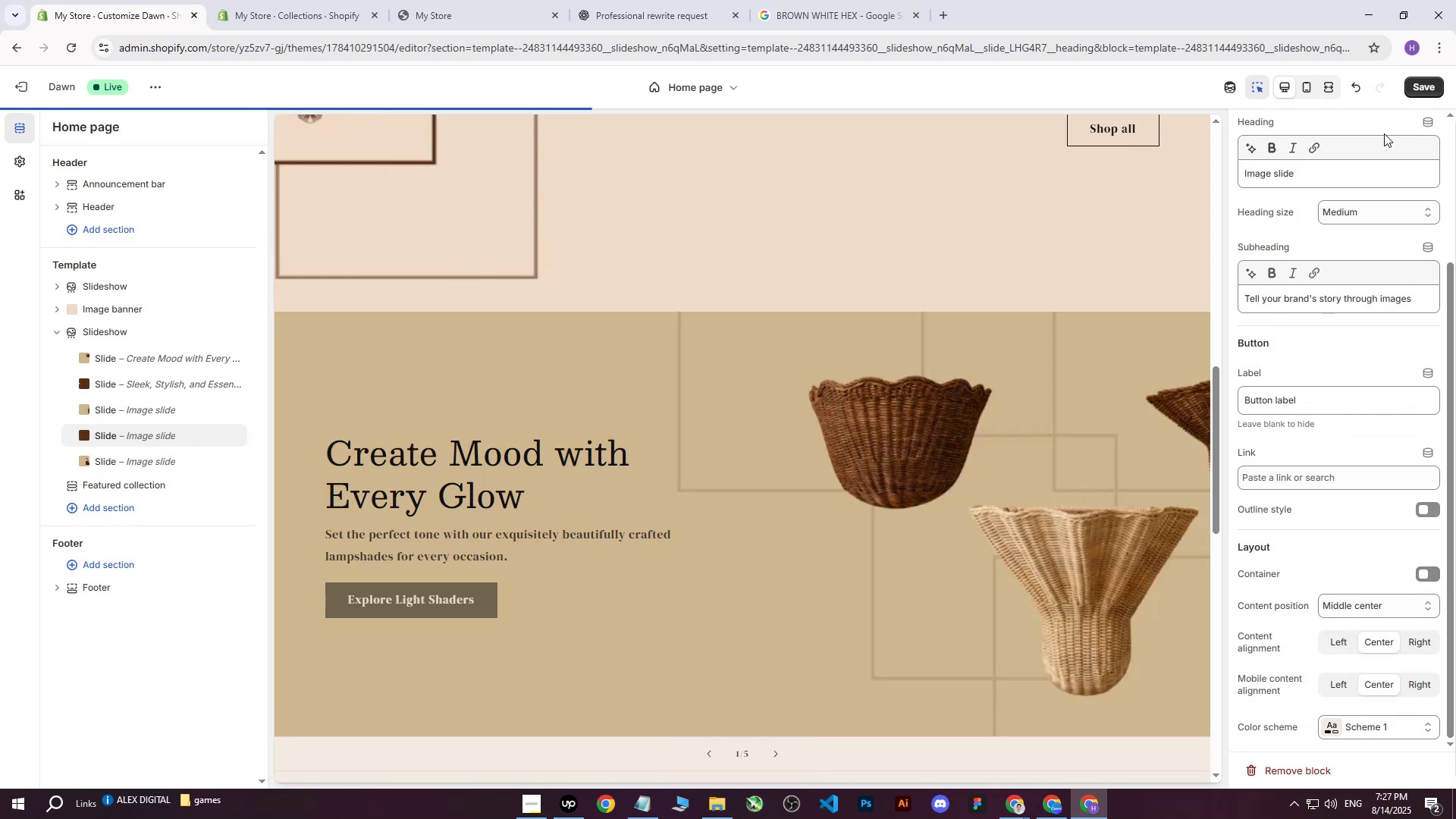 
left_click([1414, 89])
 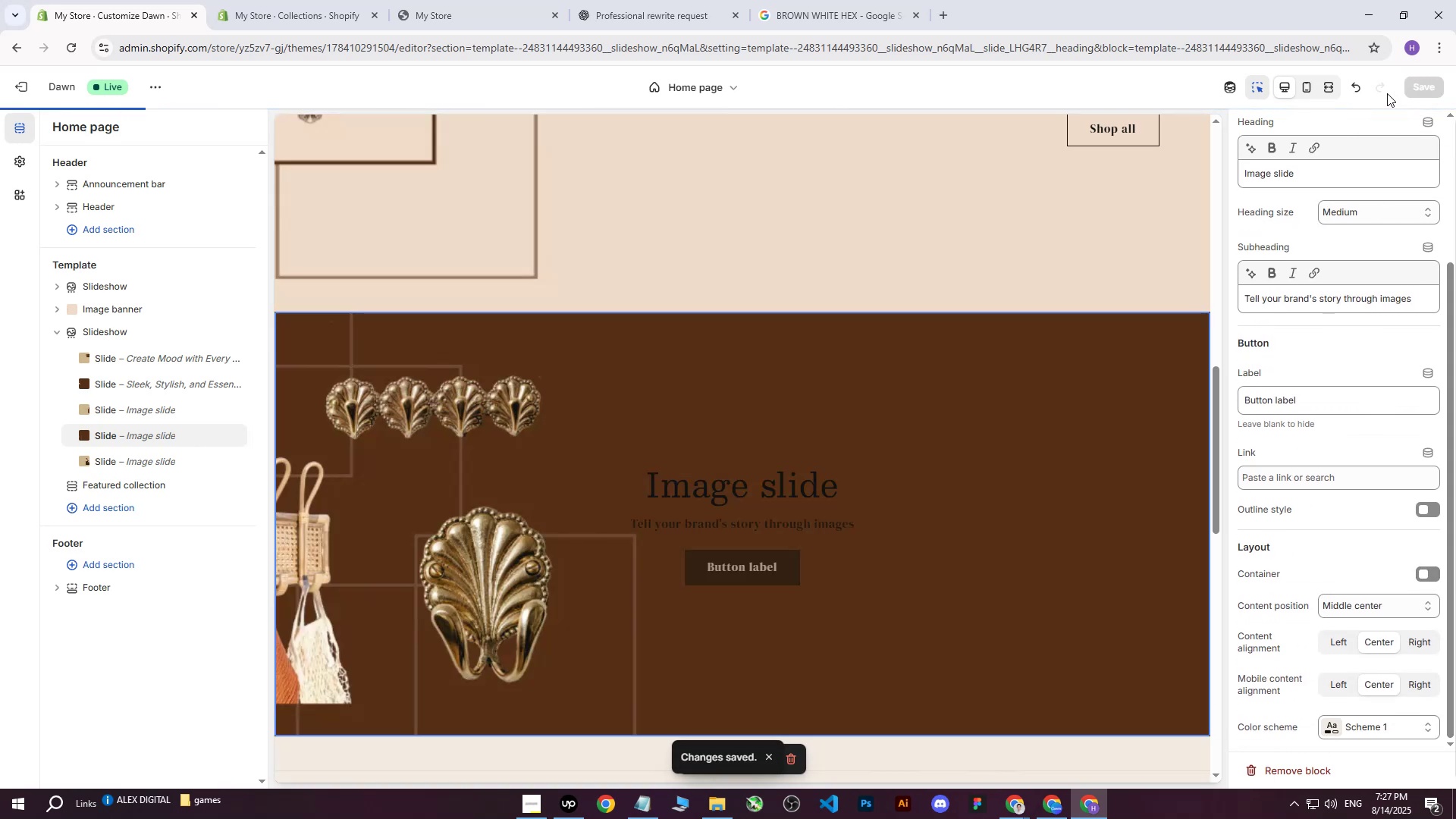 
scroll: coordinate [1361, 578], scroll_direction: down, amount: 1.0
 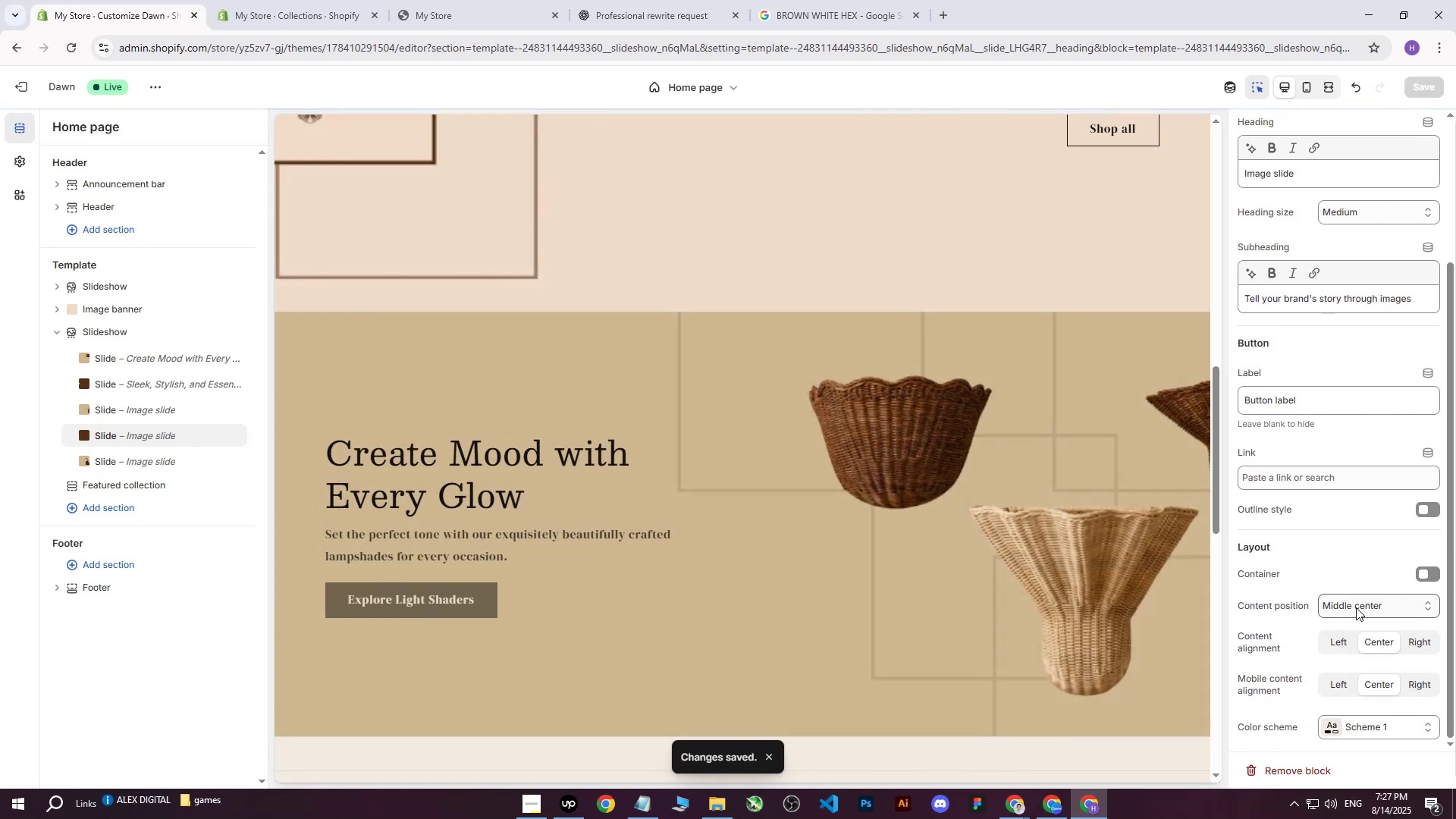 
left_click([1356, 607])
 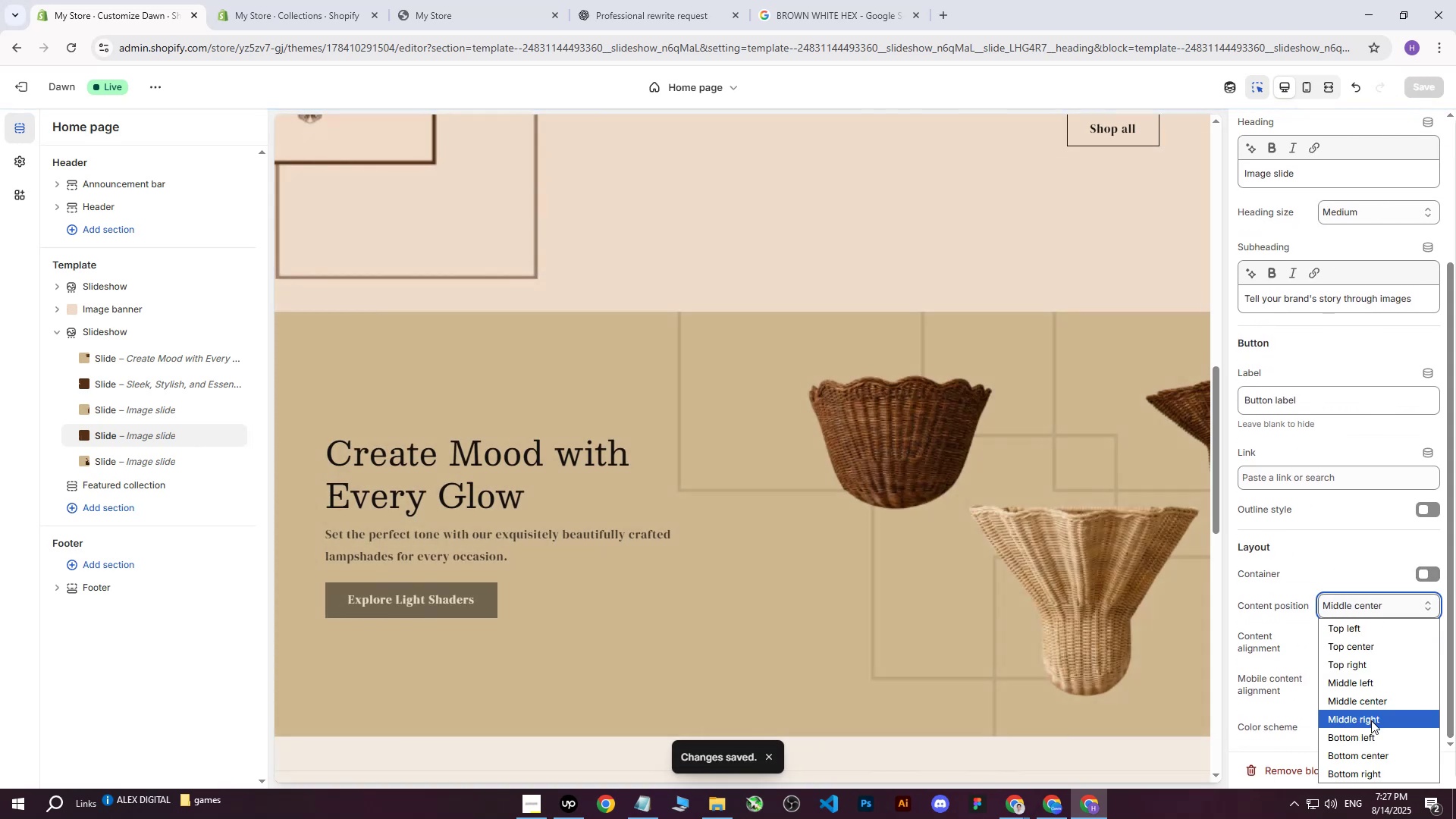 
left_click([1372, 722])
 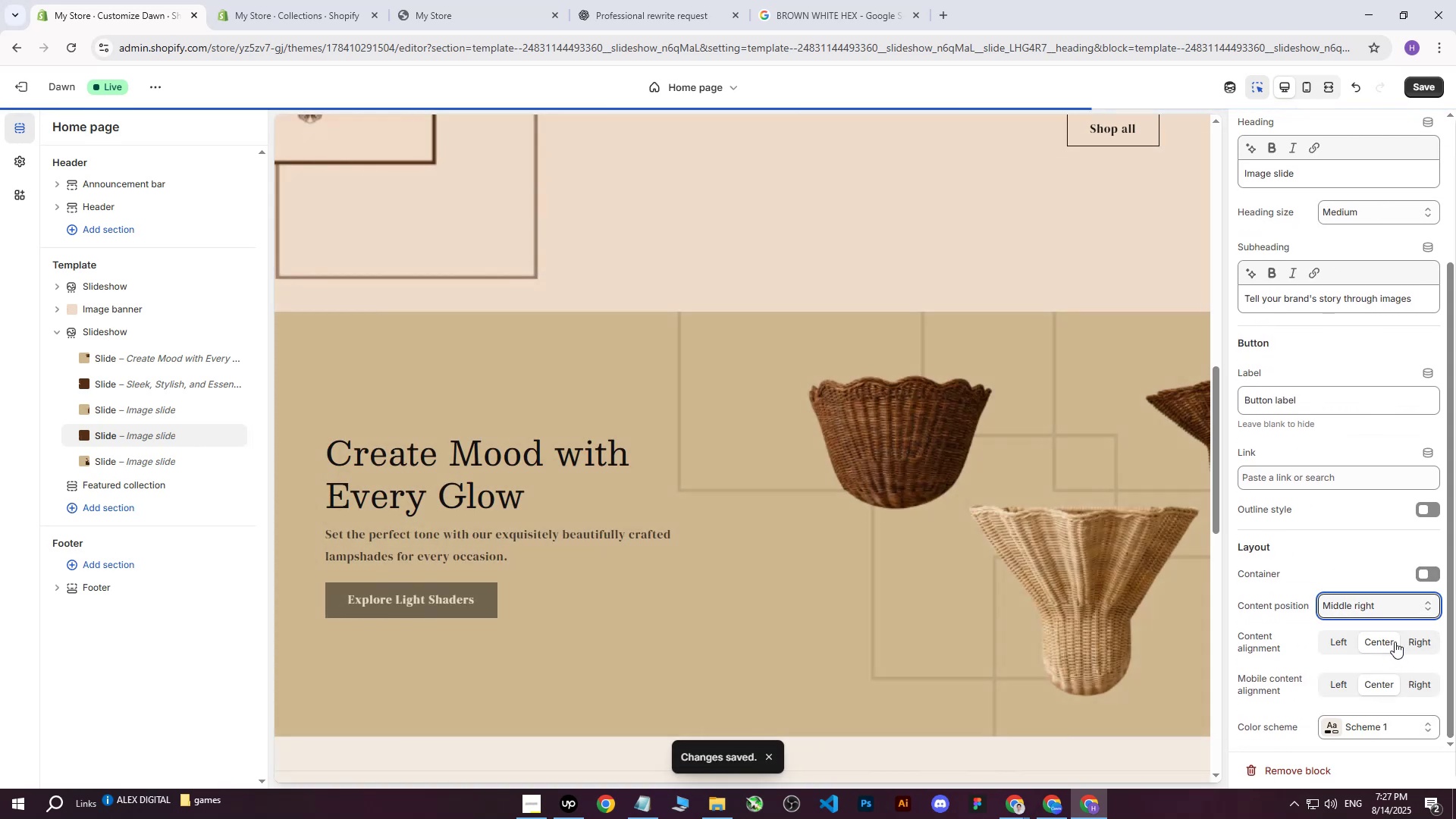 
left_click([1421, 633])
 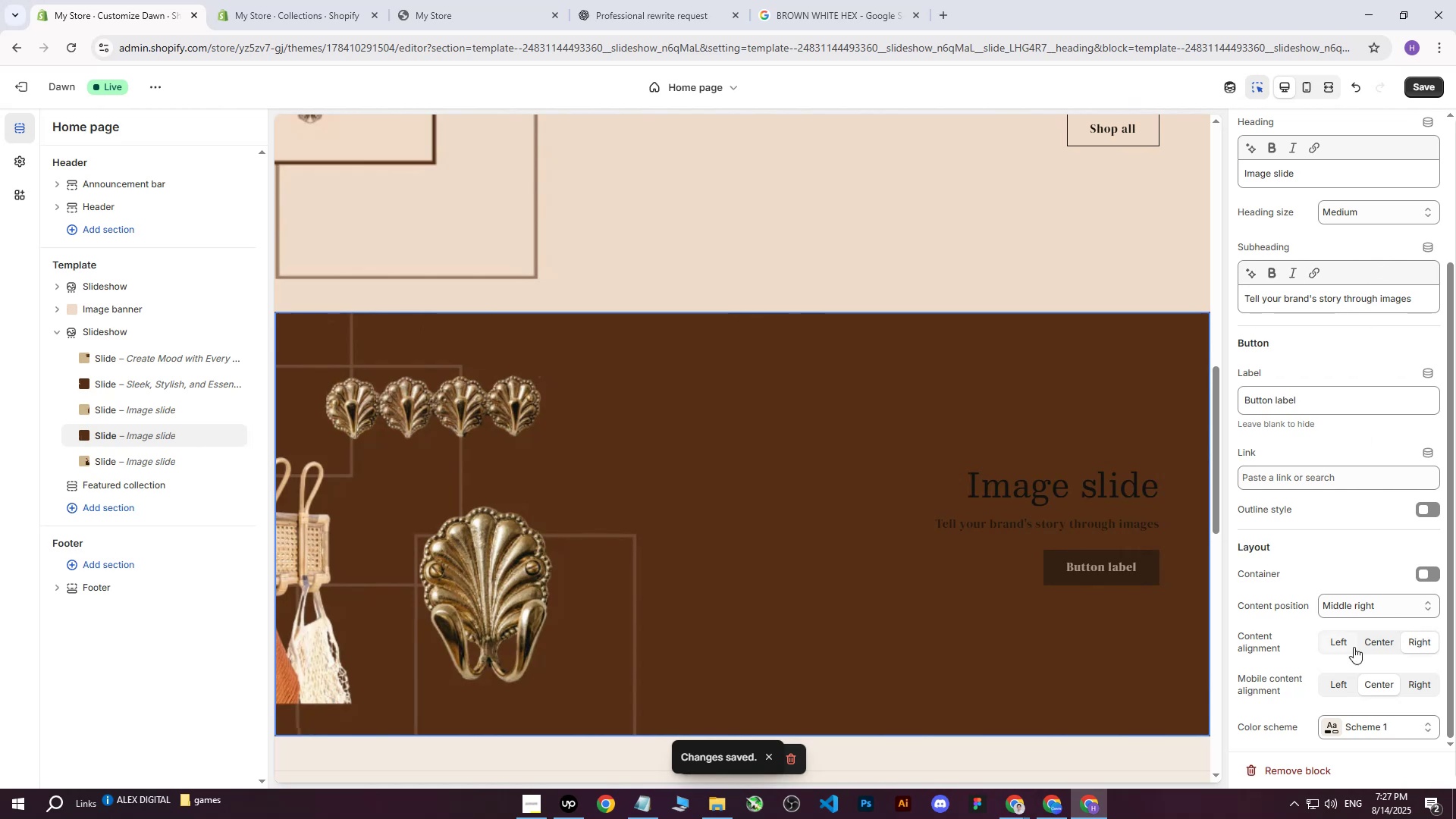 
left_click([1294, 576])
 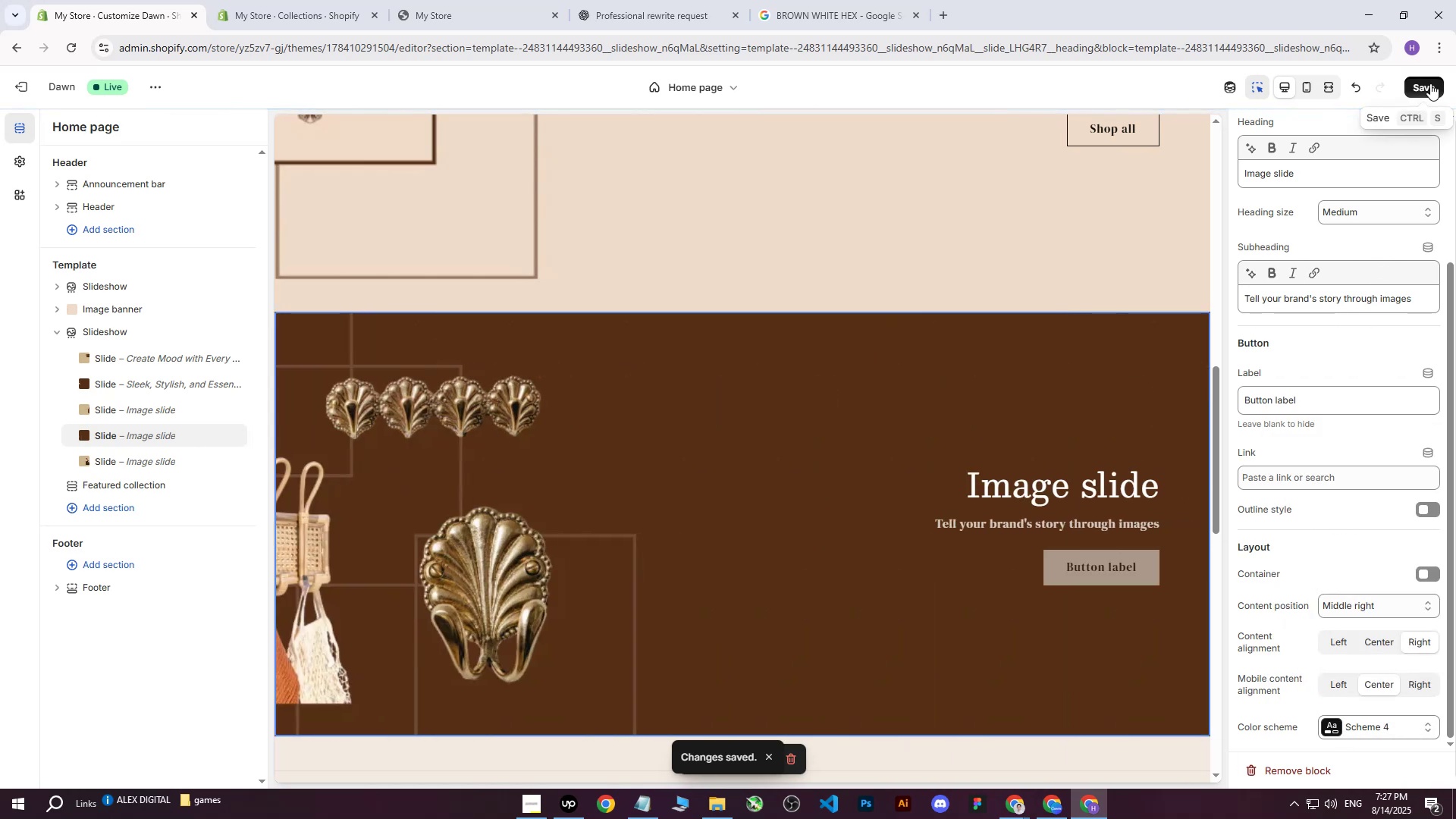 
left_click([1430, 83])
 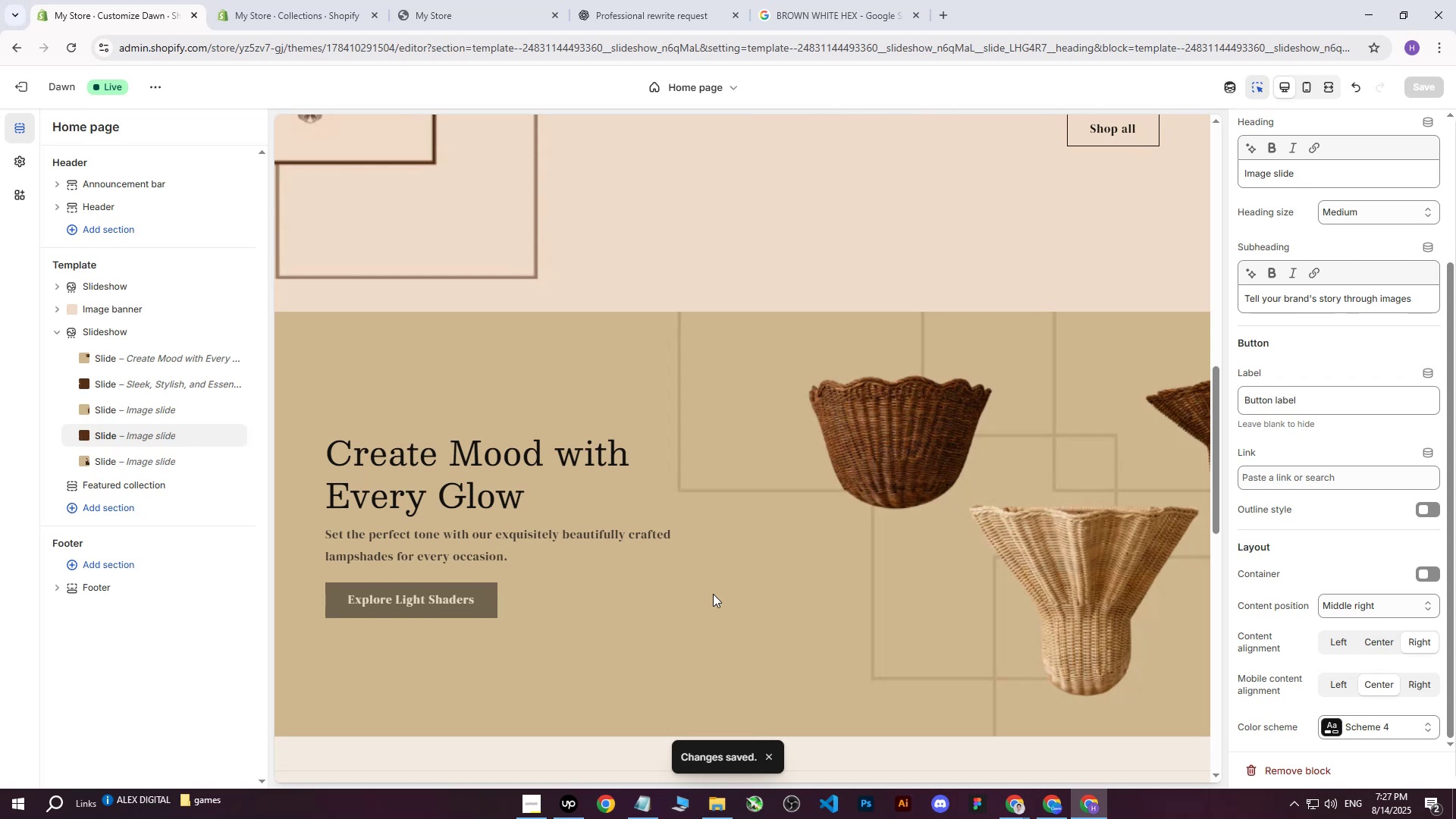 
wait(11.24)
 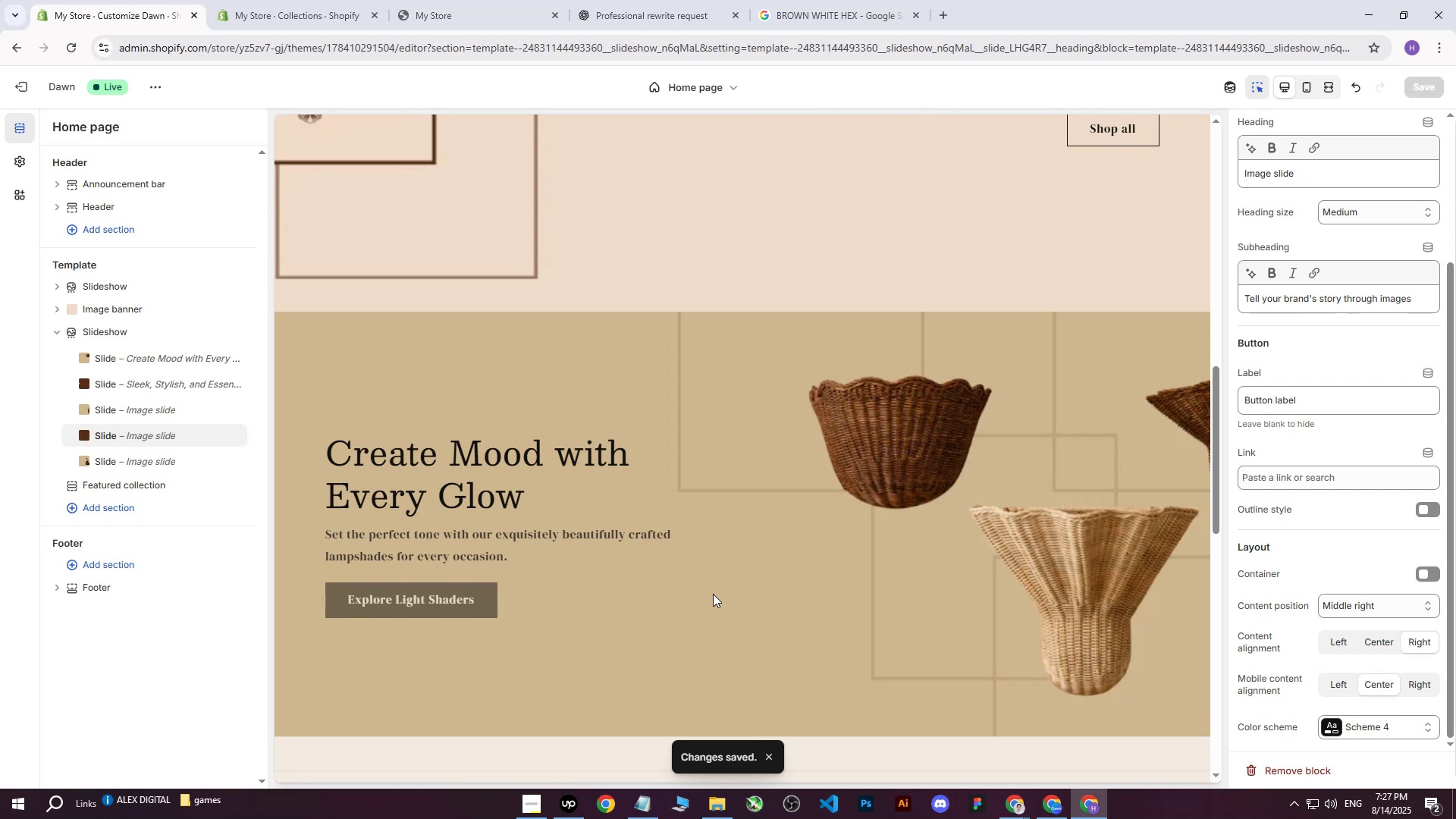 
left_click([648, 809])
 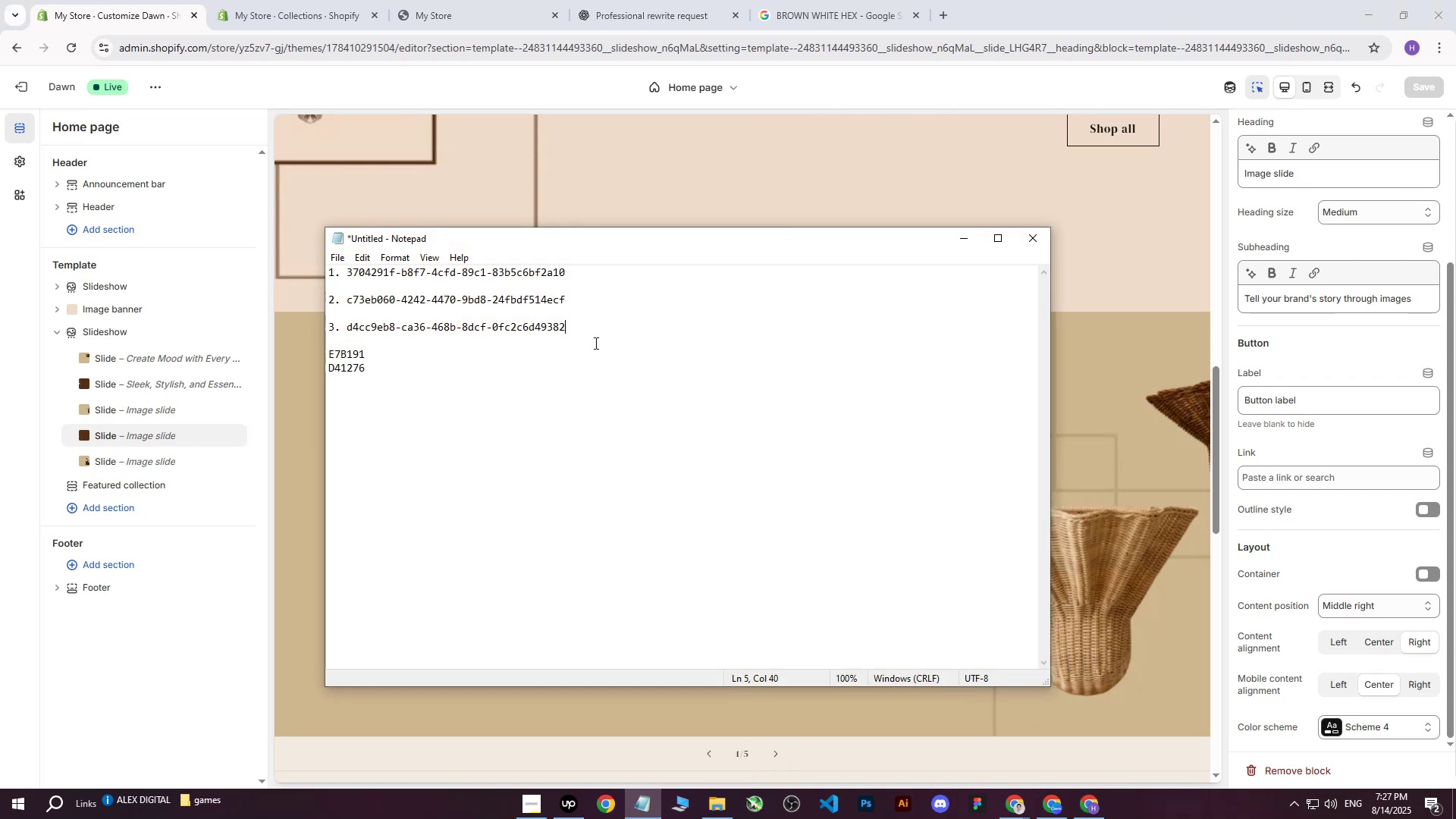 
key(Enter)
 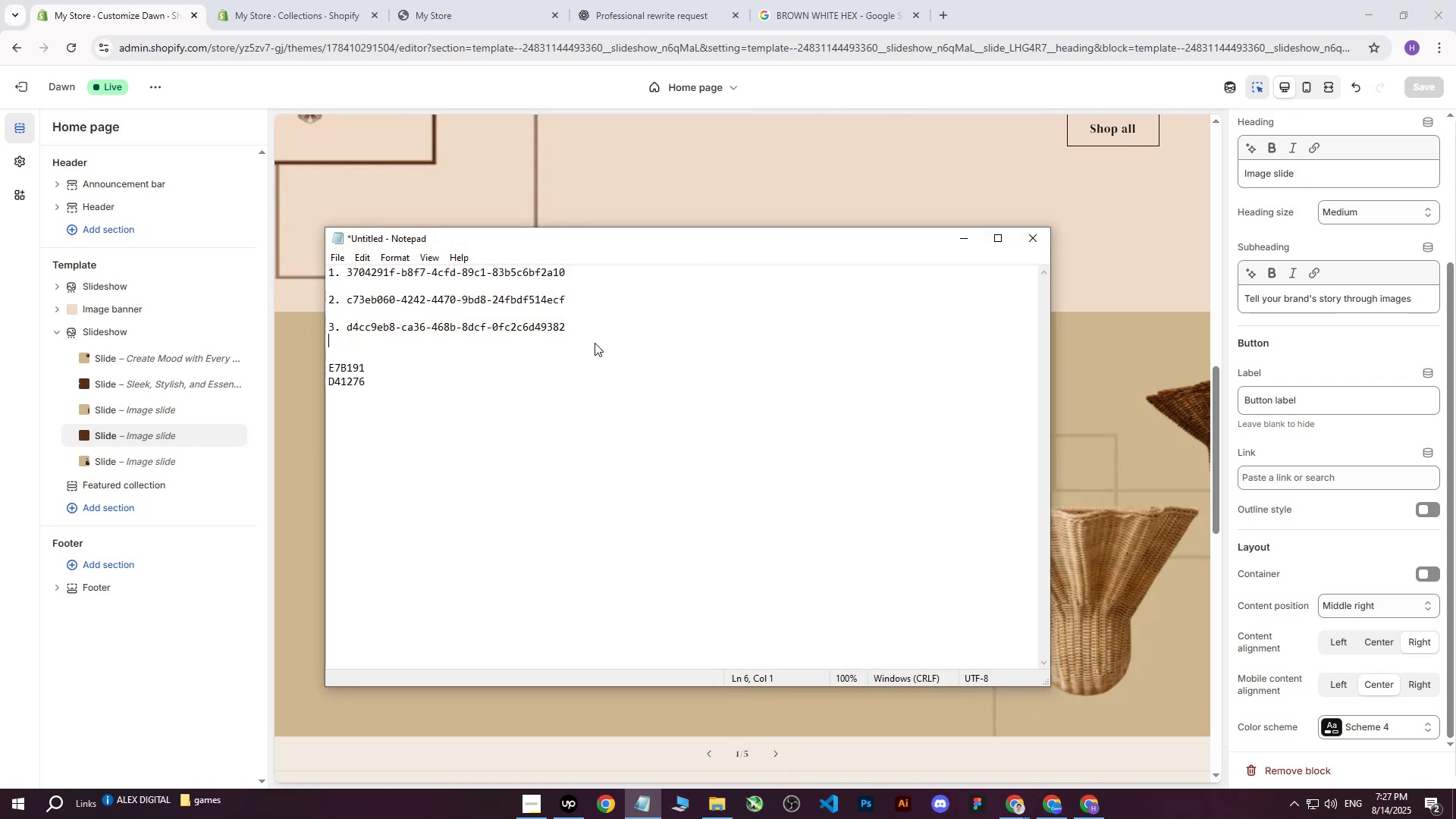 
key(Enter)
 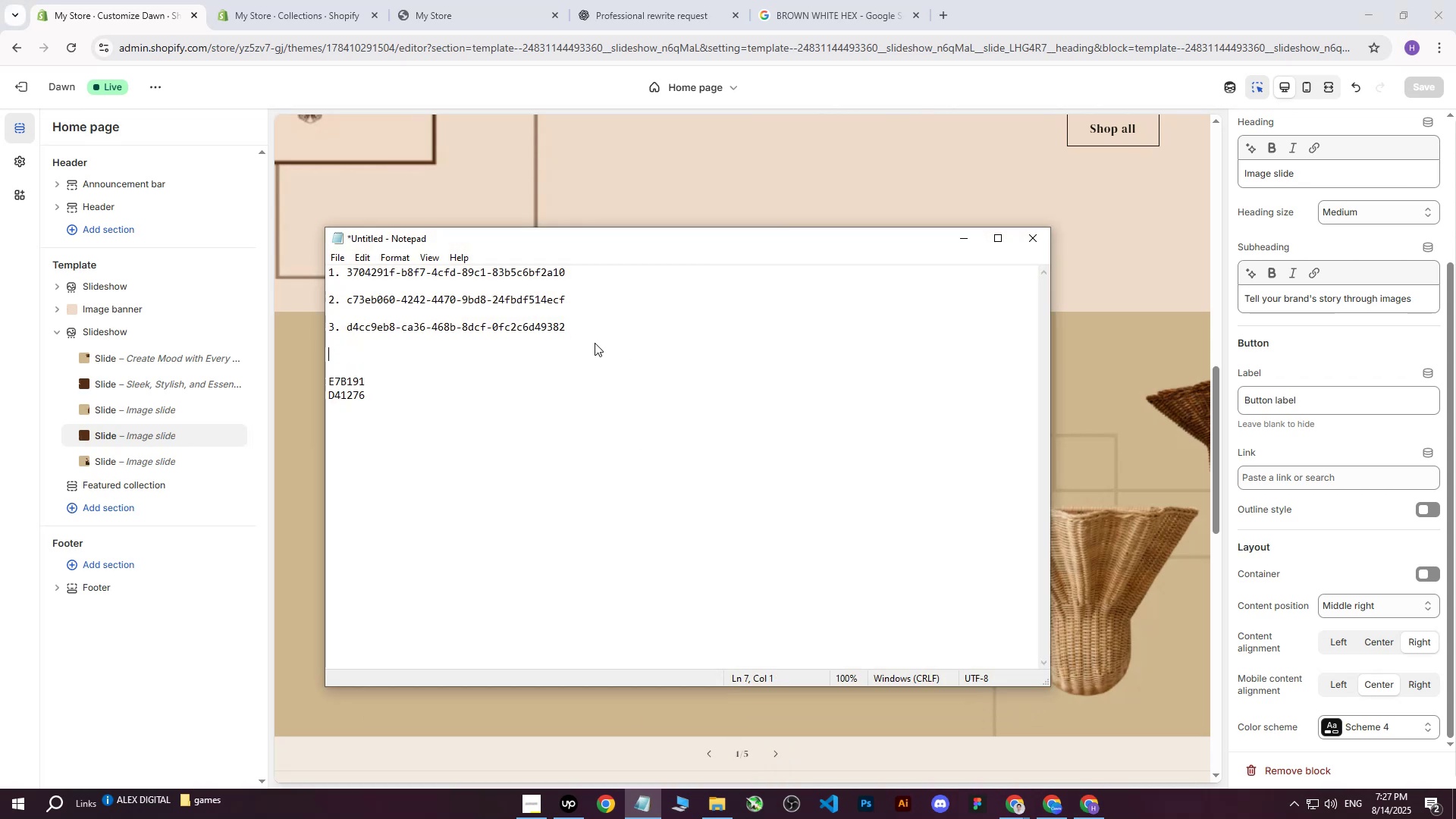 
key(4)
 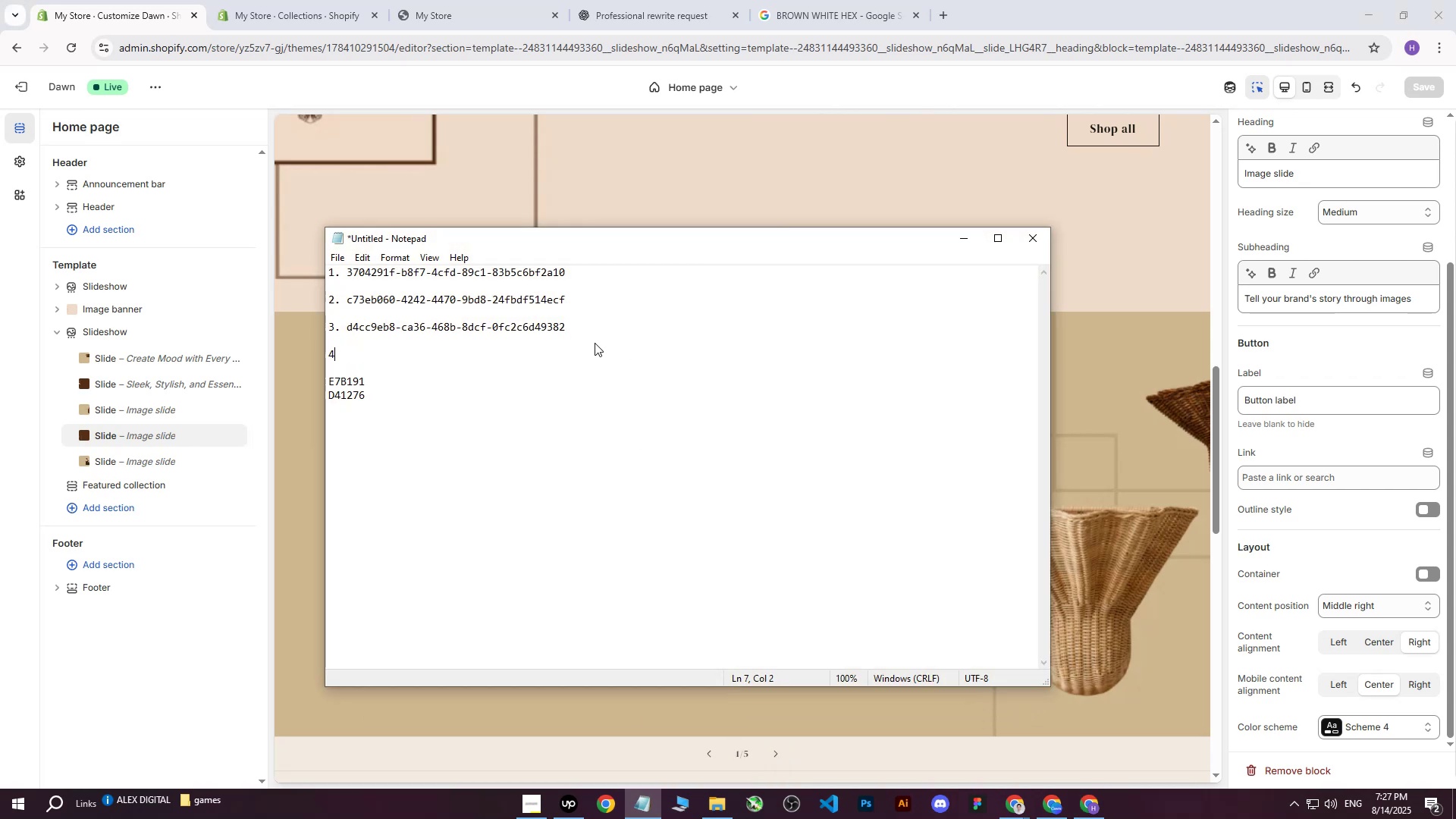 
key(Period)
 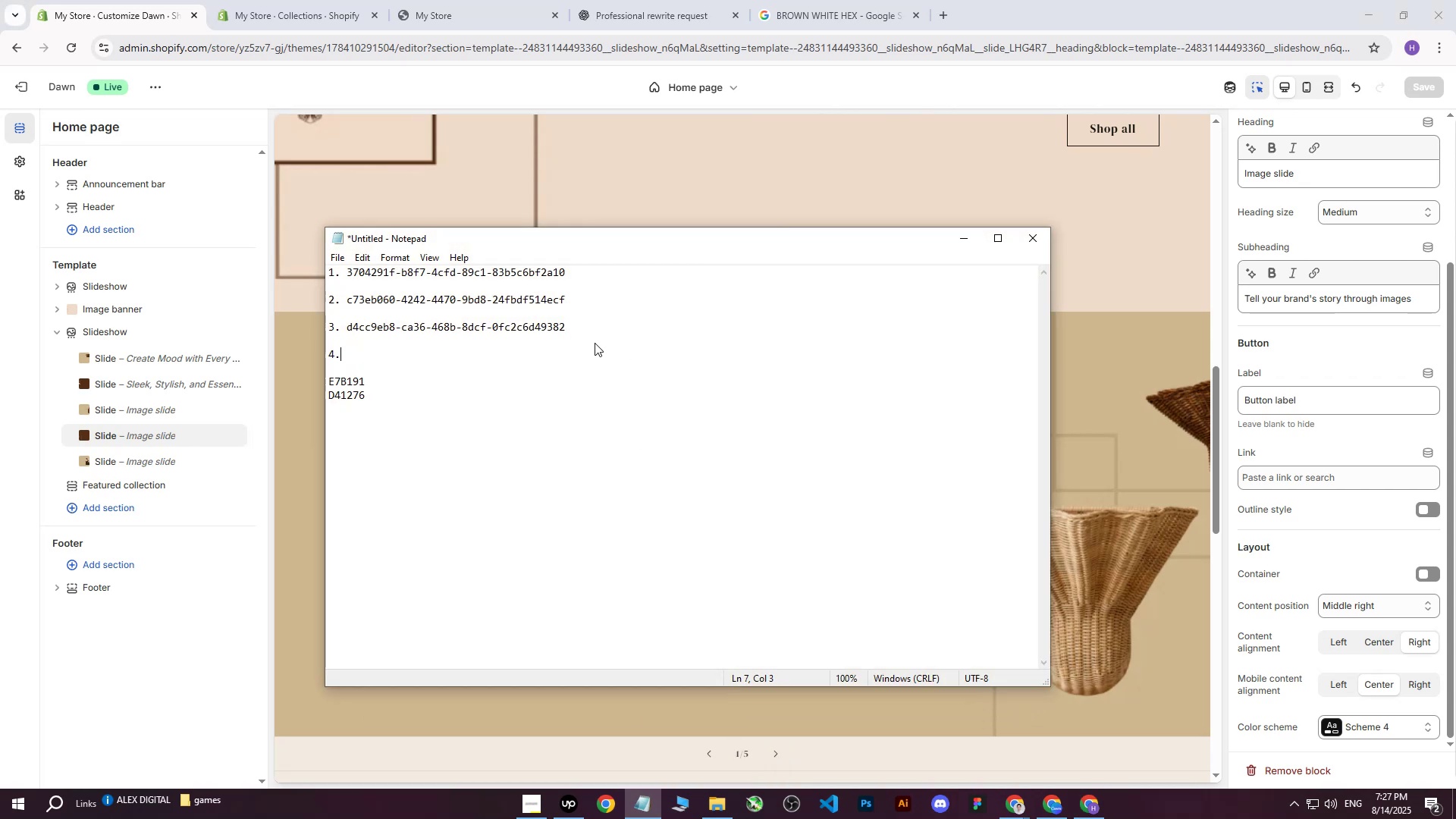 
key(Space)
 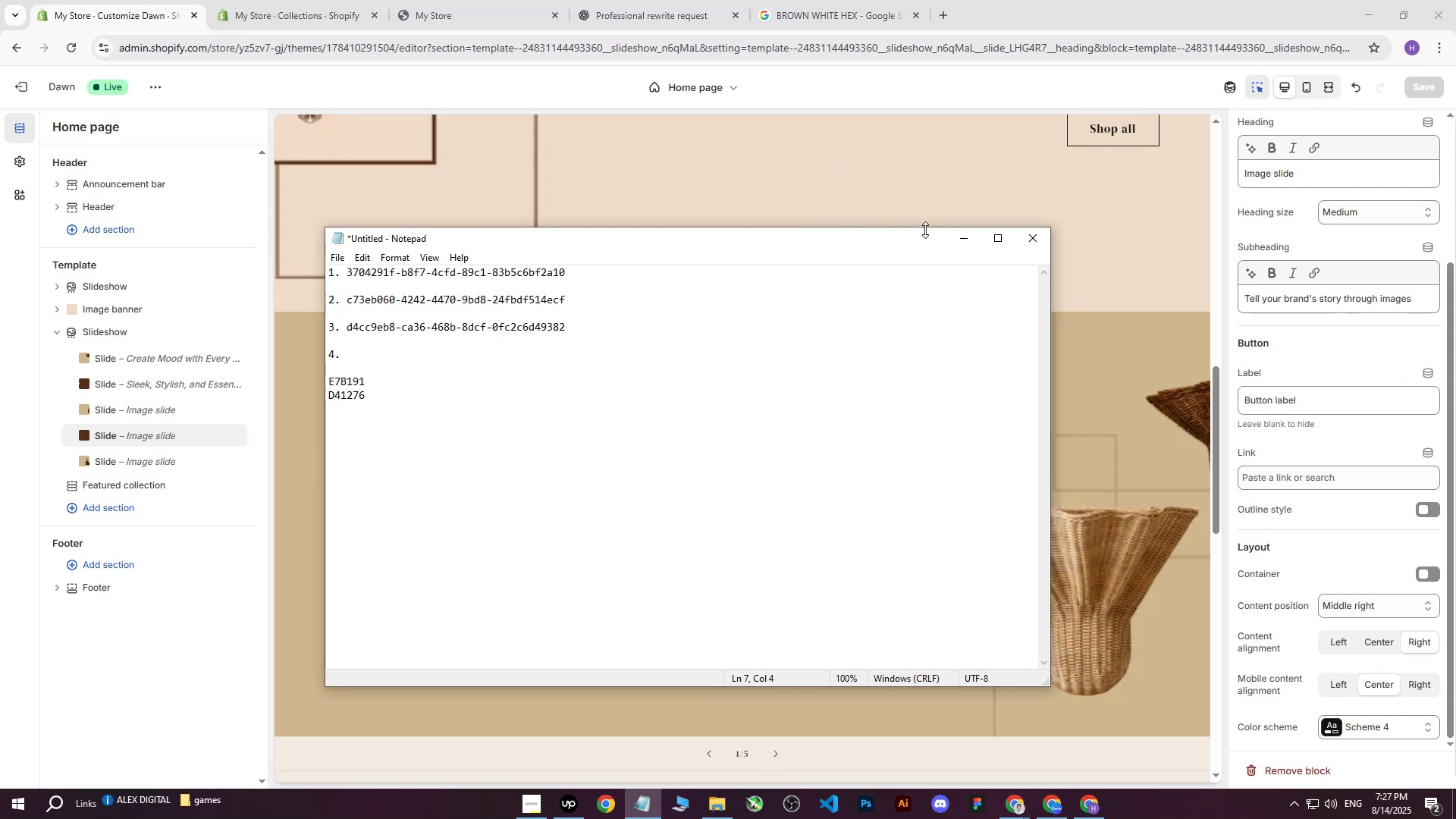 
left_click([961, 243])
 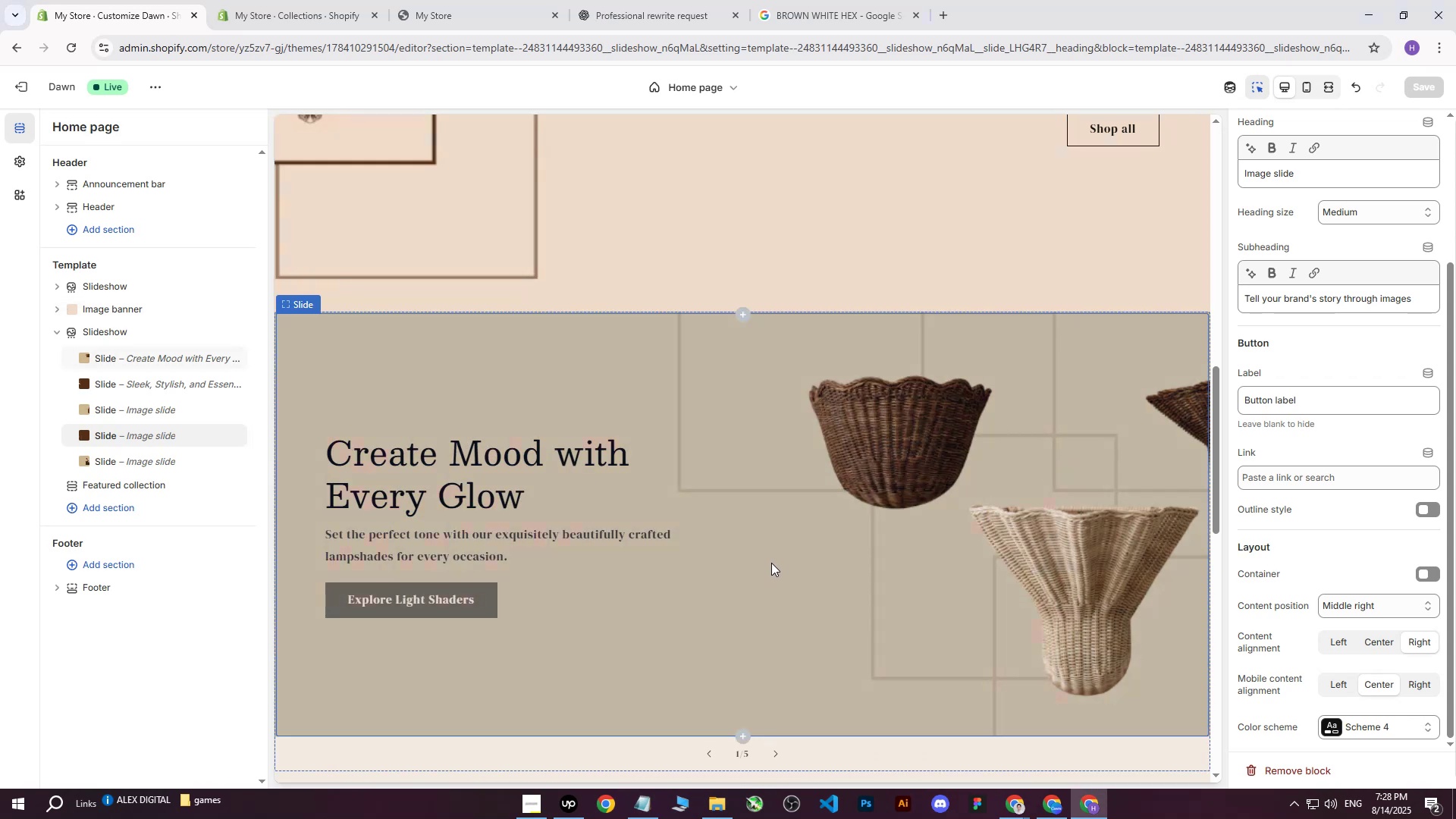 
wait(12.38)
 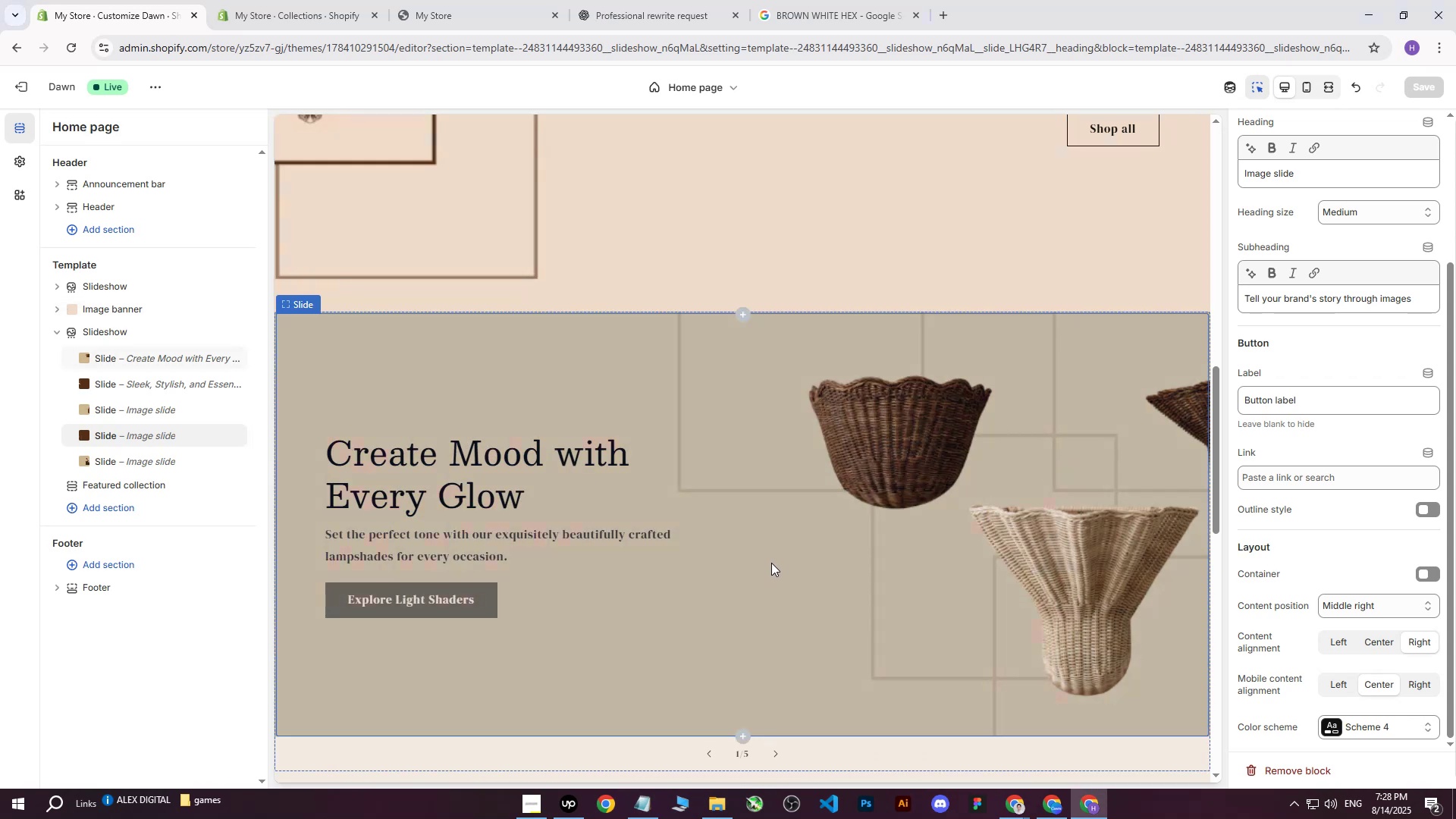 
left_click([137, 410])
 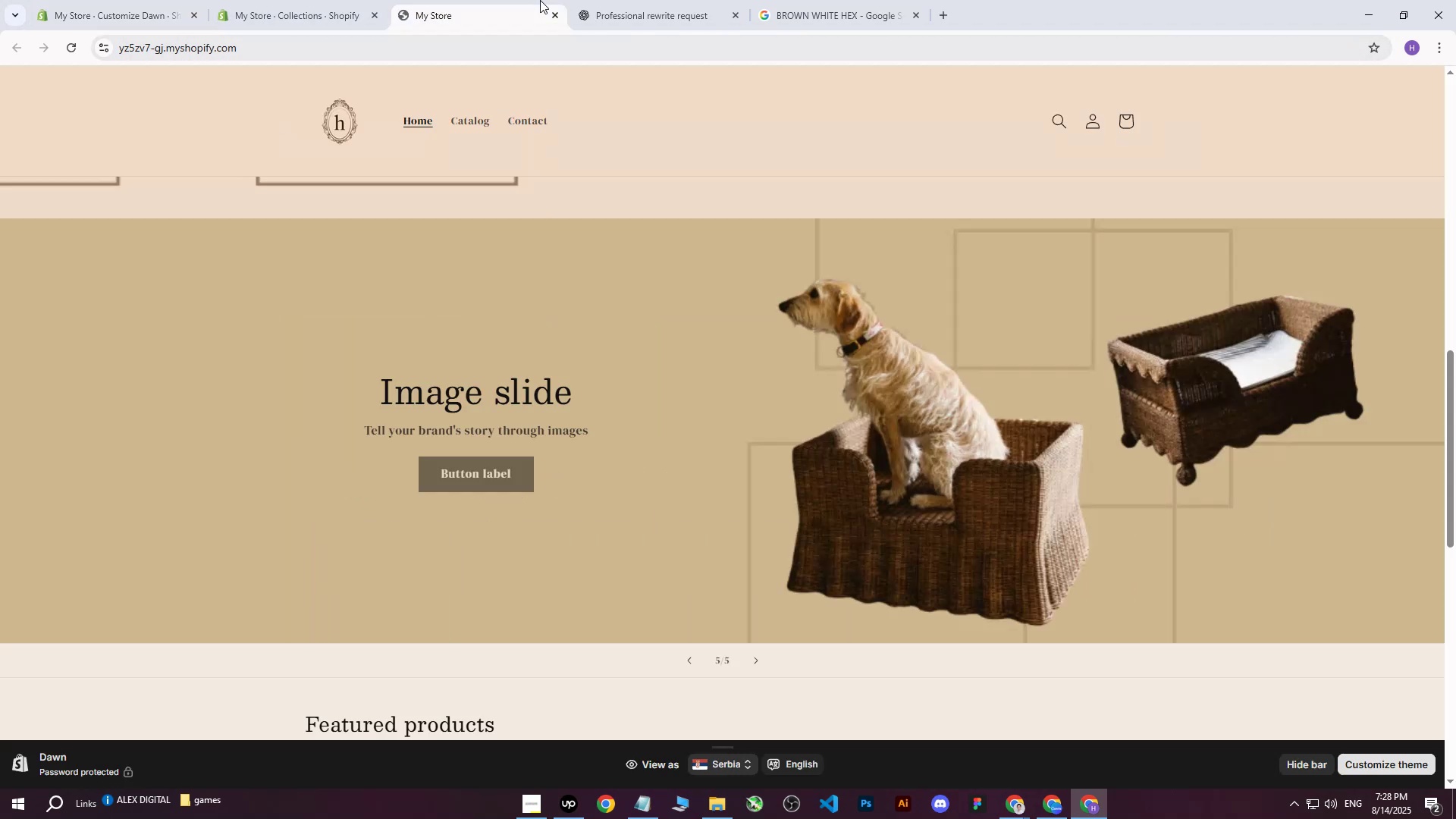 
left_click([73, 49])
 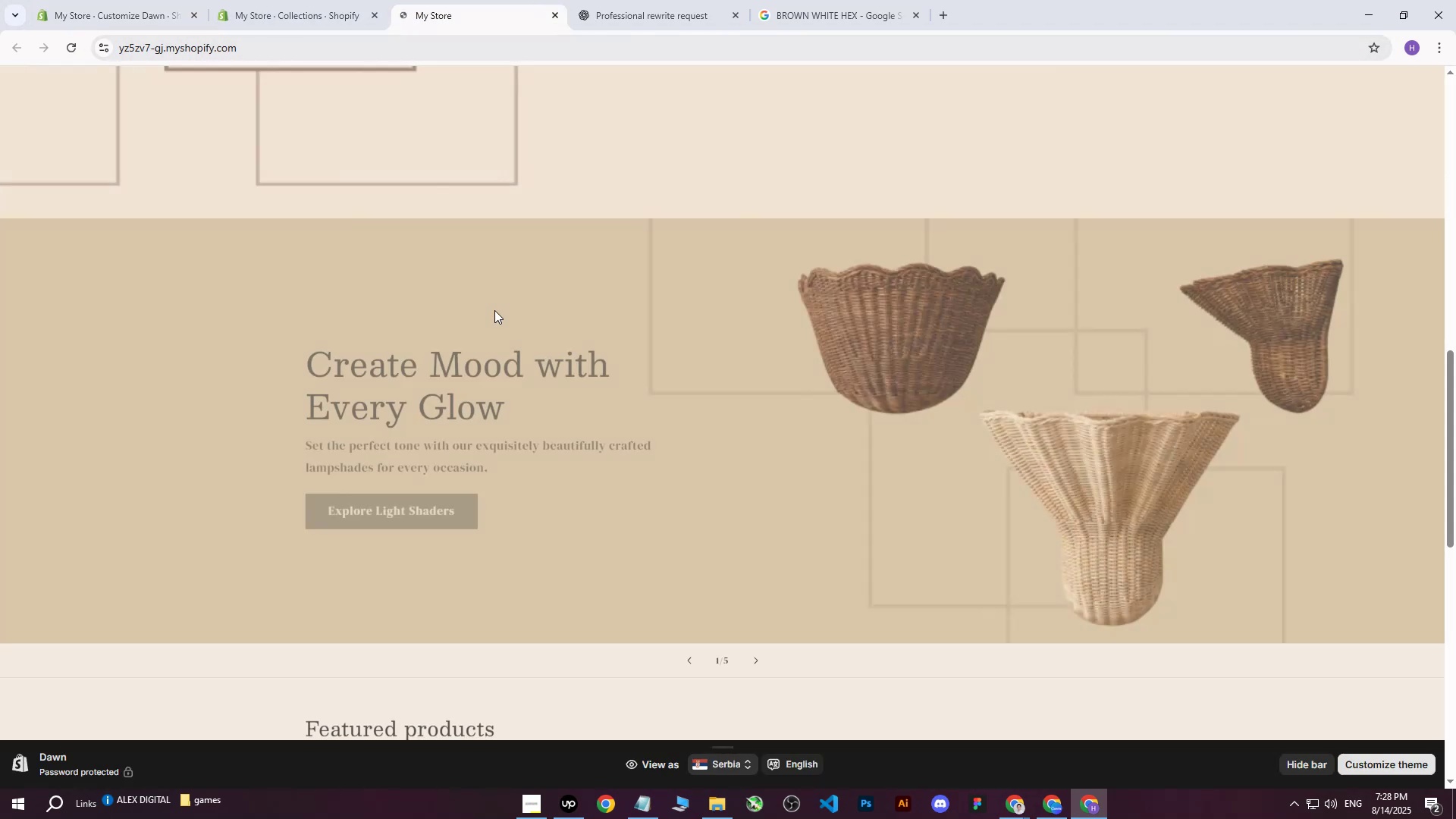 
scroll: coordinate [530, 332], scroll_direction: none, amount: 0.0
 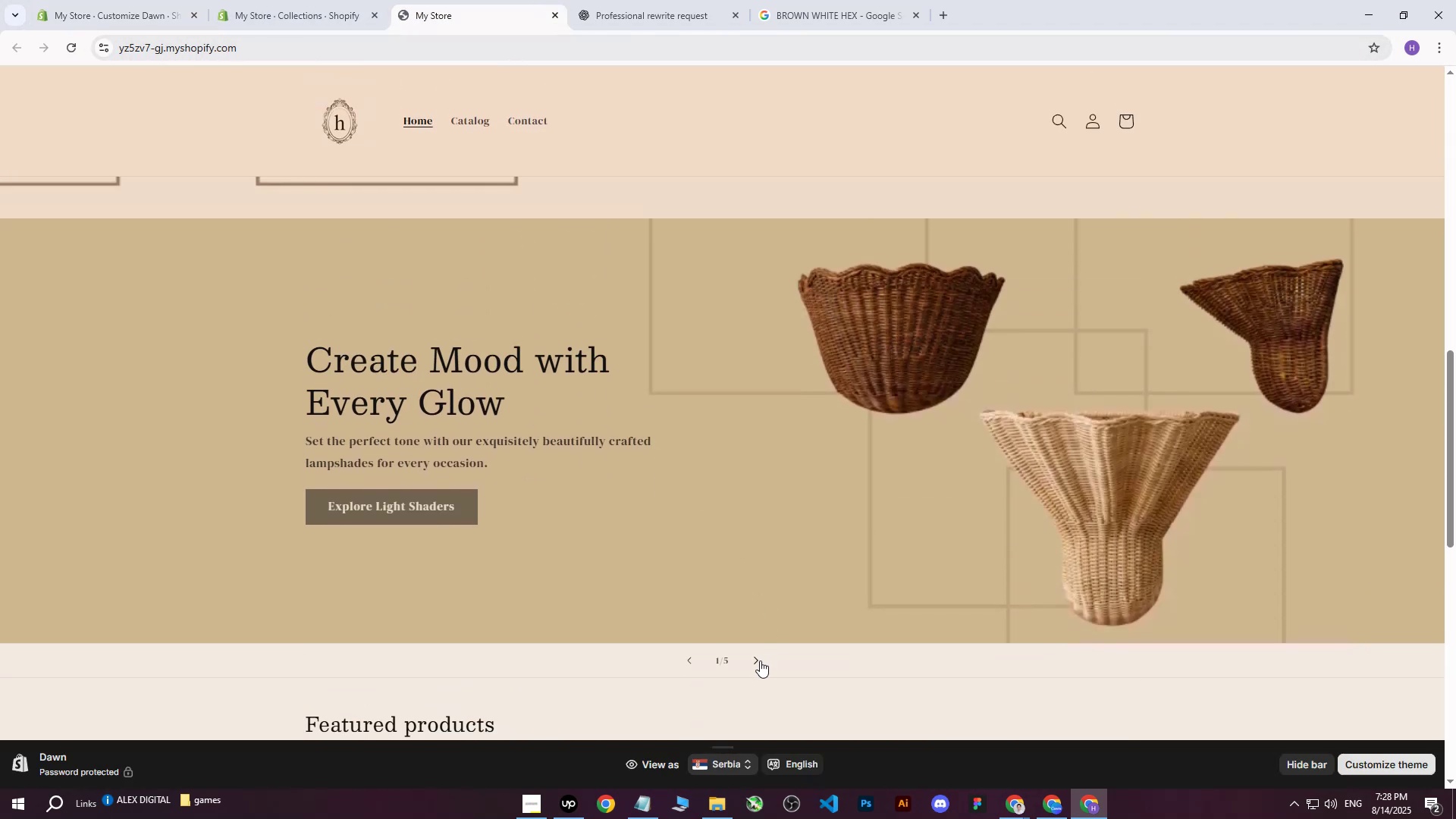 
left_click([760, 661])
 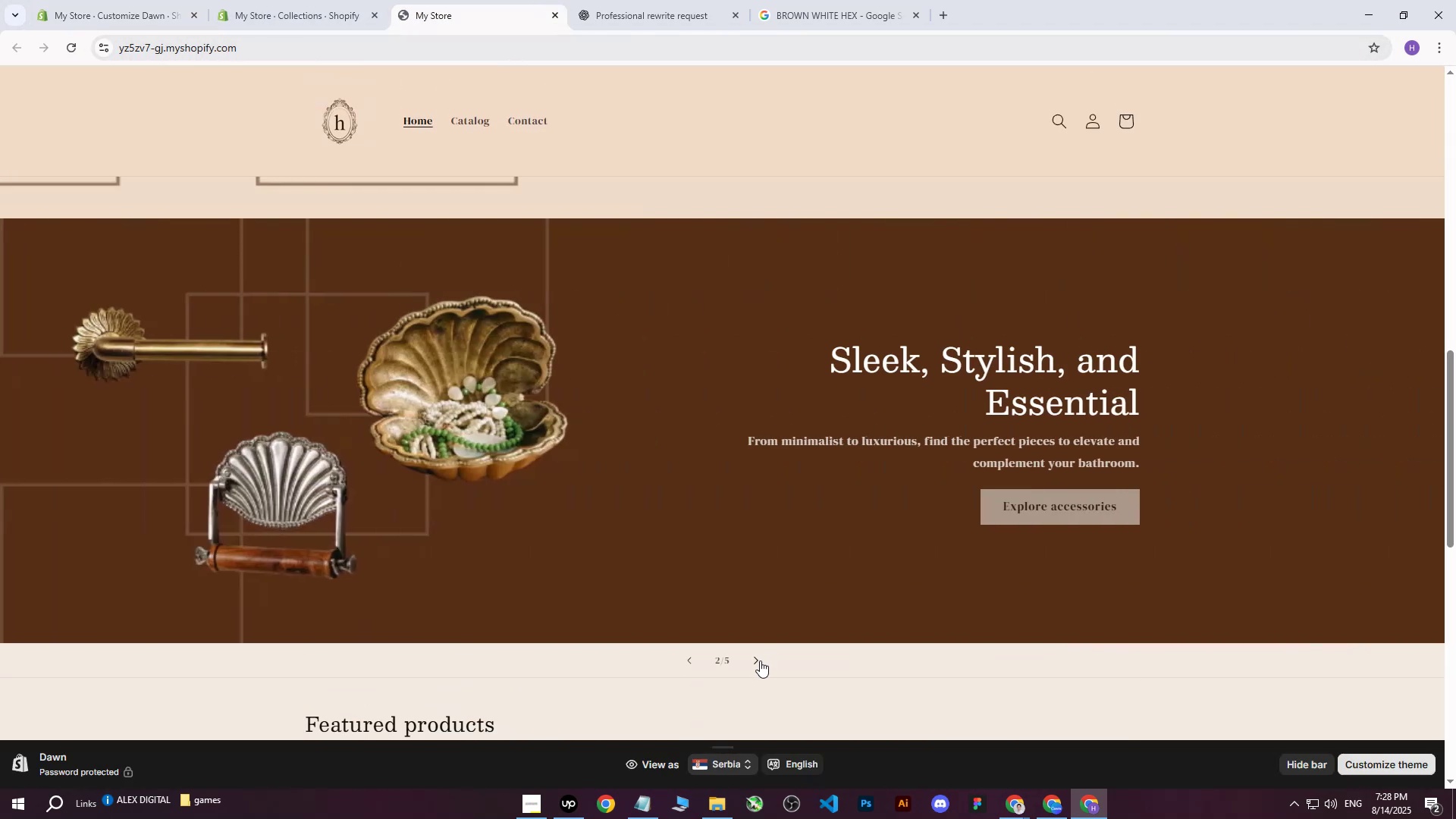 
left_click([676, 657])
 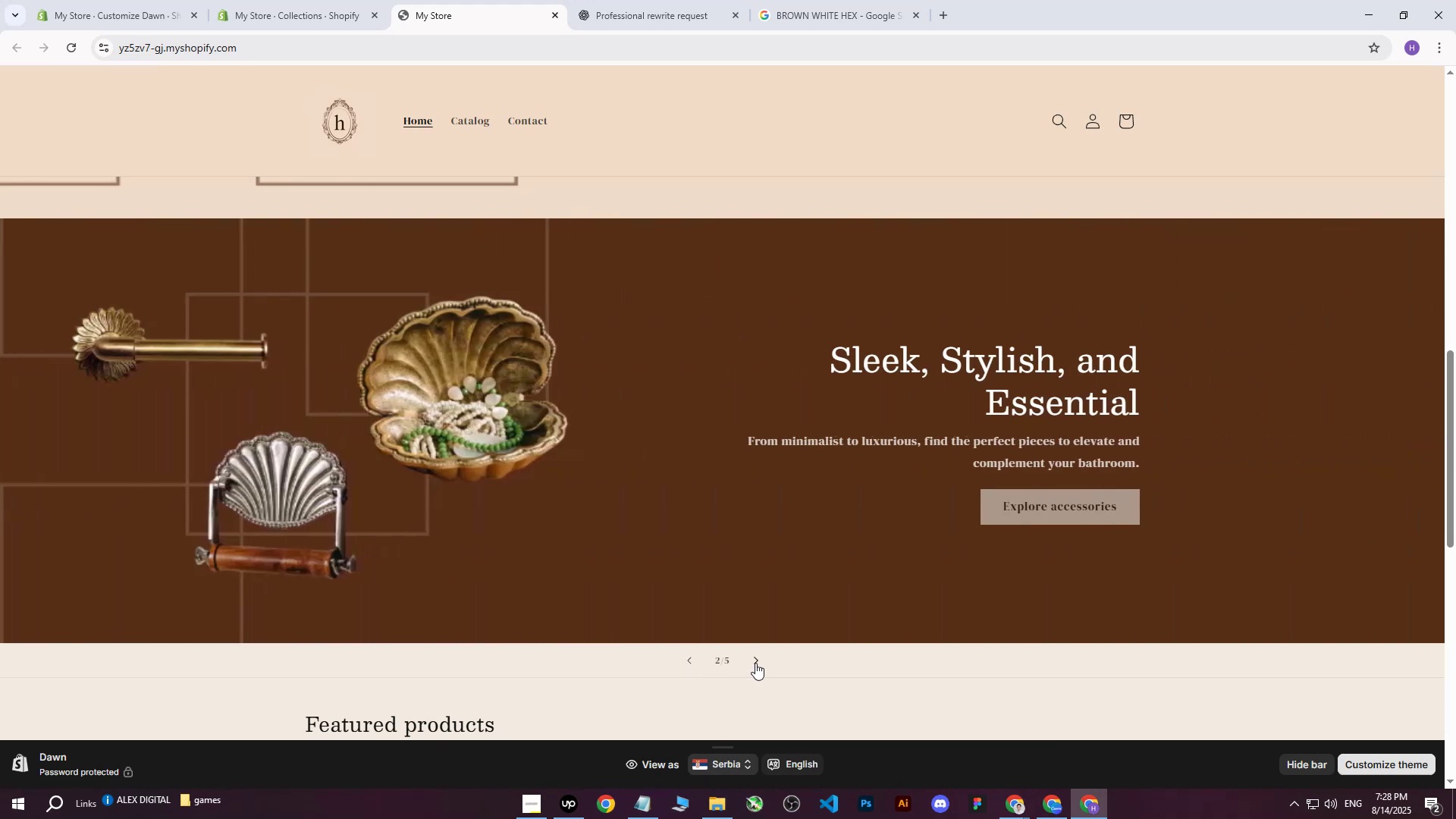 
left_click([755, 663])
 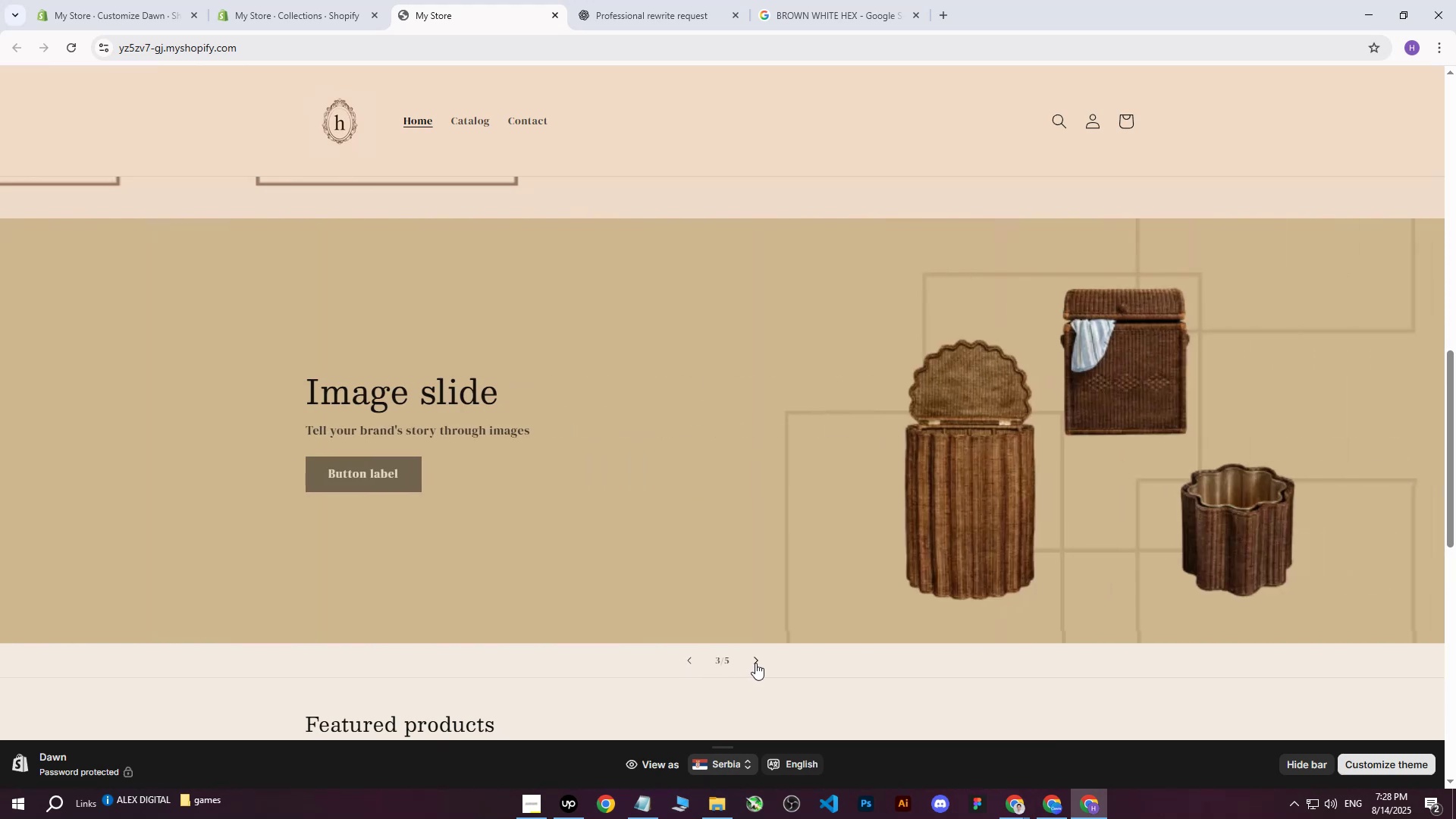 
double_click([693, 662])
 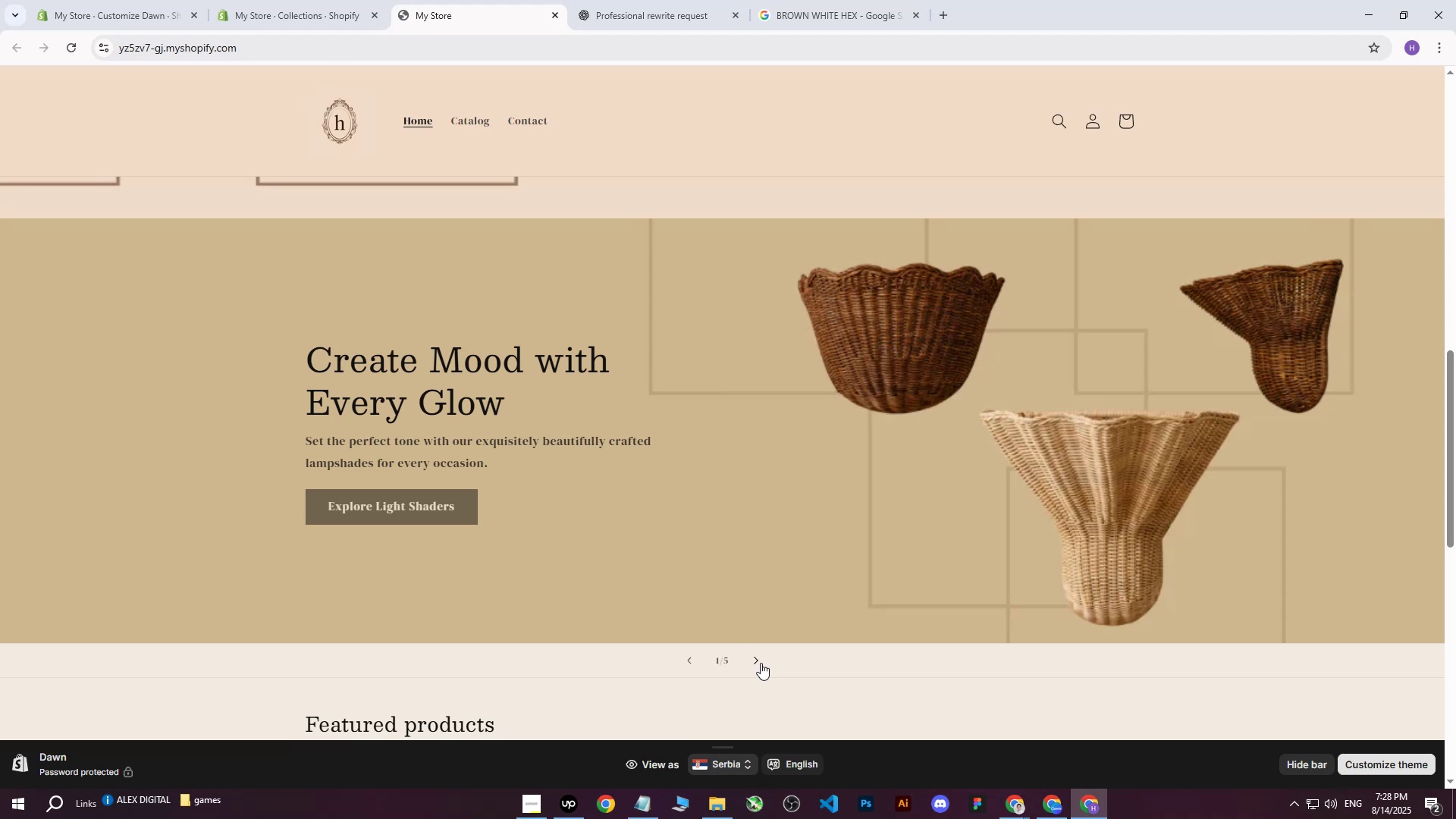 
wait(6.53)
 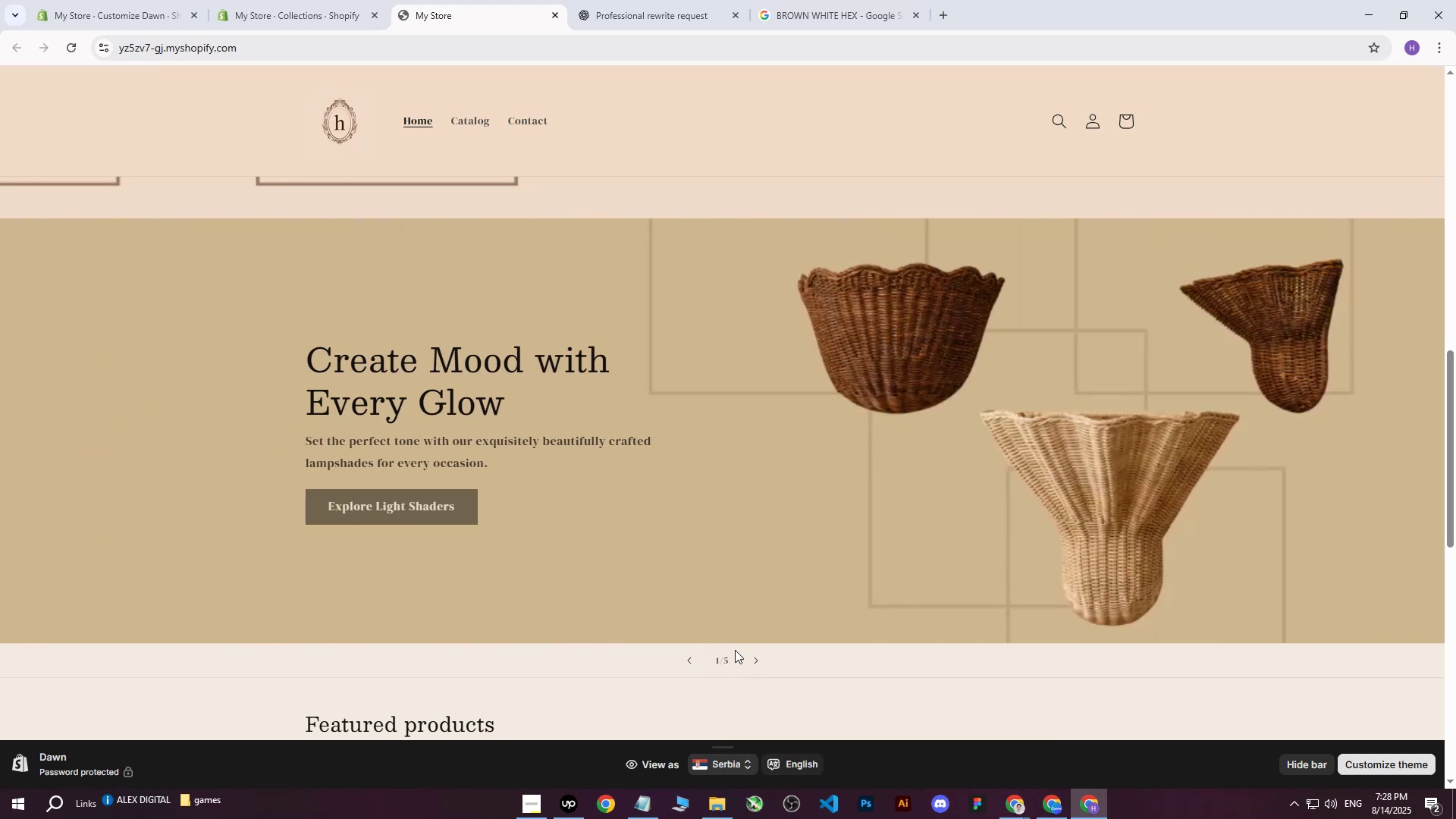 
left_click([761, 663])
 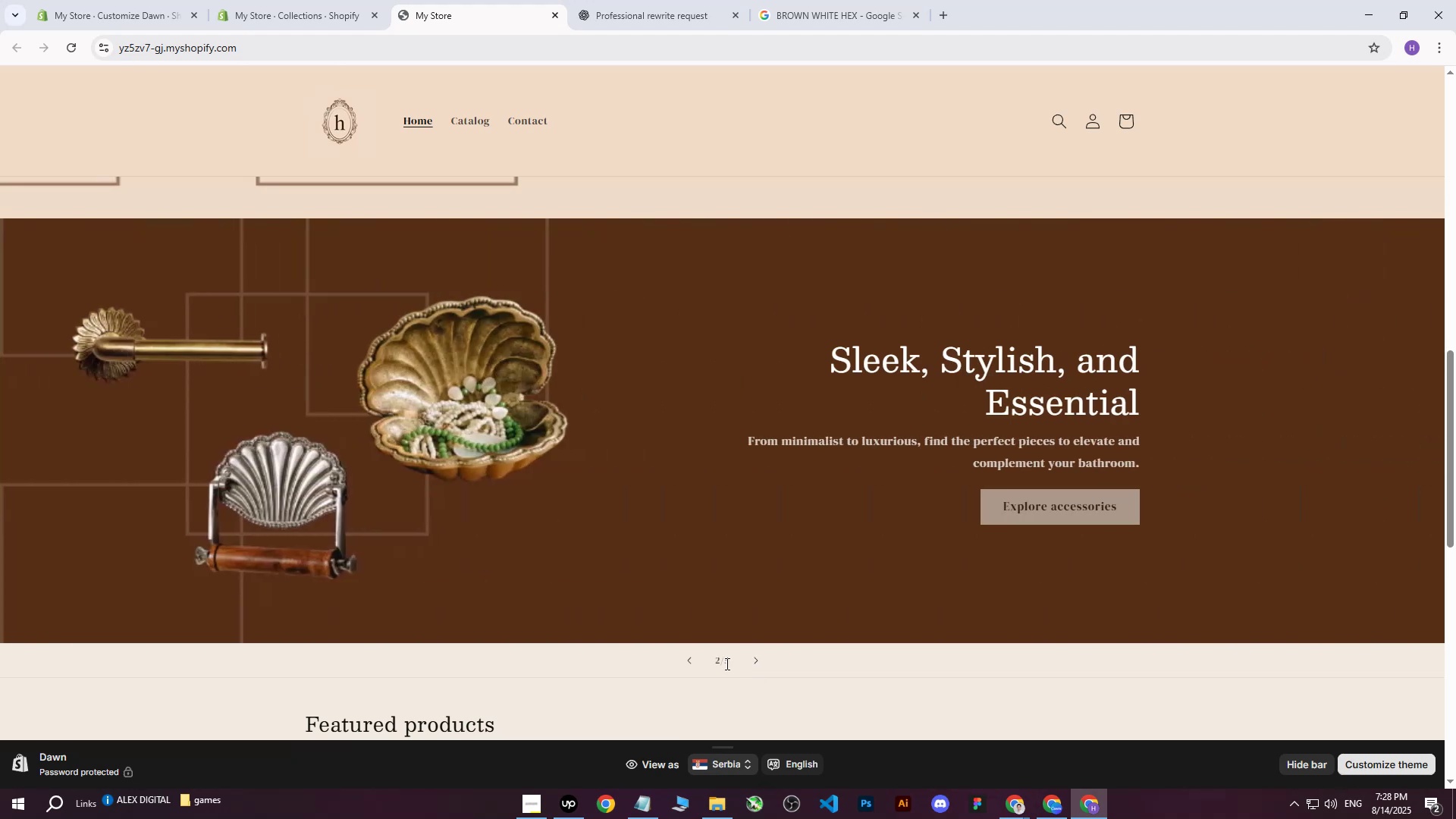 
left_click([668, 655])
 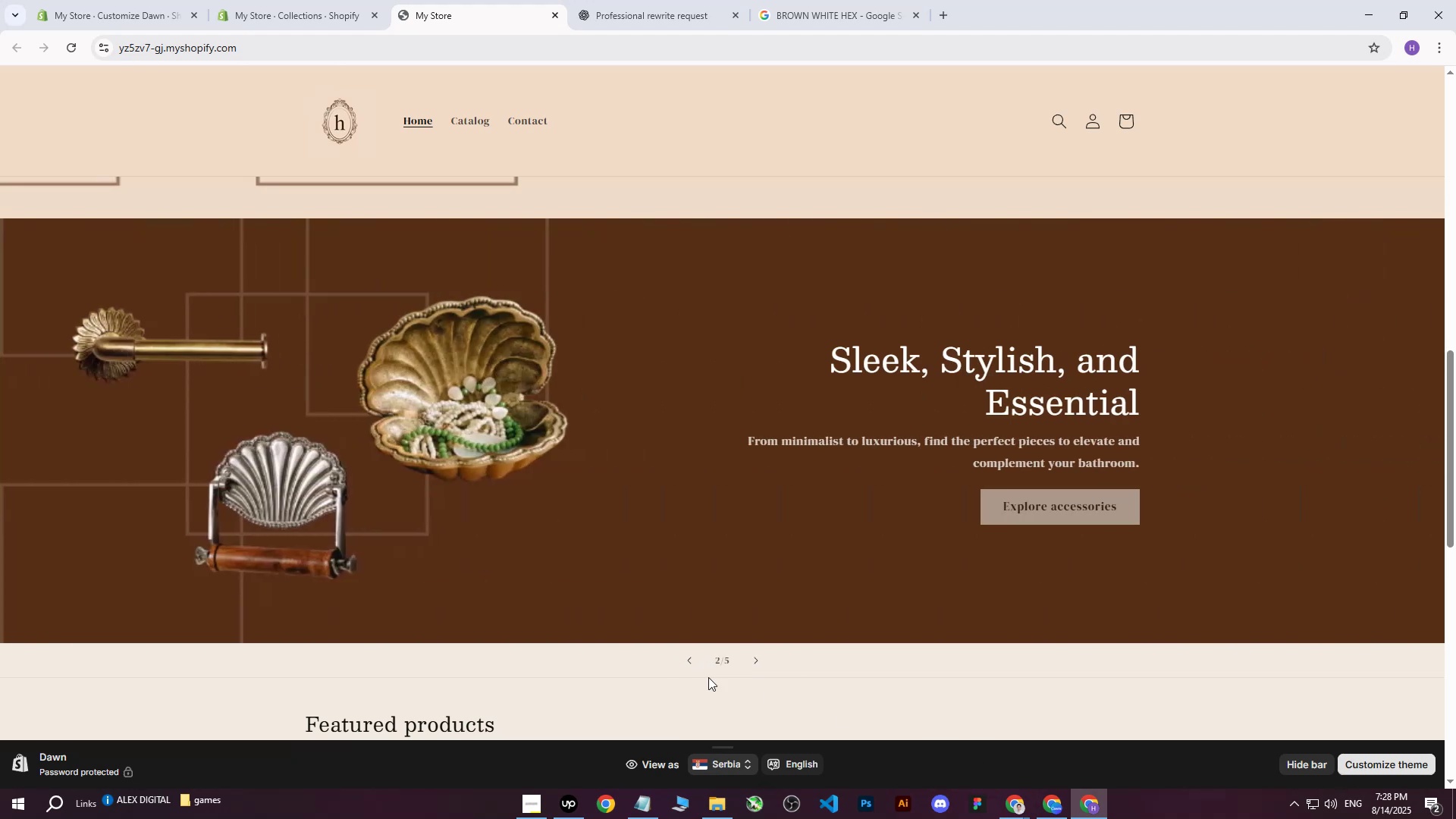 
left_click([689, 661])
 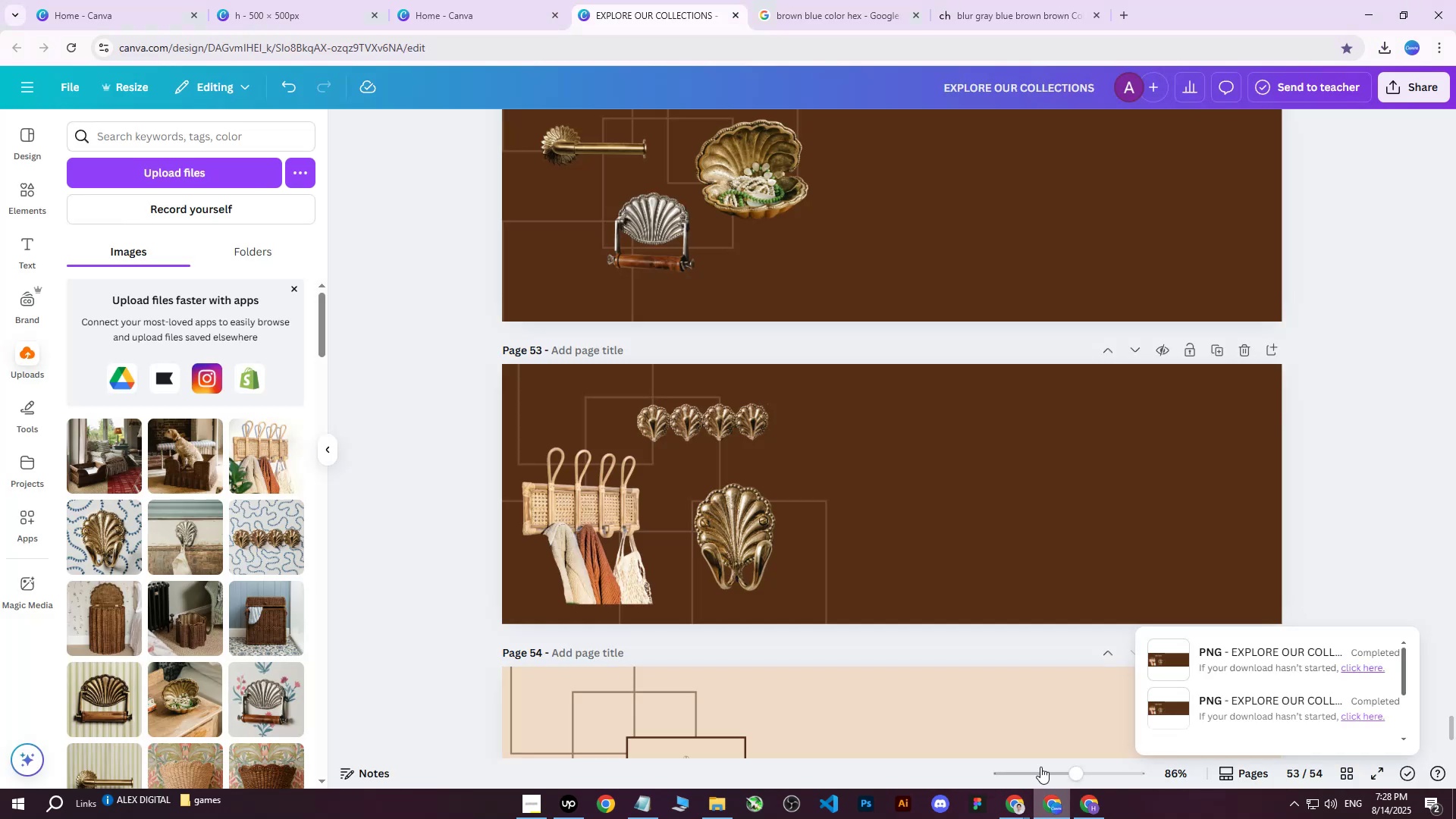 
scroll: coordinate [895, 516], scroll_direction: up, amount: 30.0
 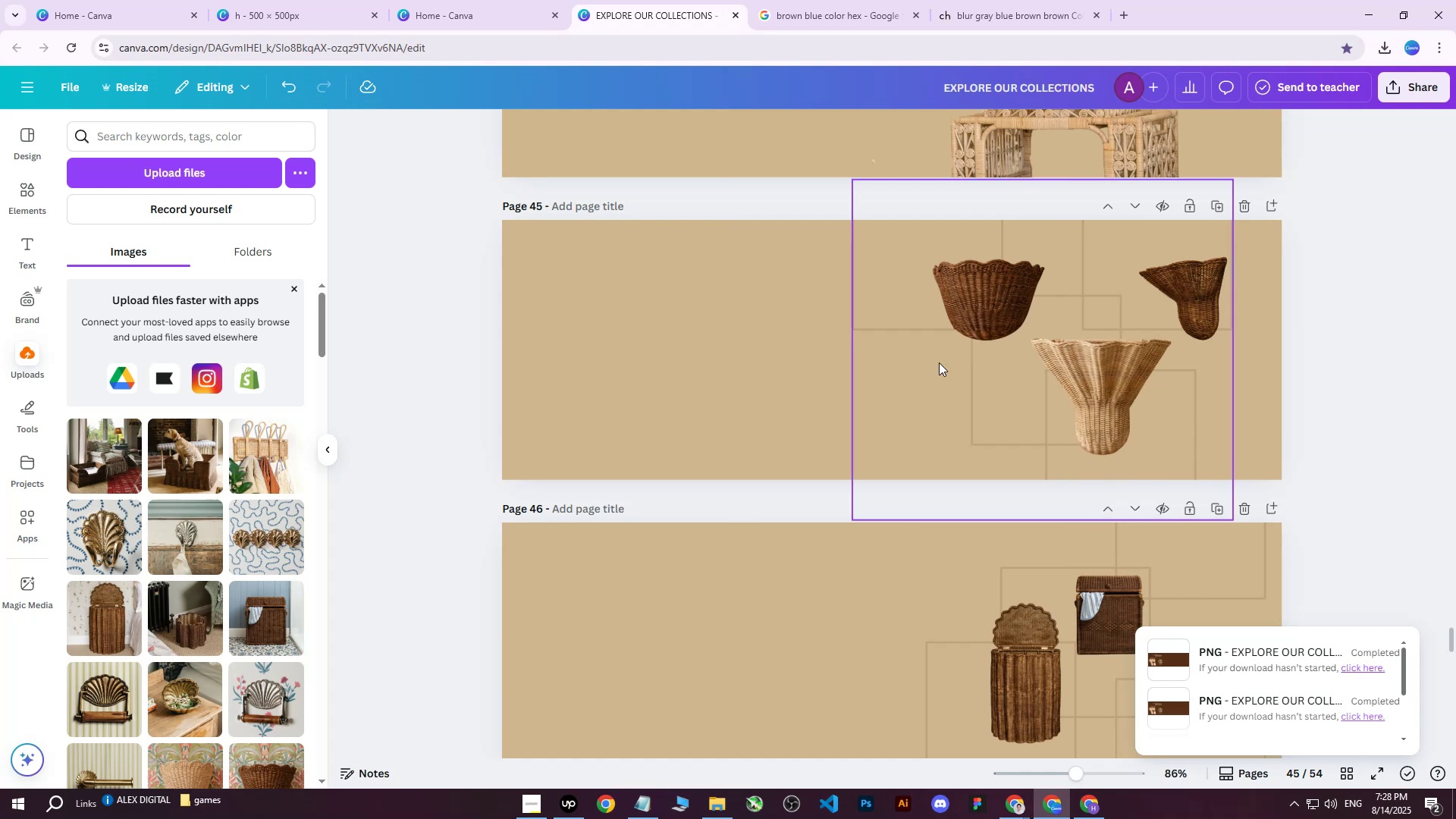 
left_click([976, 295])
 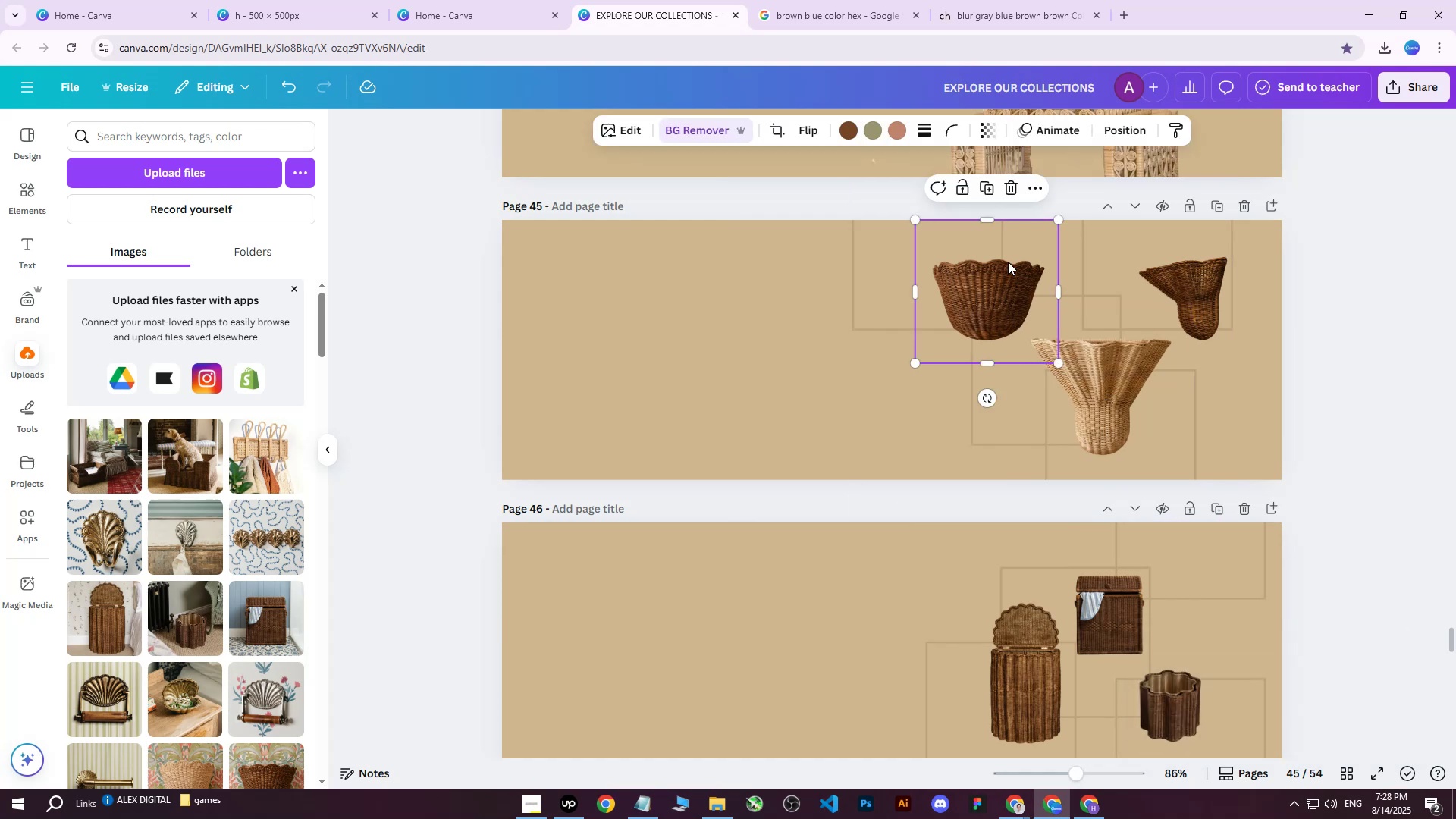 
left_click_drag(start_coordinate=[915, 218], to_coordinate=[930, 231])
 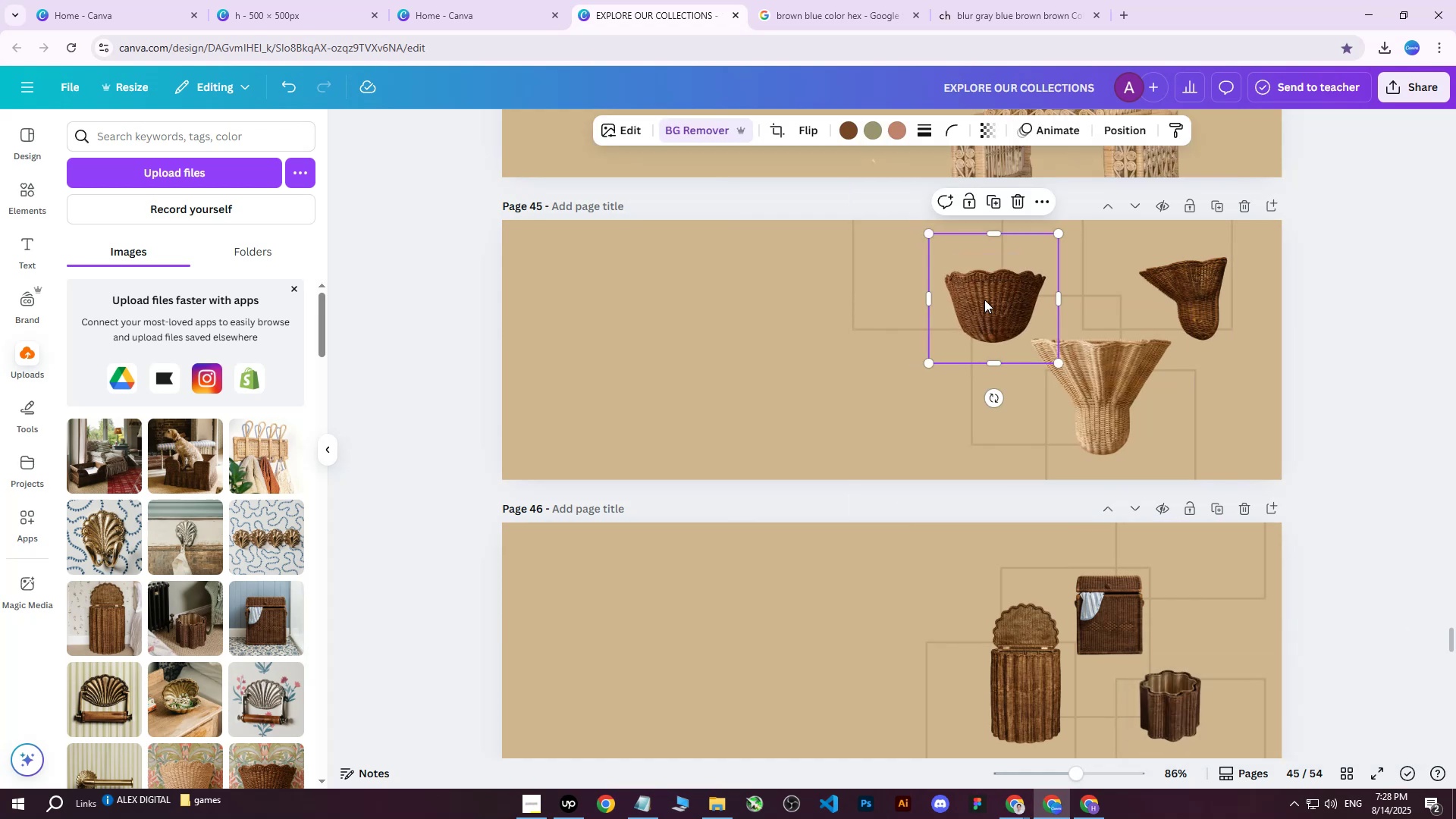 
left_click_drag(start_coordinate=[984, 300], to_coordinate=[977, 290])
 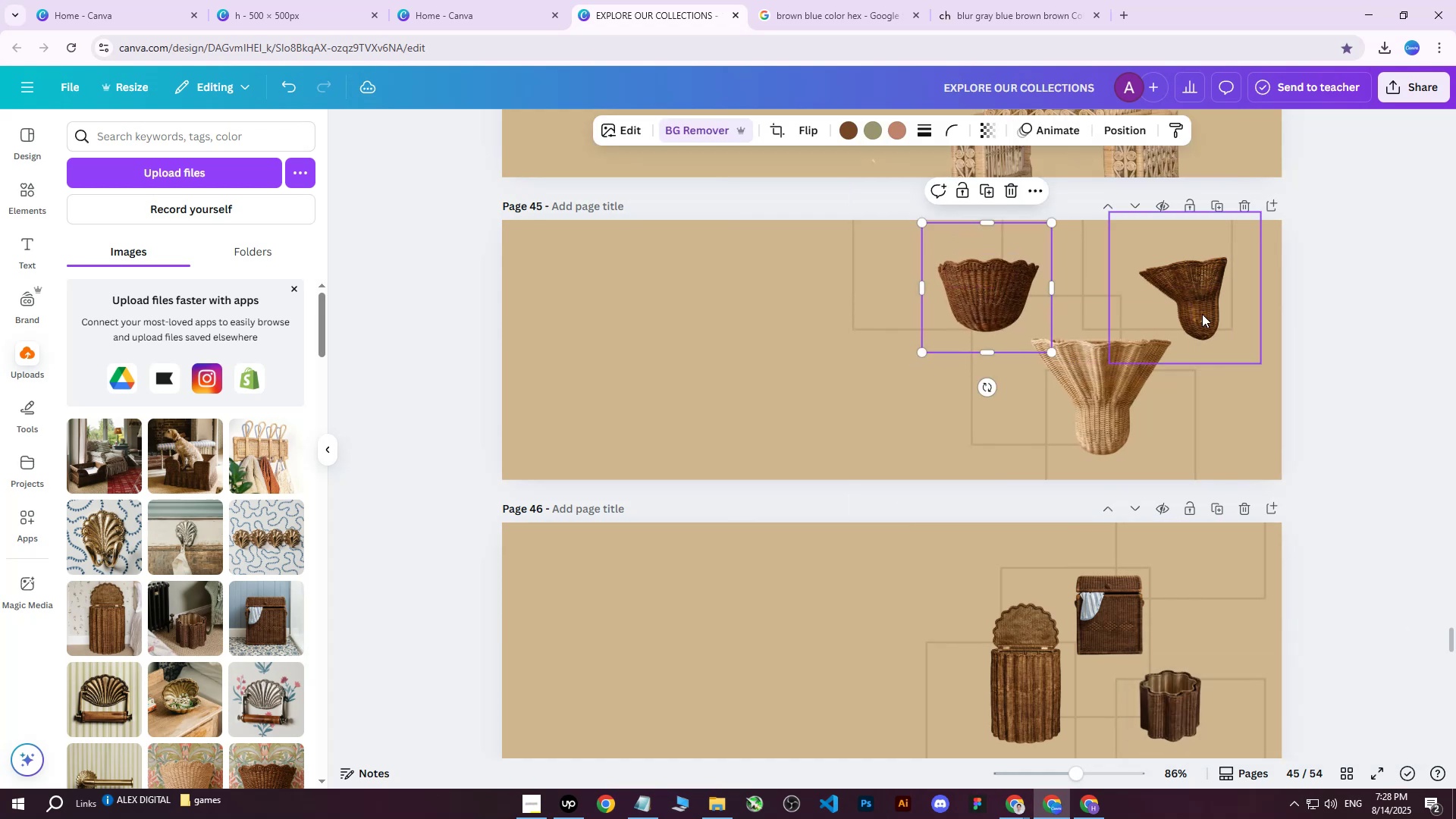 
left_click_drag(start_coordinate=[1198, 303], to_coordinate=[1217, 300])
 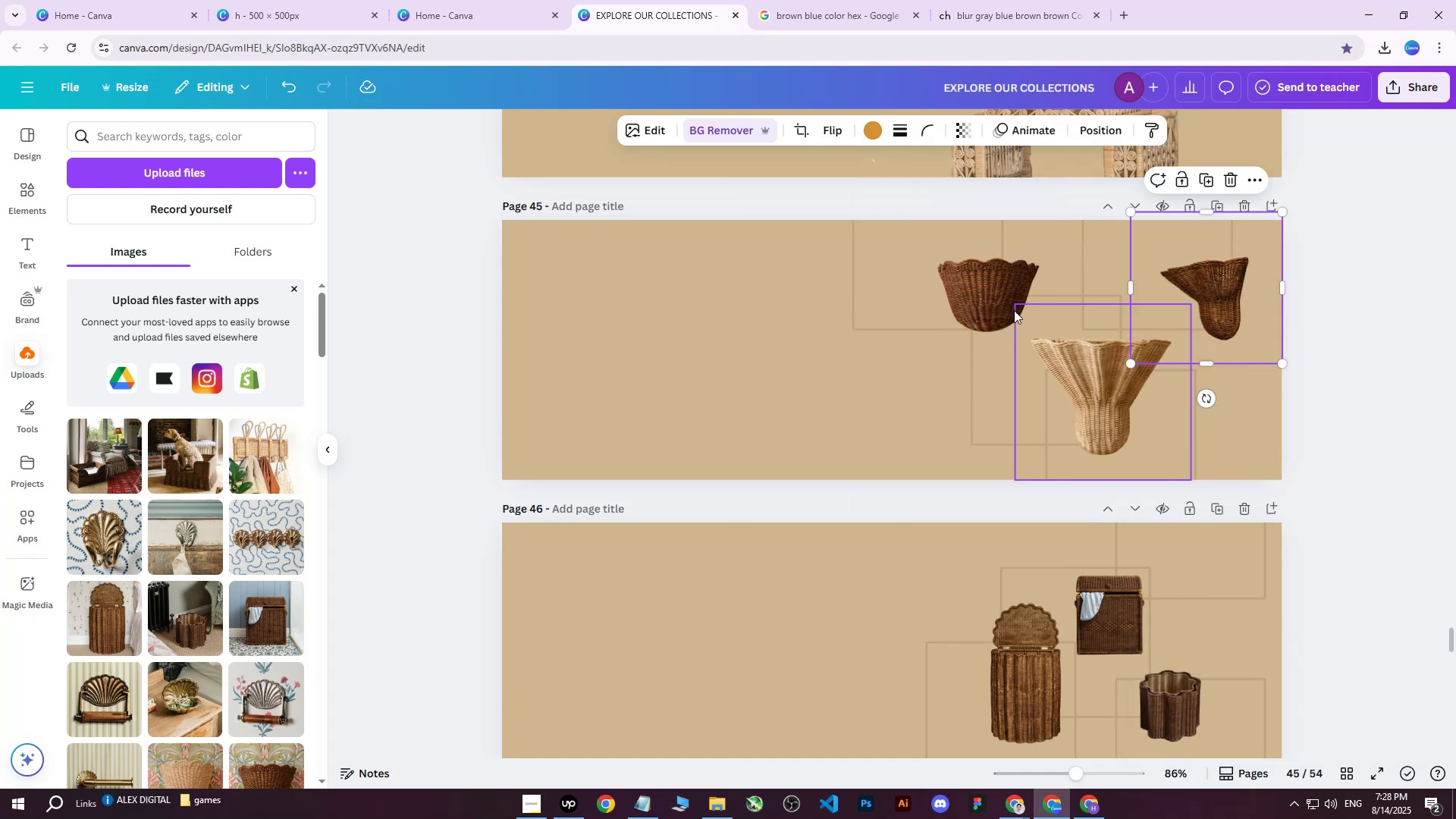 
left_click_drag(start_coordinate=[993, 306], to_coordinate=[991, 300])
 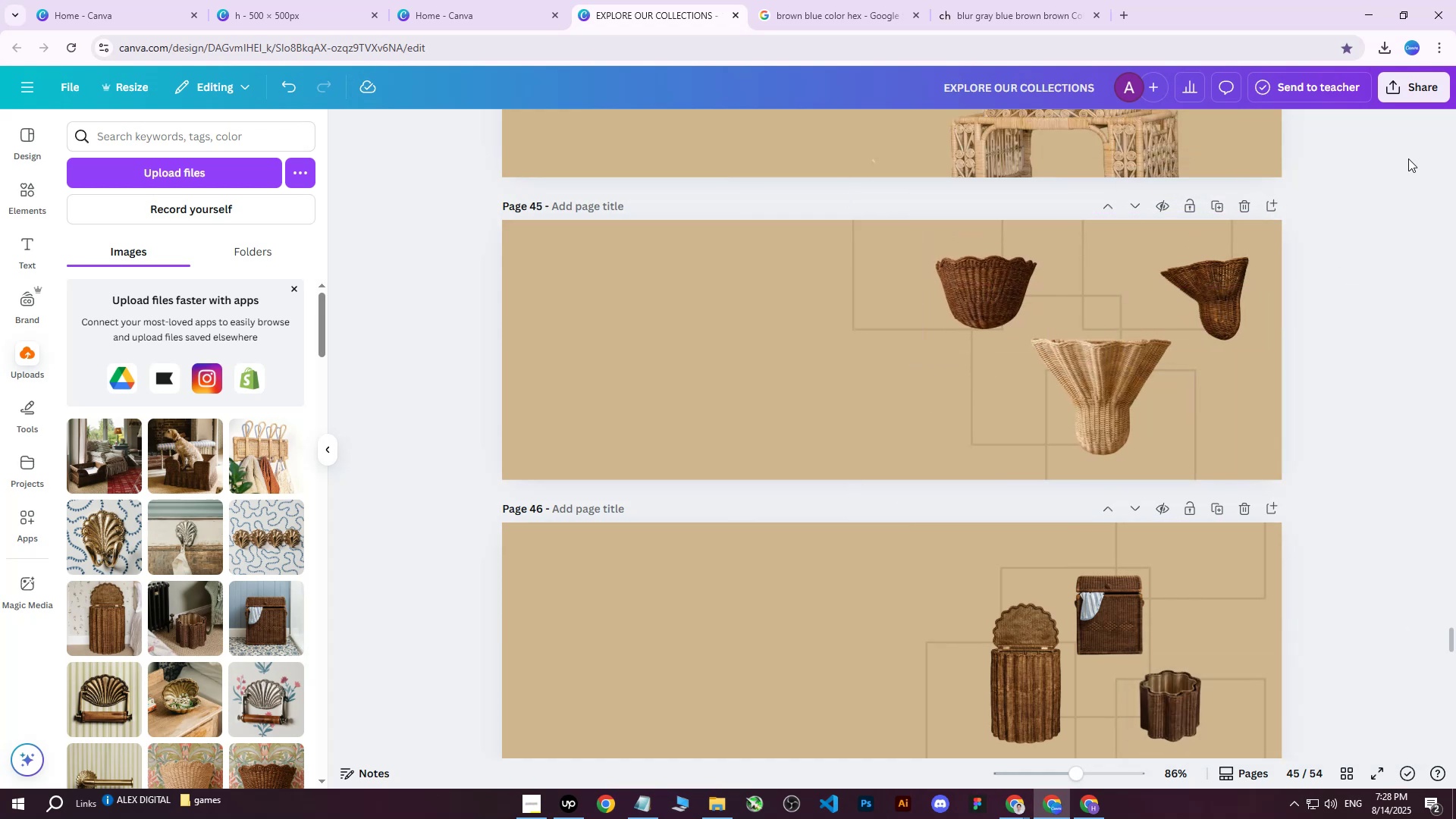 
left_click([1426, 89])
 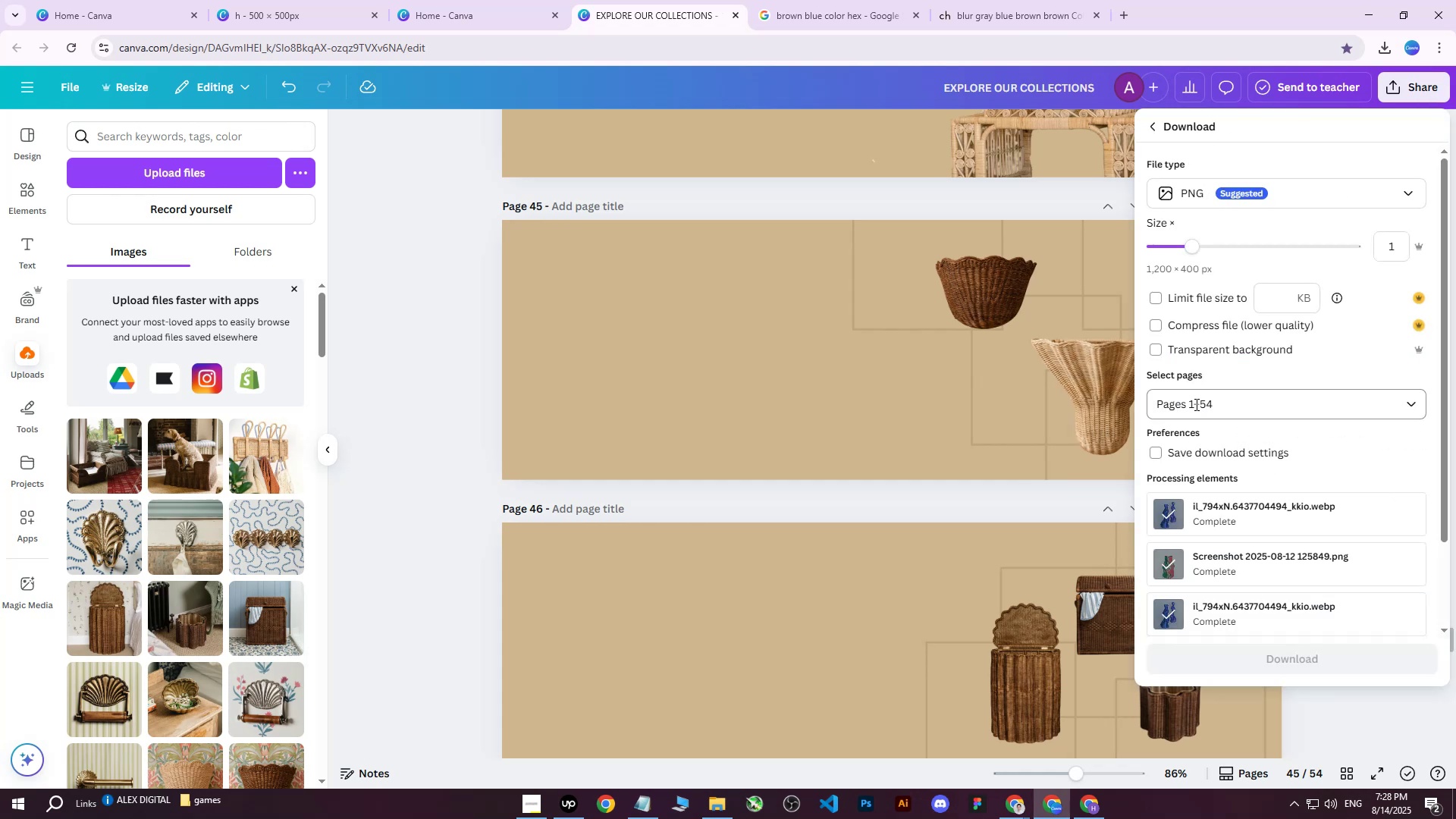 
double_click([1206, 413])
 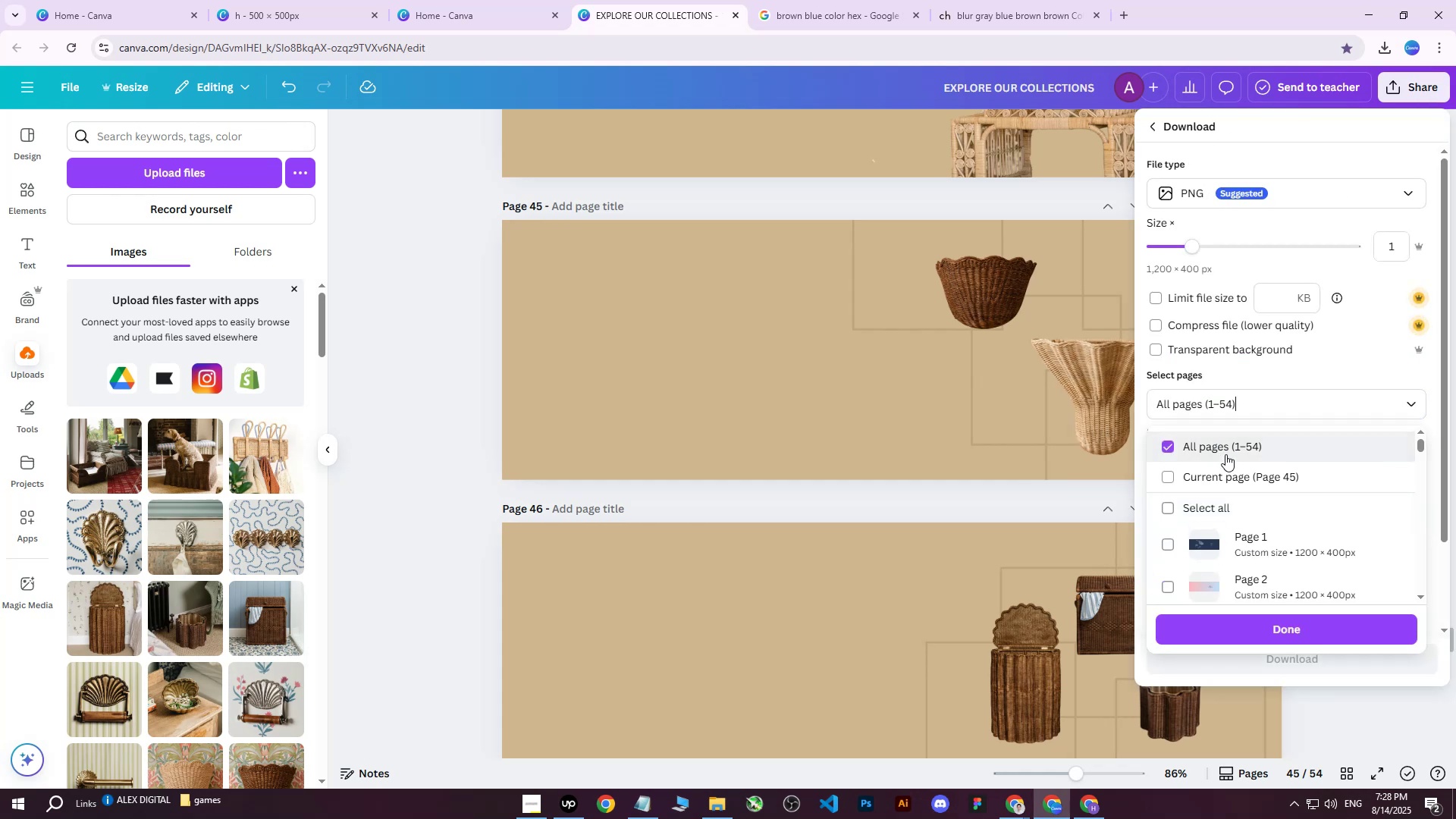 
triple_click([1217, 475])
 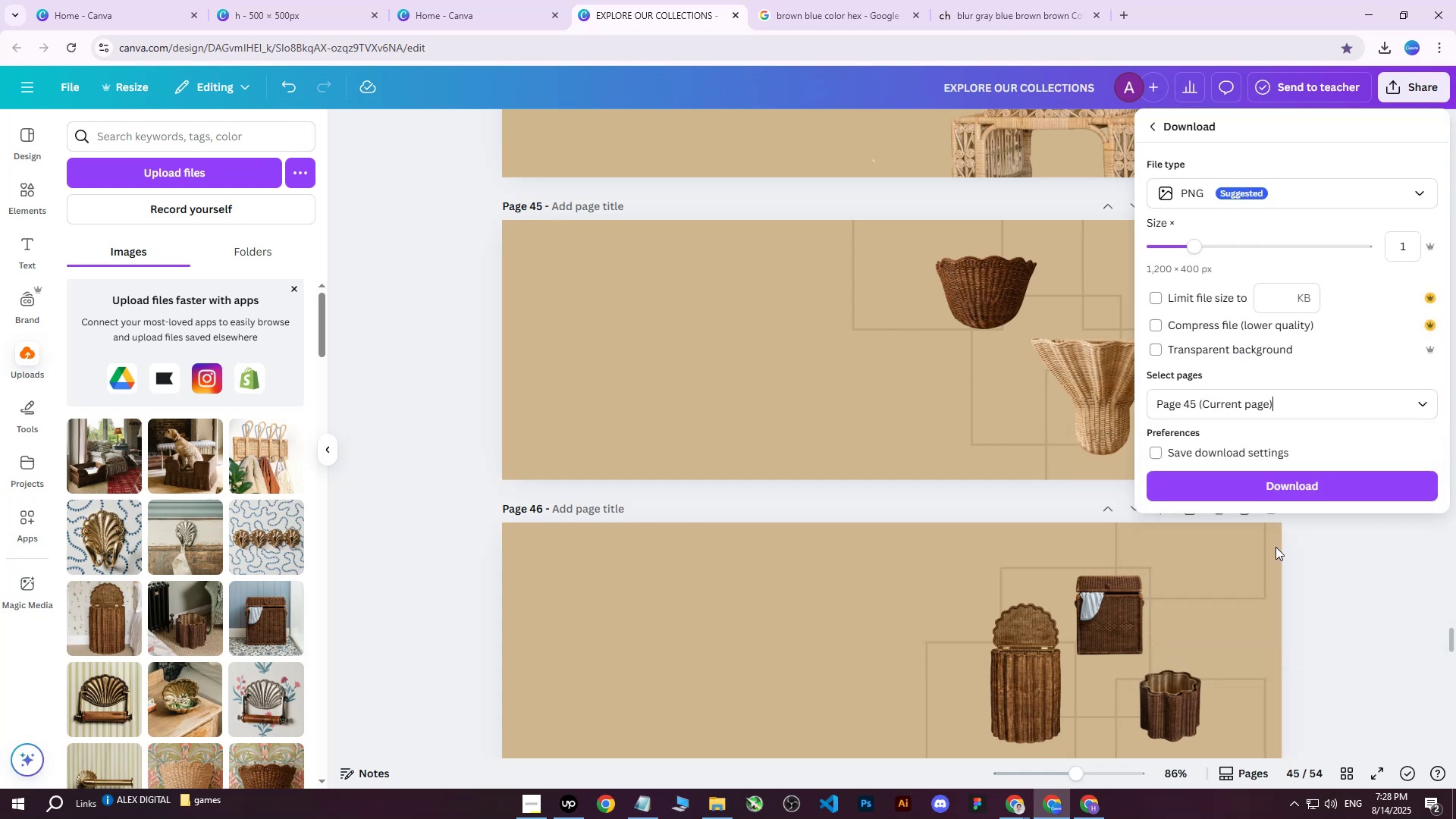 
double_click([1273, 479])
 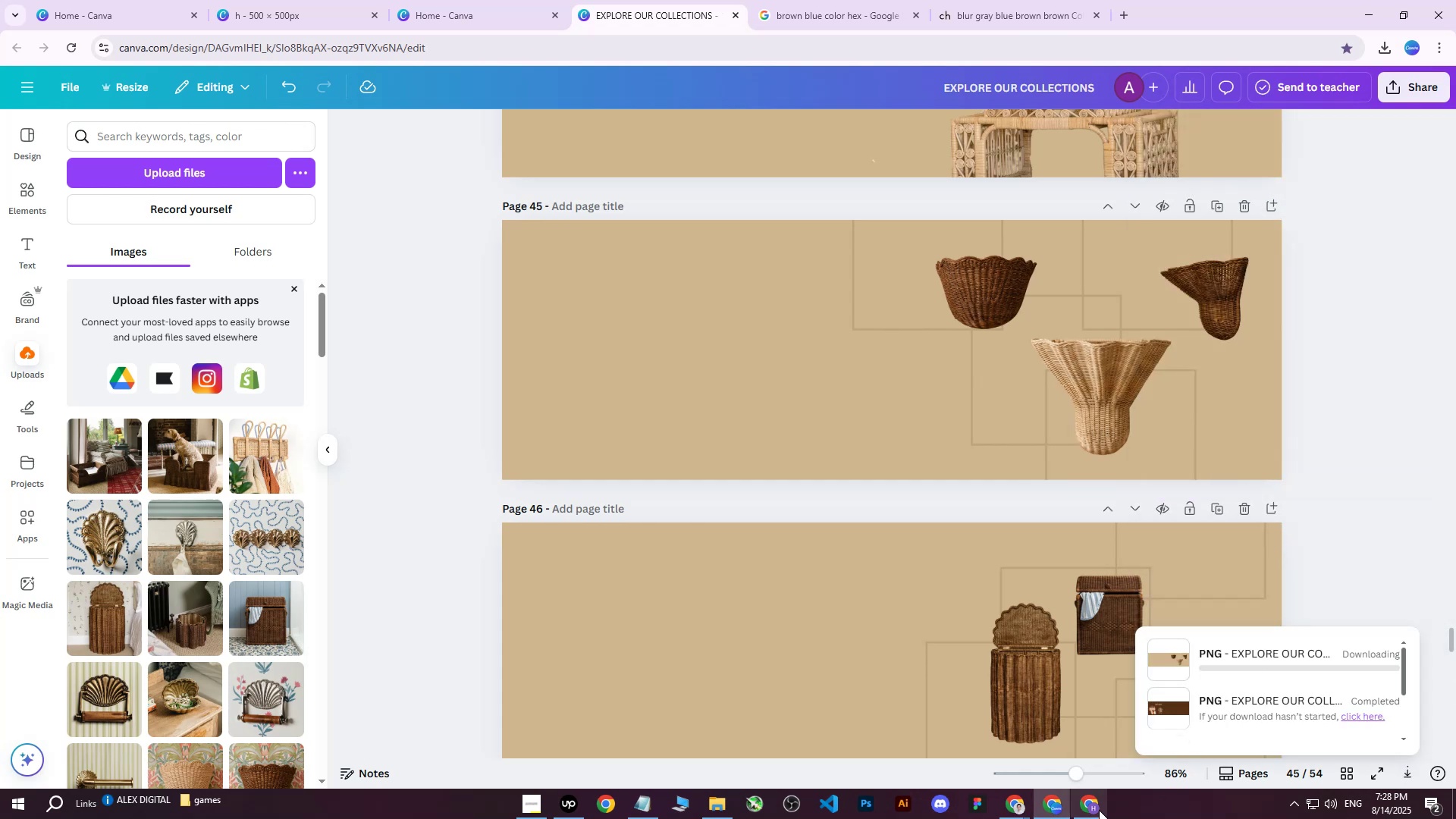 
left_click([1089, 811])
 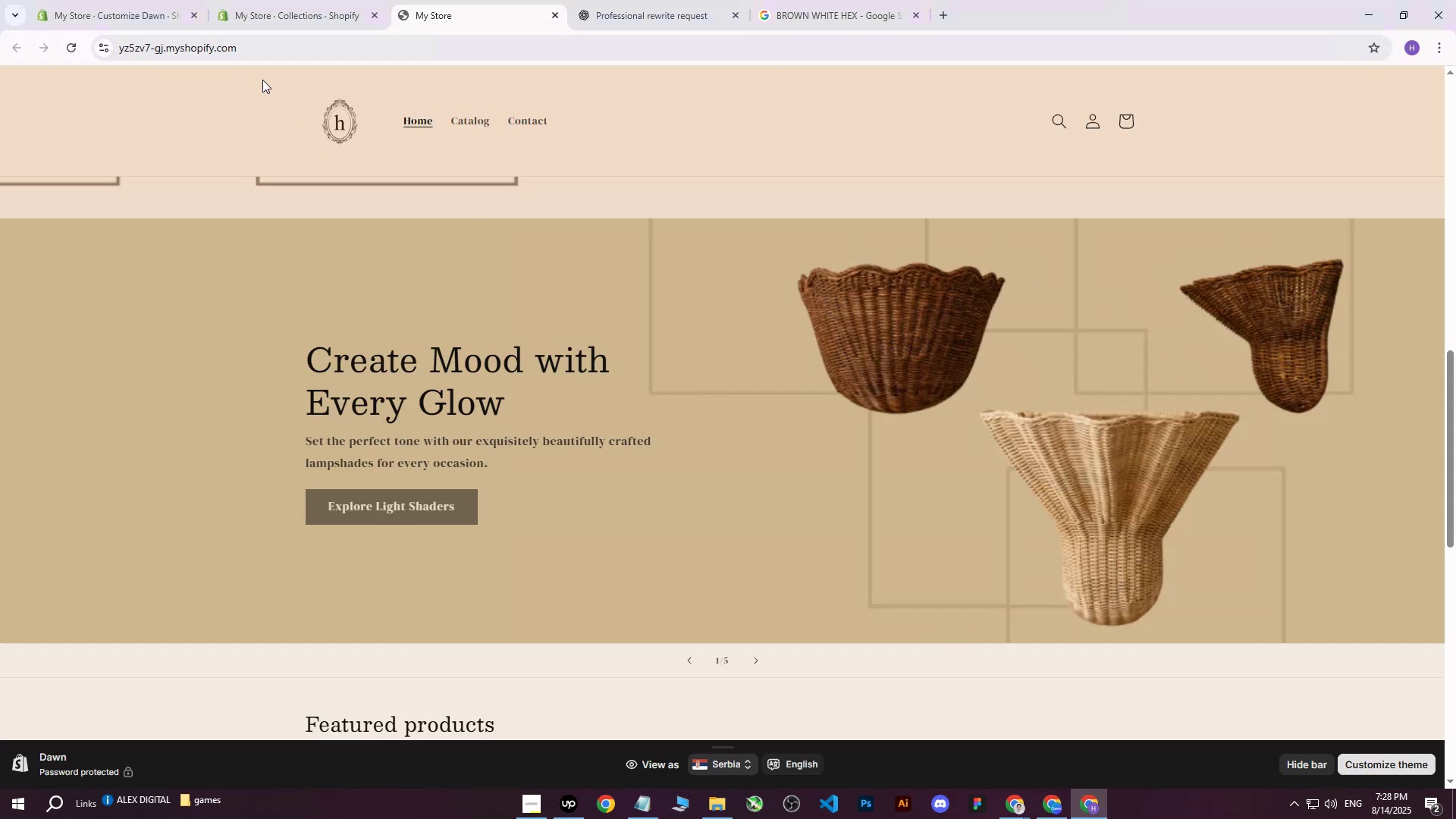 
left_click([128, 0])
 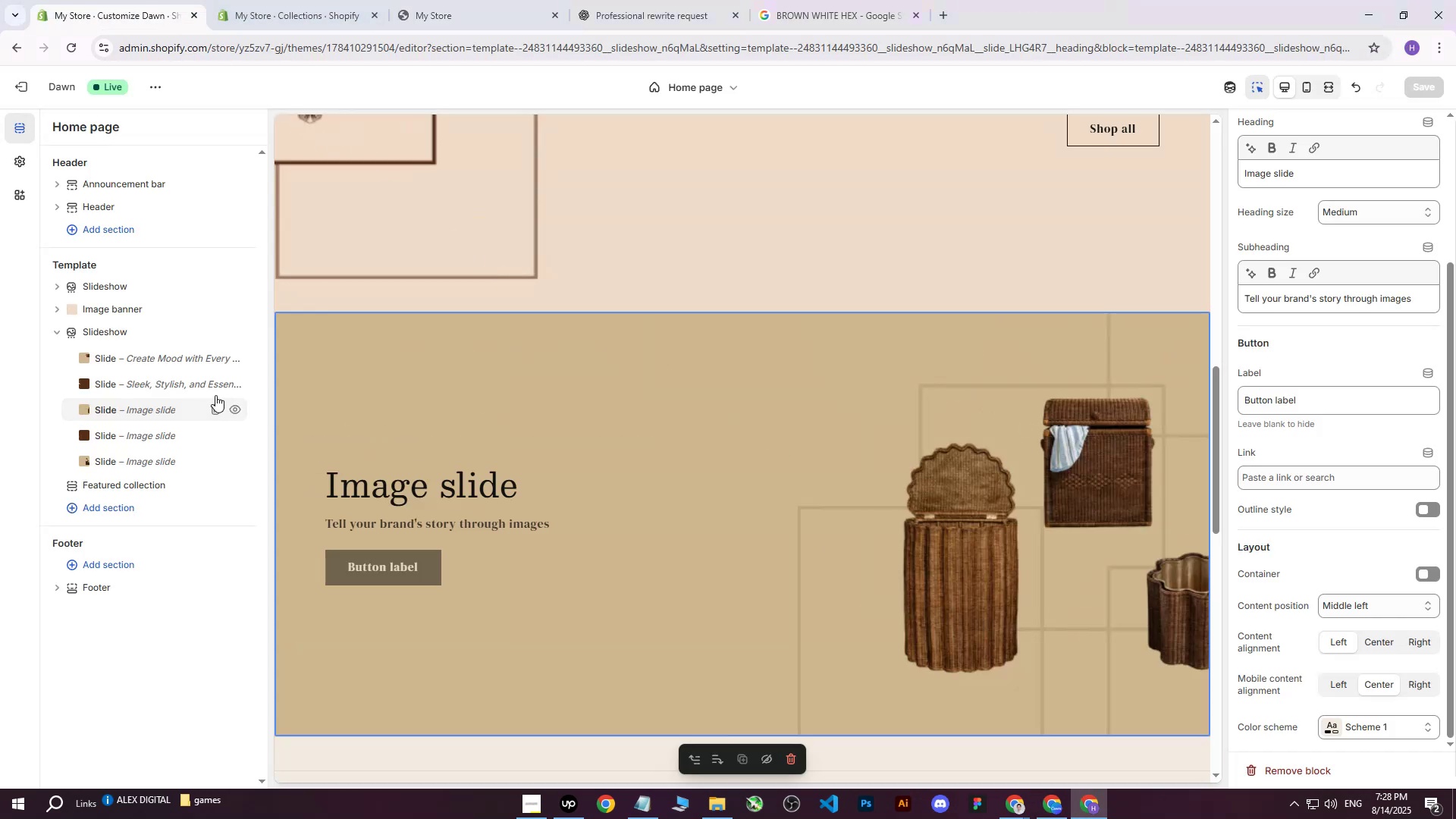 
left_click([146, 357])
 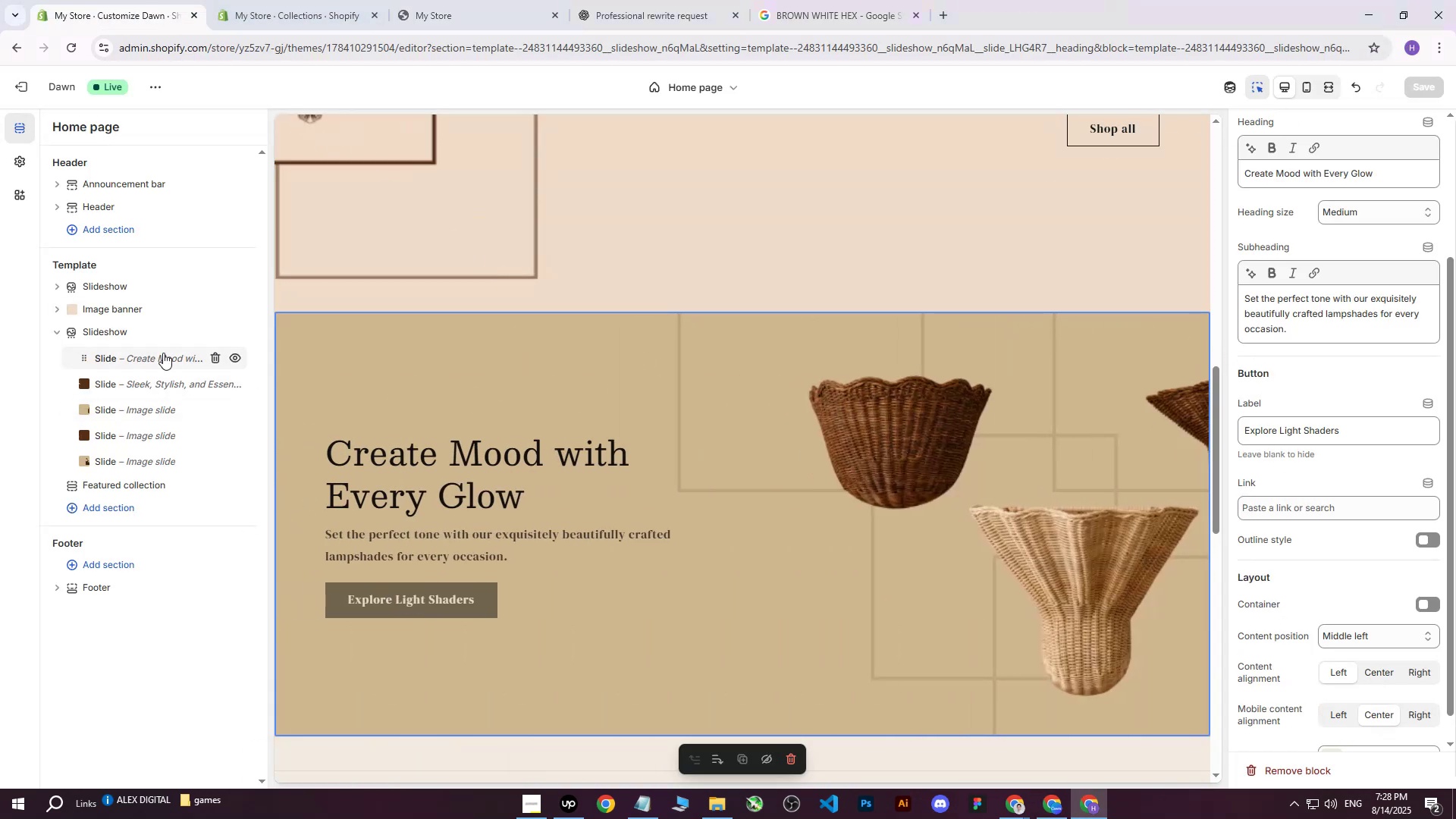 
scroll: coordinate [1292, 369], scroll_direction: down, amount: 3.0
 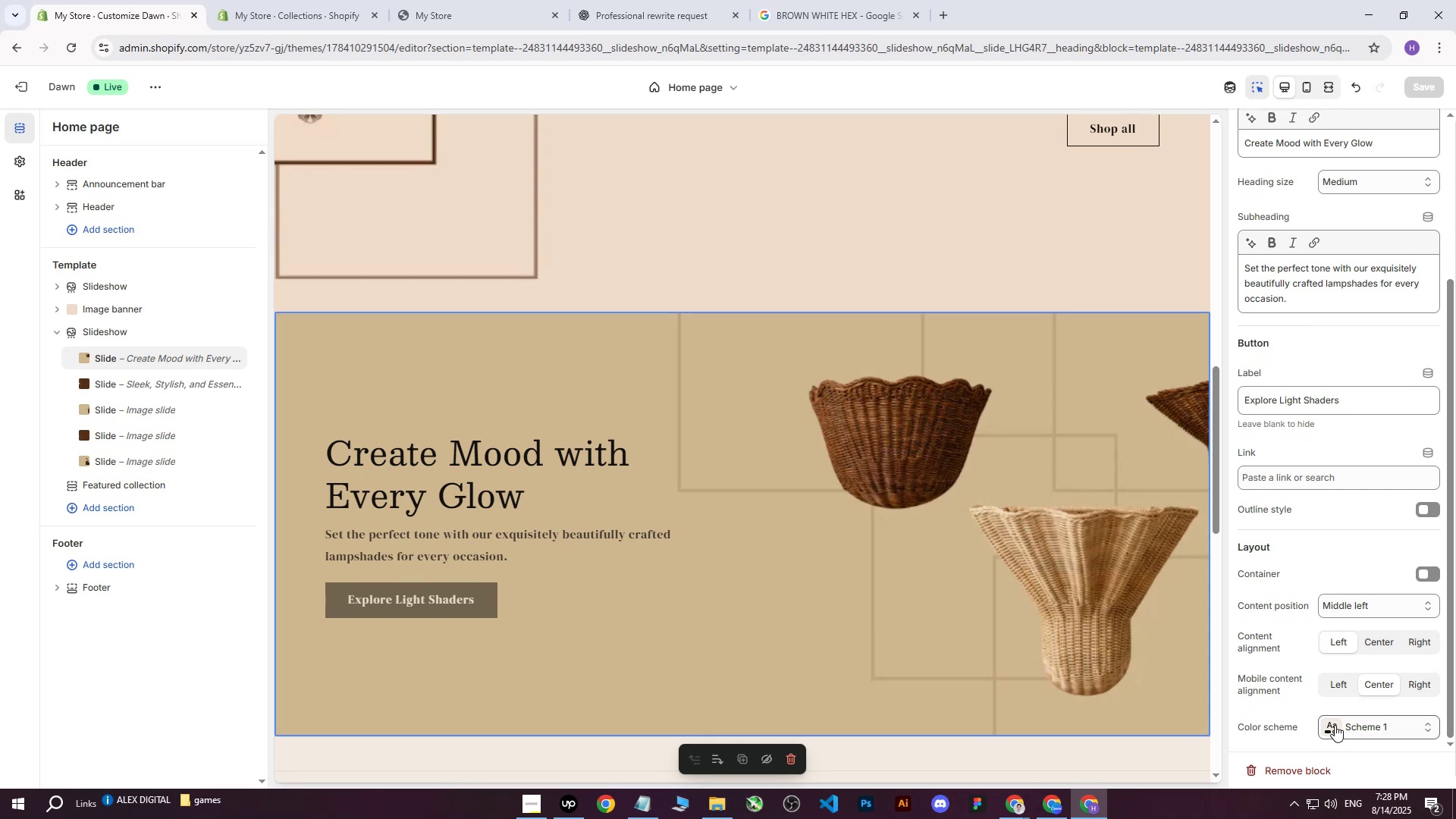 
scroll: coordinate [1295, 407], scroll_direction: up, amount: 5.0
 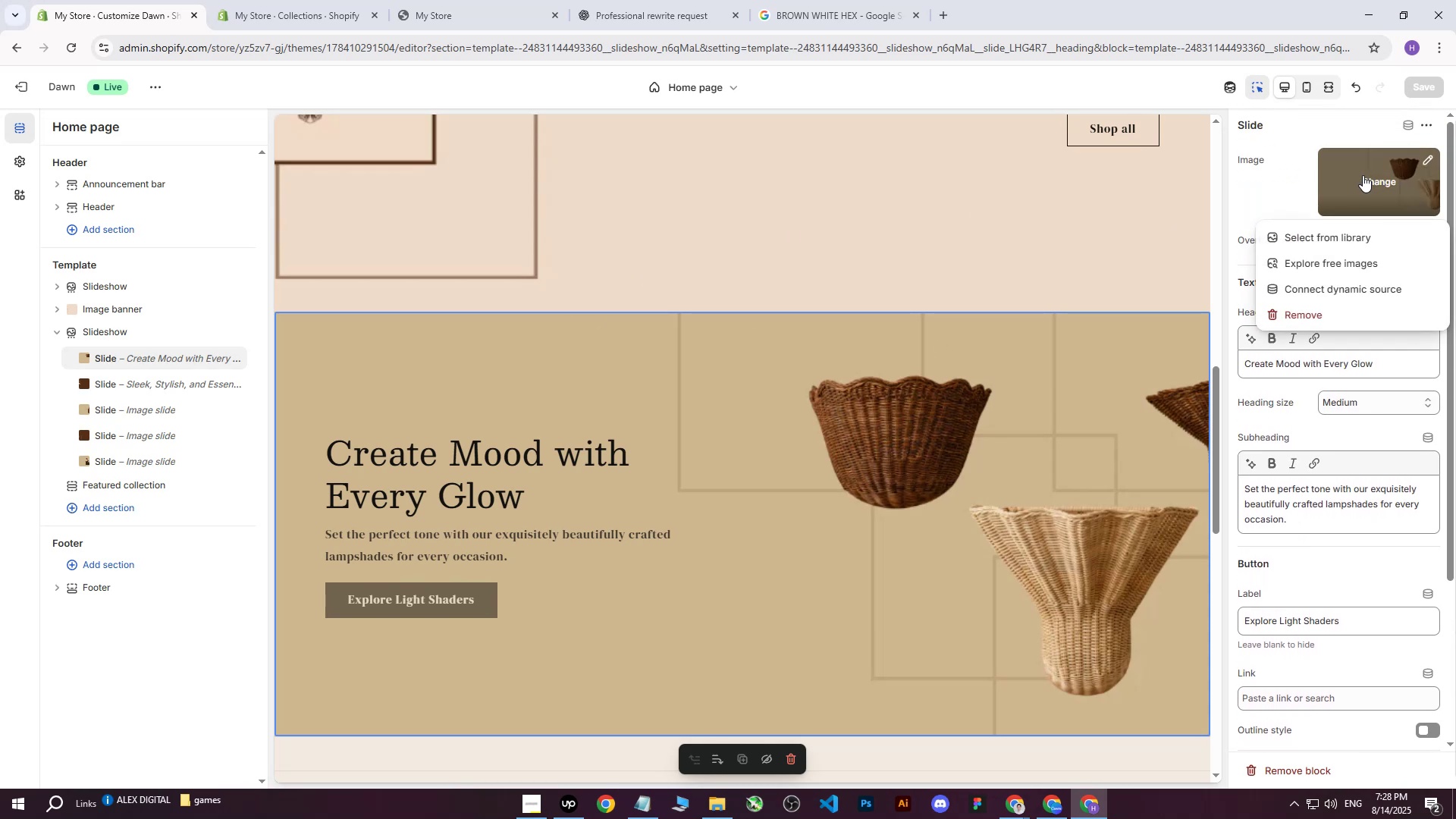 
left_click([1311, 228])
 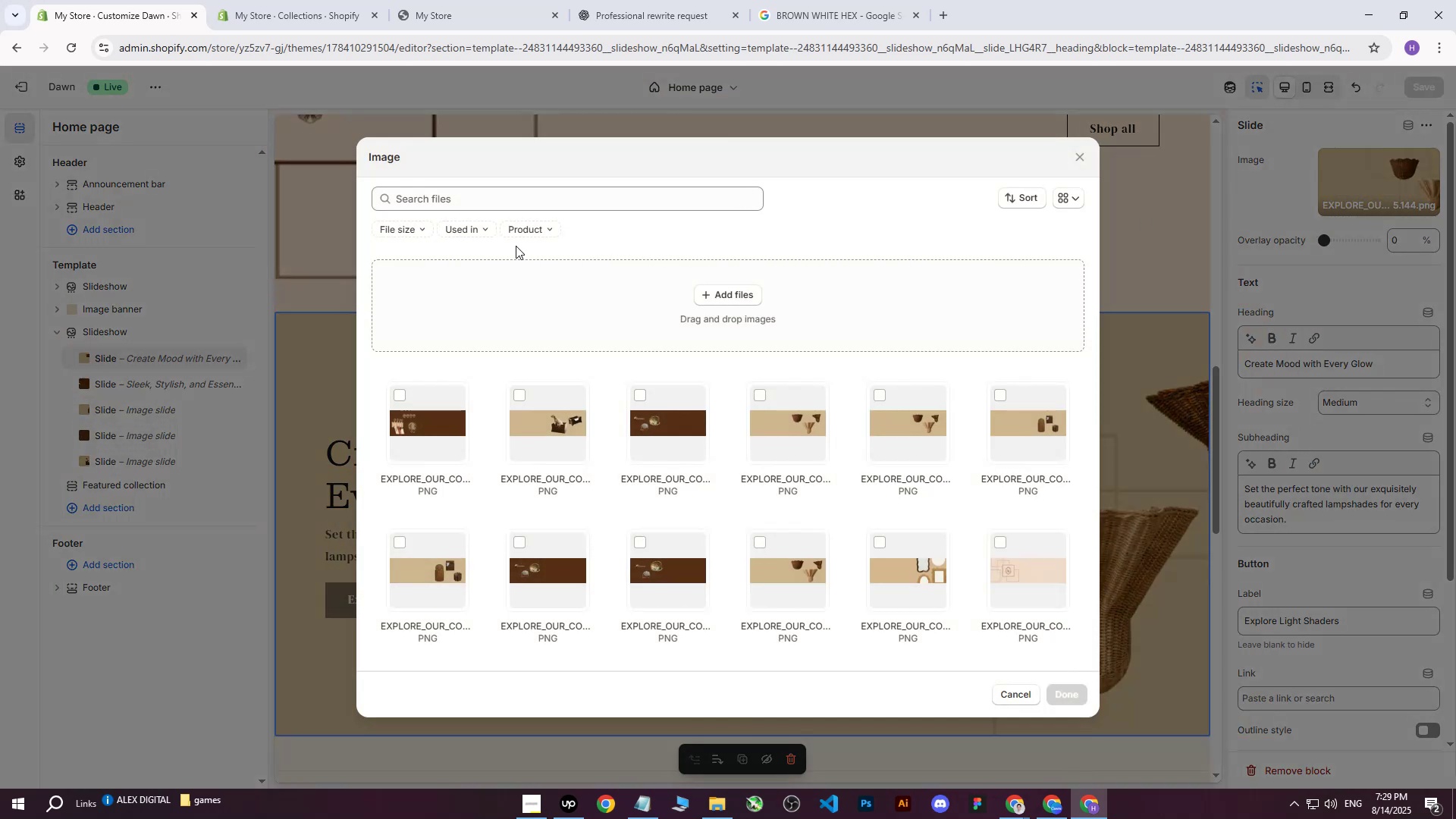 
left_click([675, 290])
 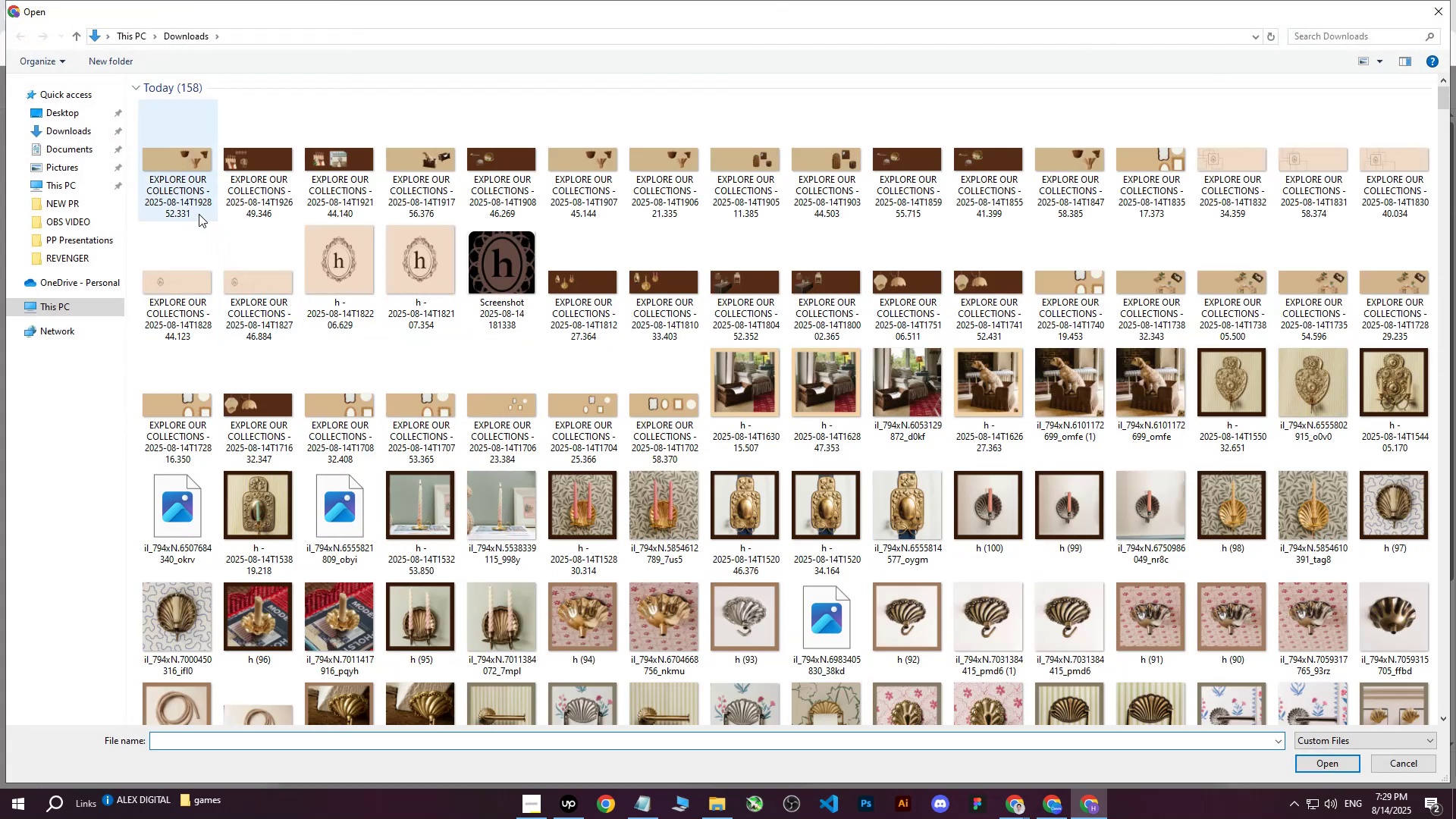 
left_click([171, 163])
 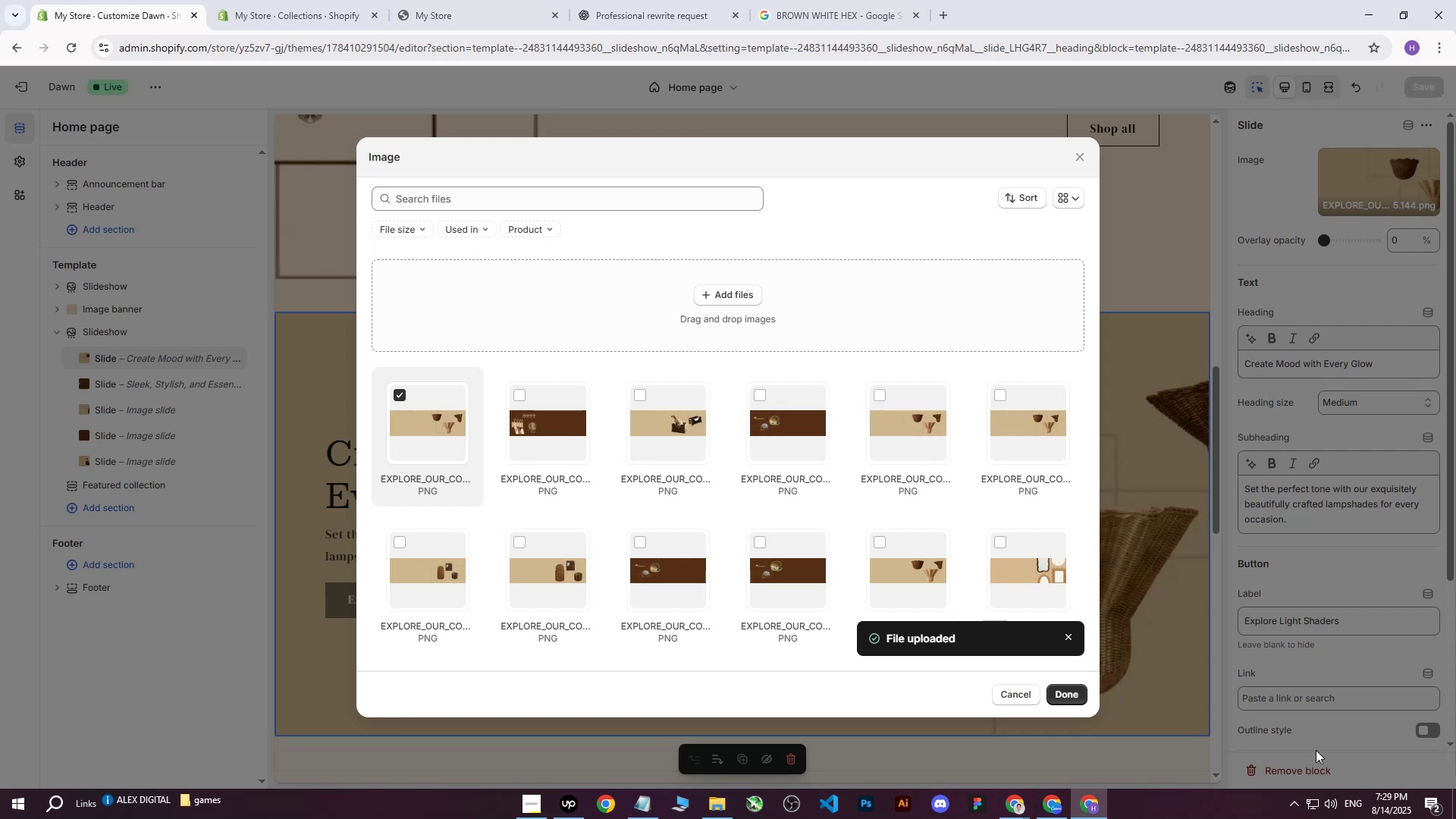 
wait(40.73)
 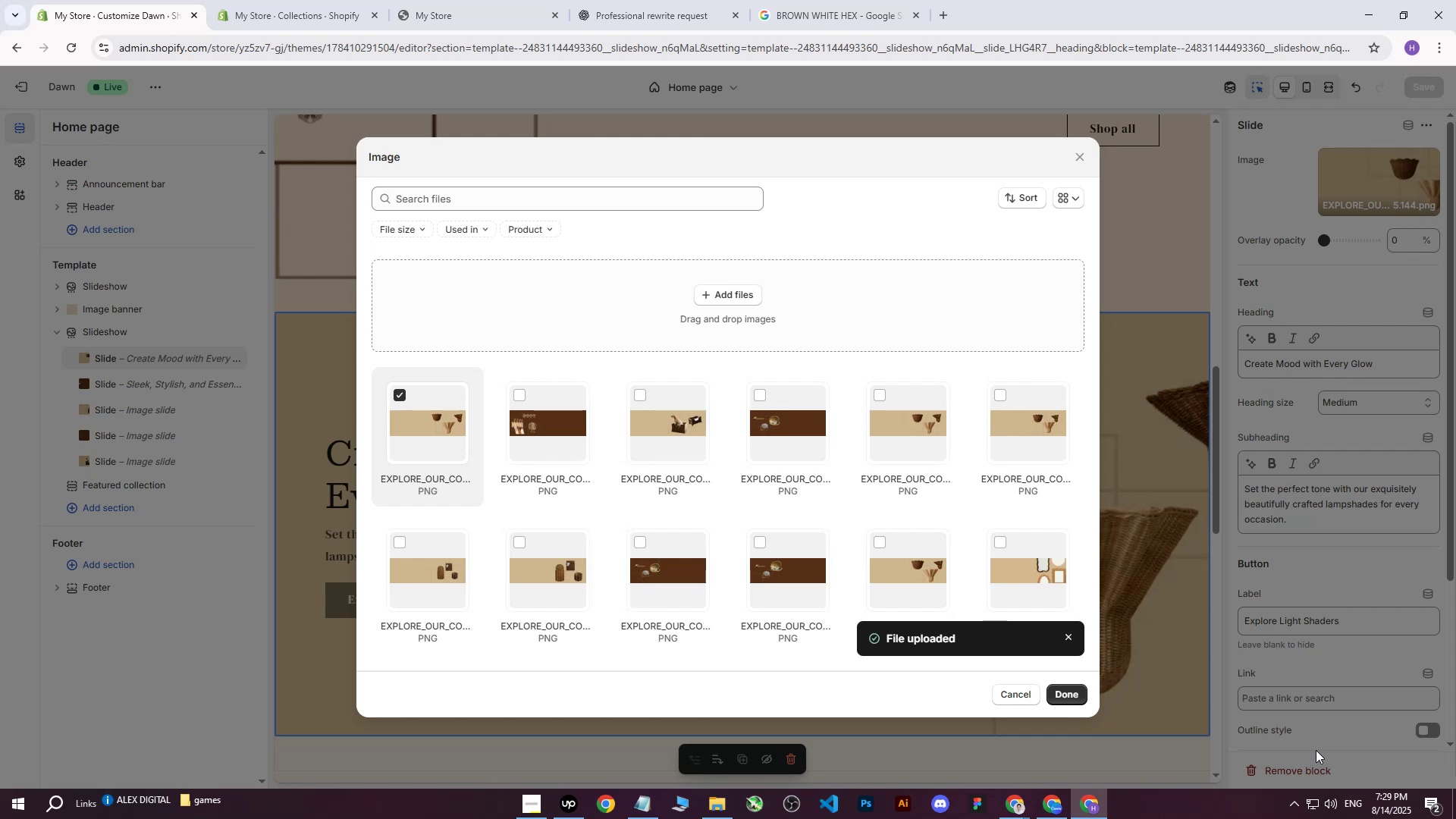 
left_click([1426, 97])
 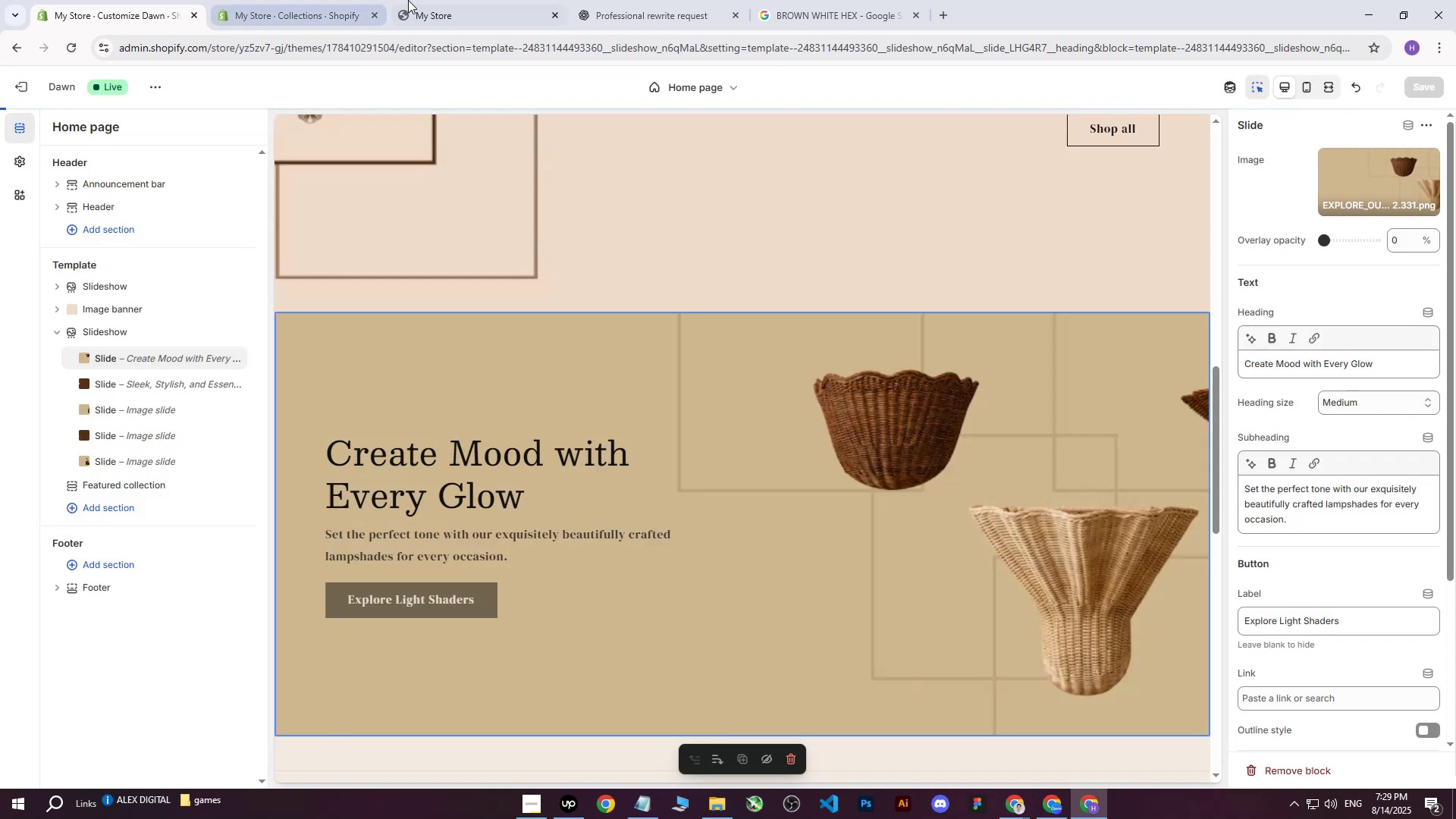 
left_click([435, 0])
 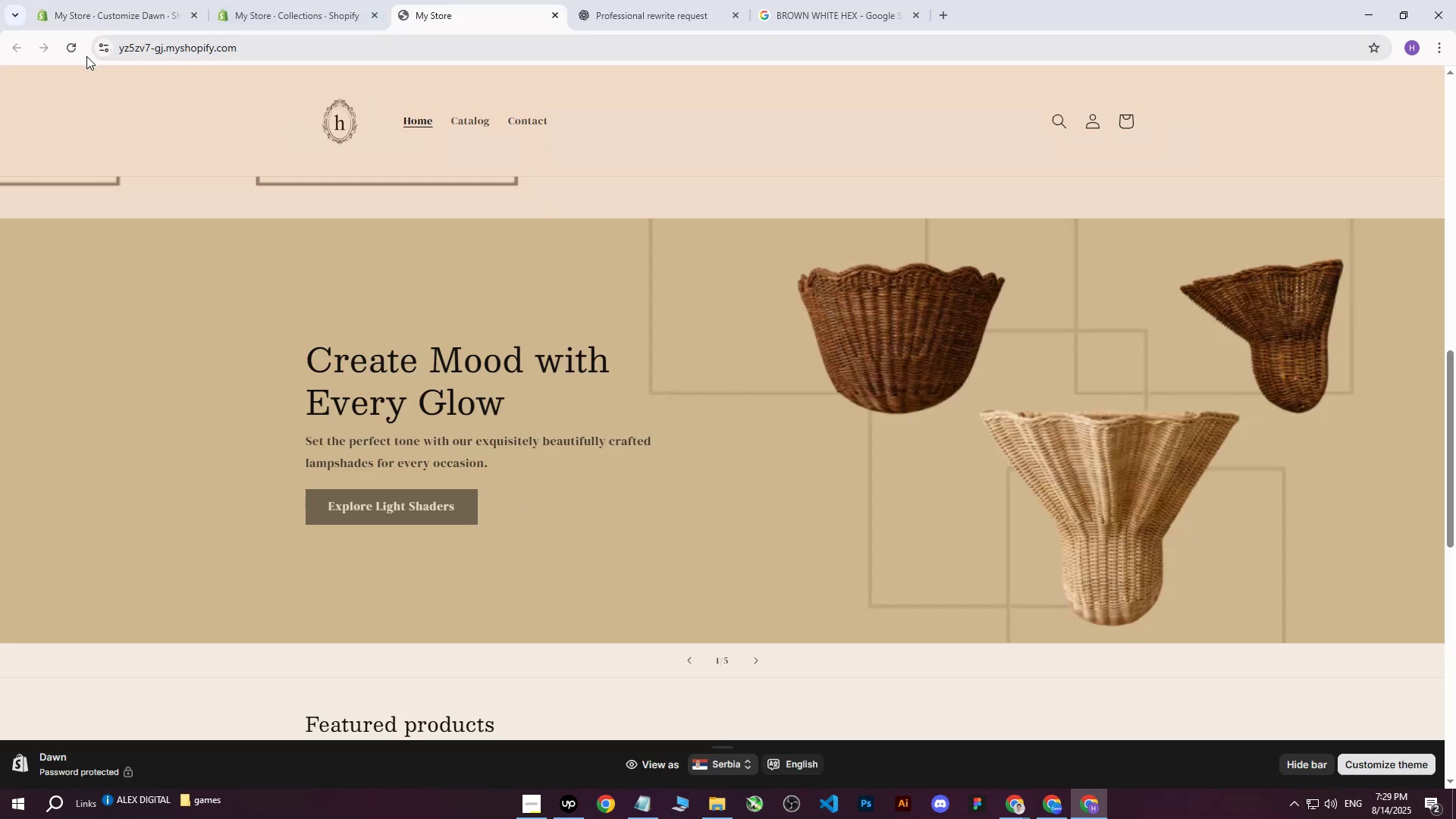 
left_click([76, 55])
 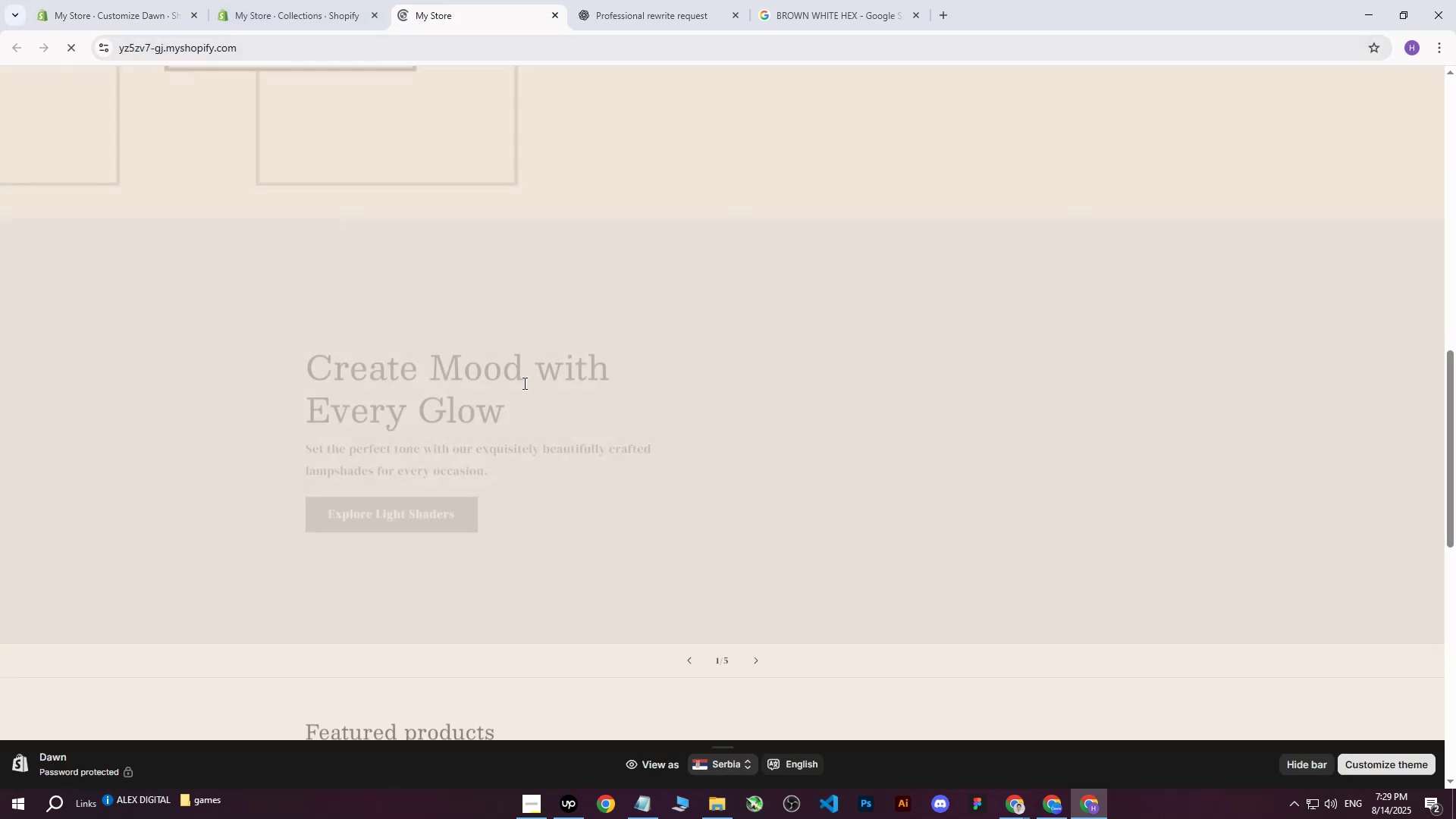 
scroll: coordinate [521, 420], scroll_direction: down, amount: 4.0
 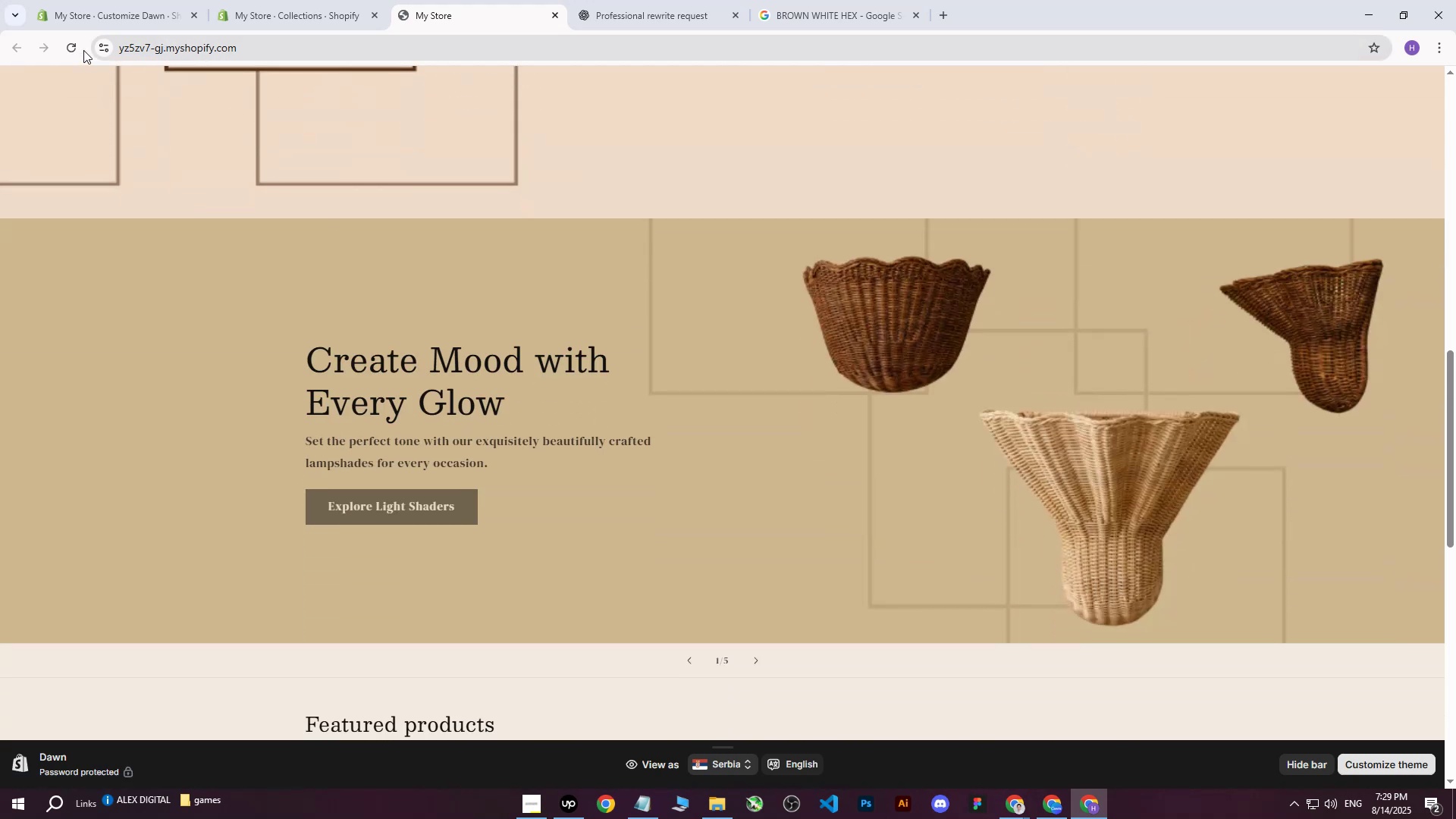 
left_click([67, 46])
 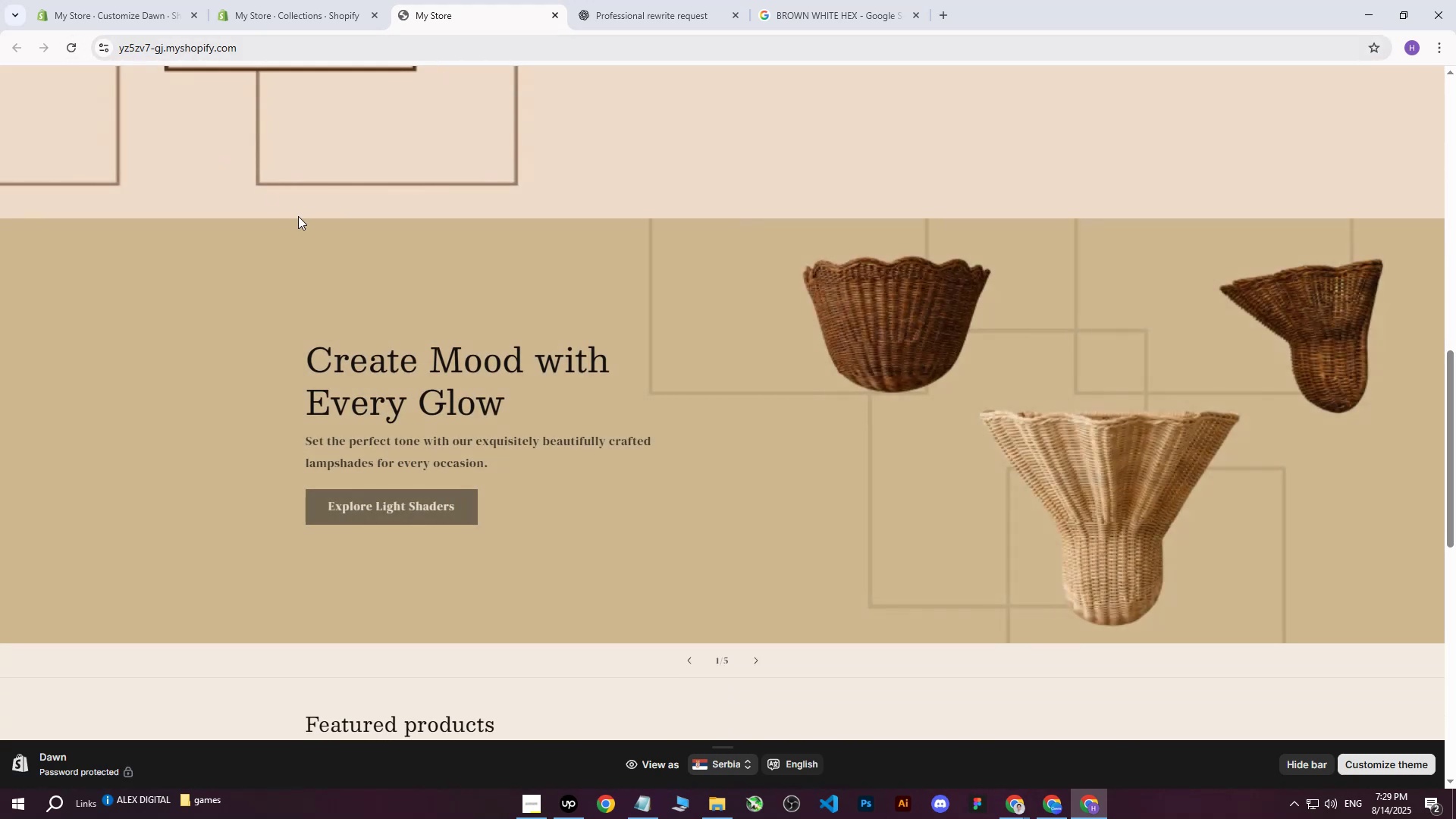 
left_click([758, 660])
 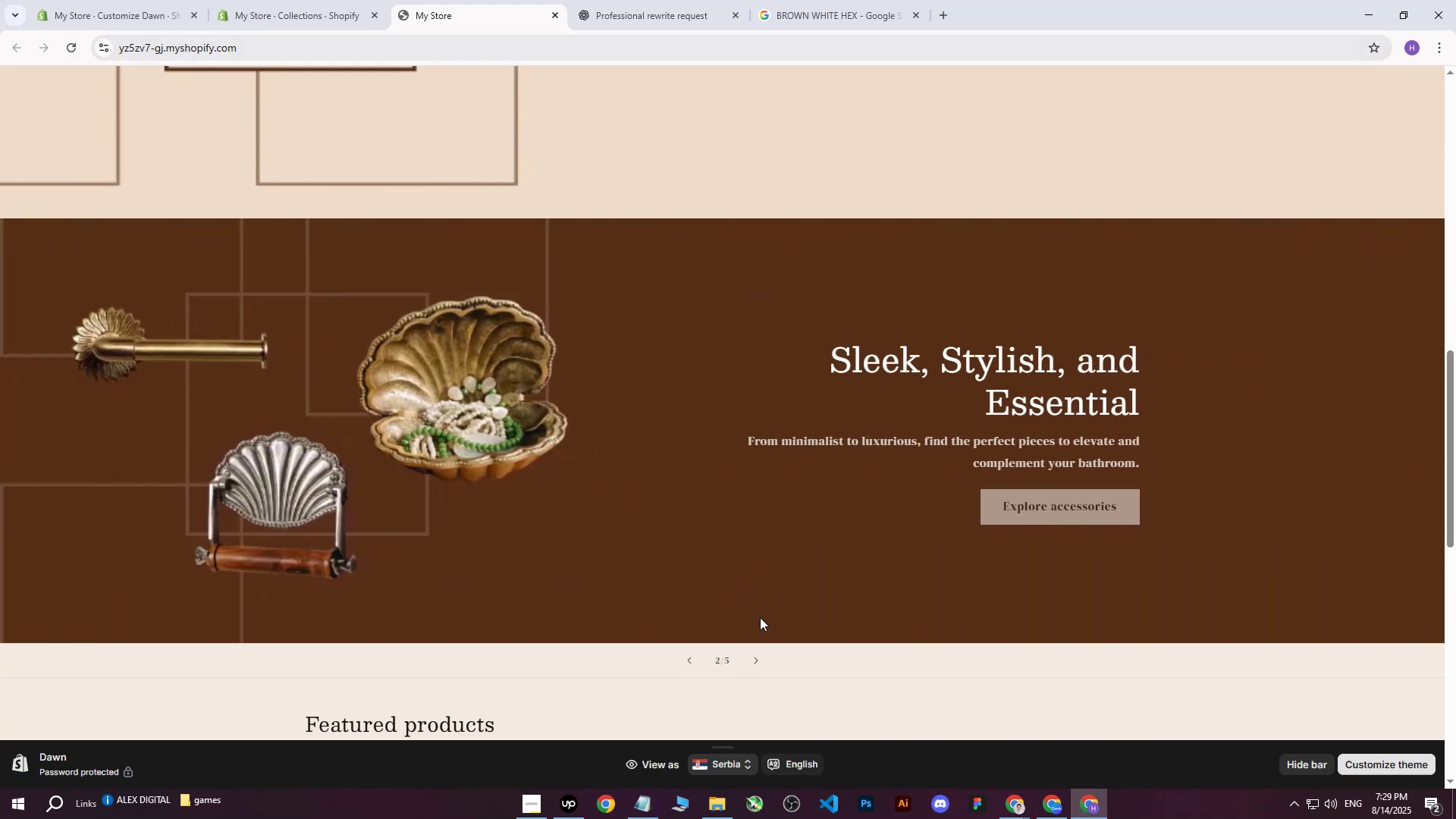 
left_click([751, 667])
 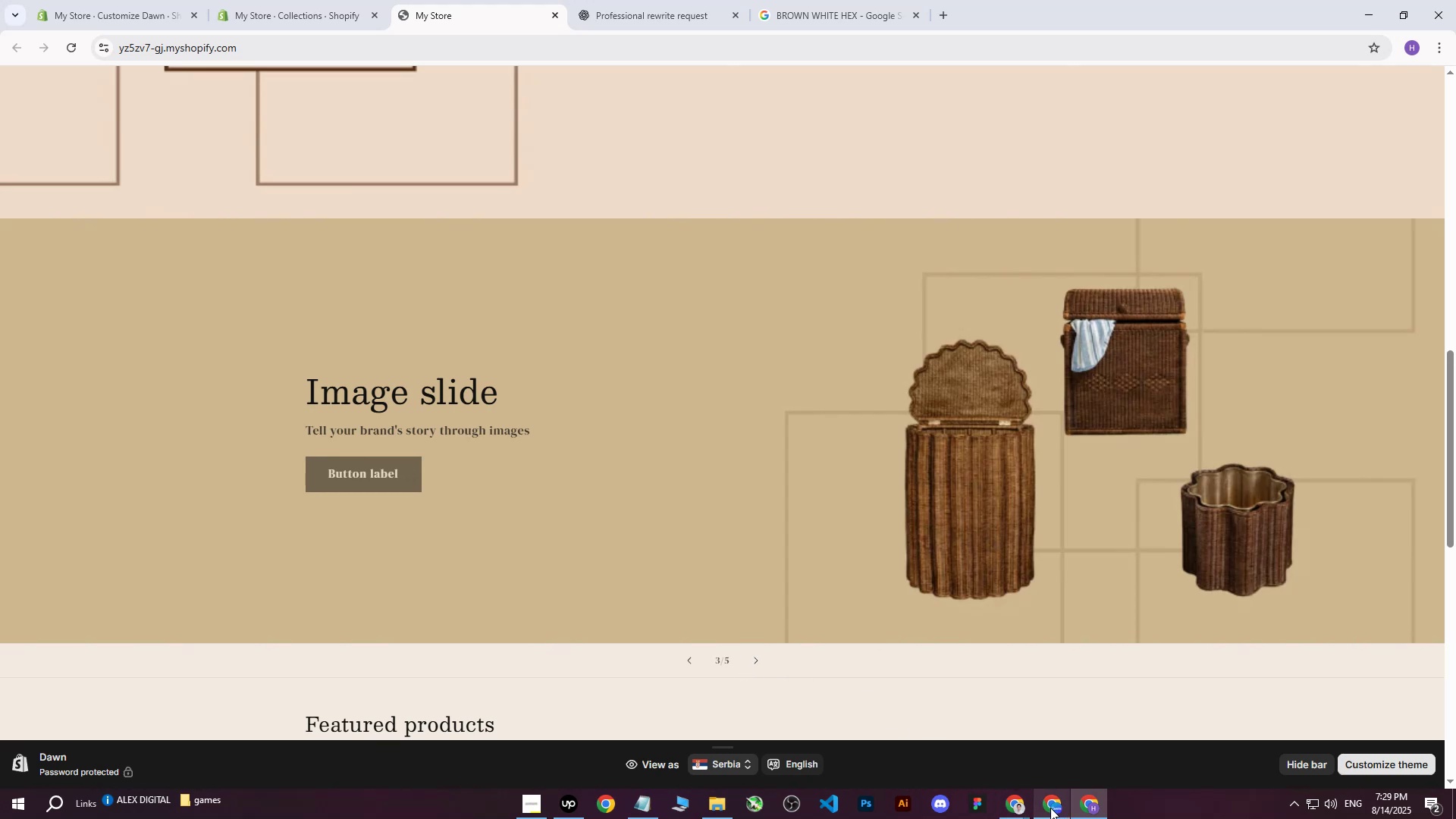 
wait(5.27)
 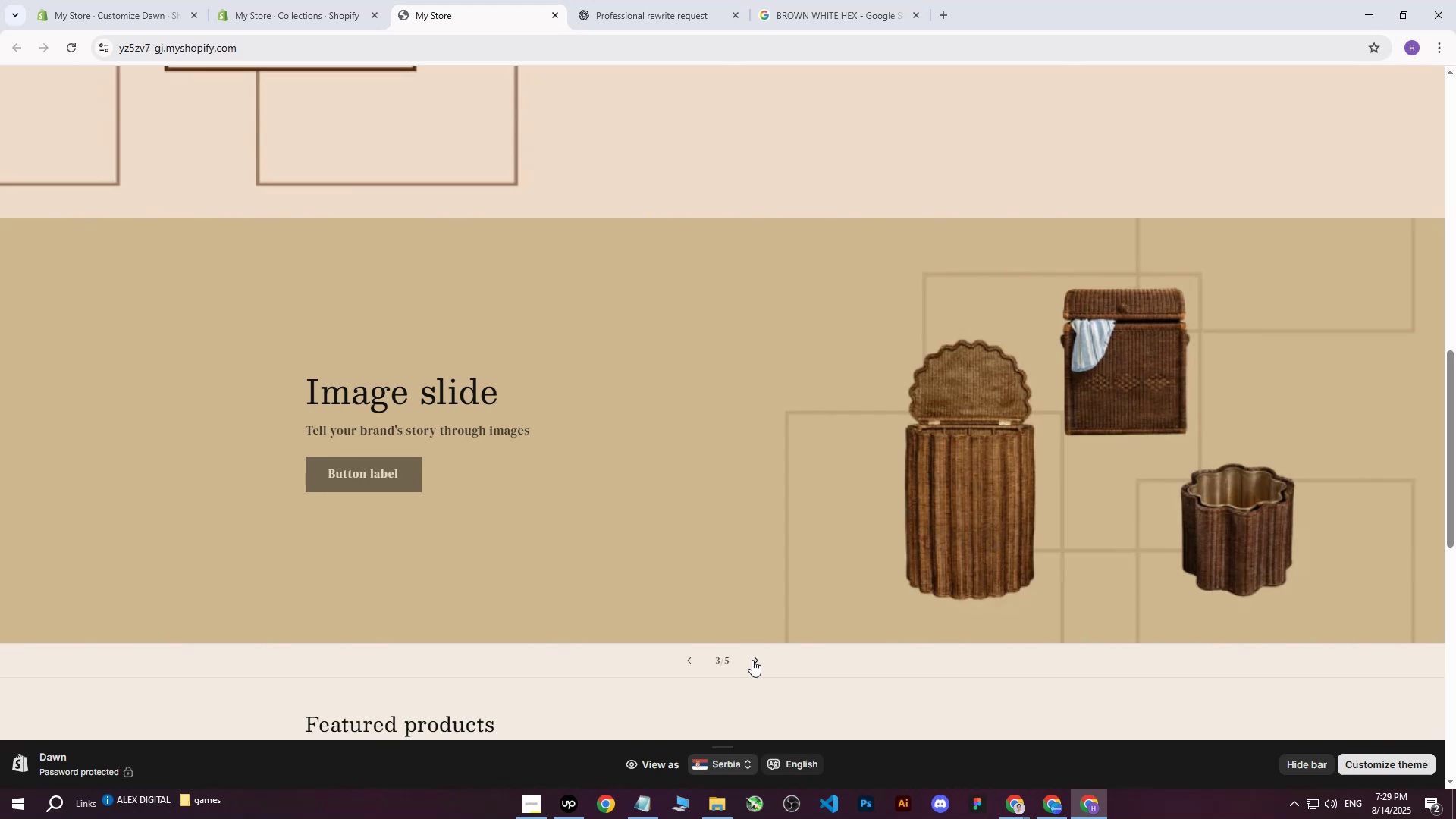 
left_click([1046, 807])
 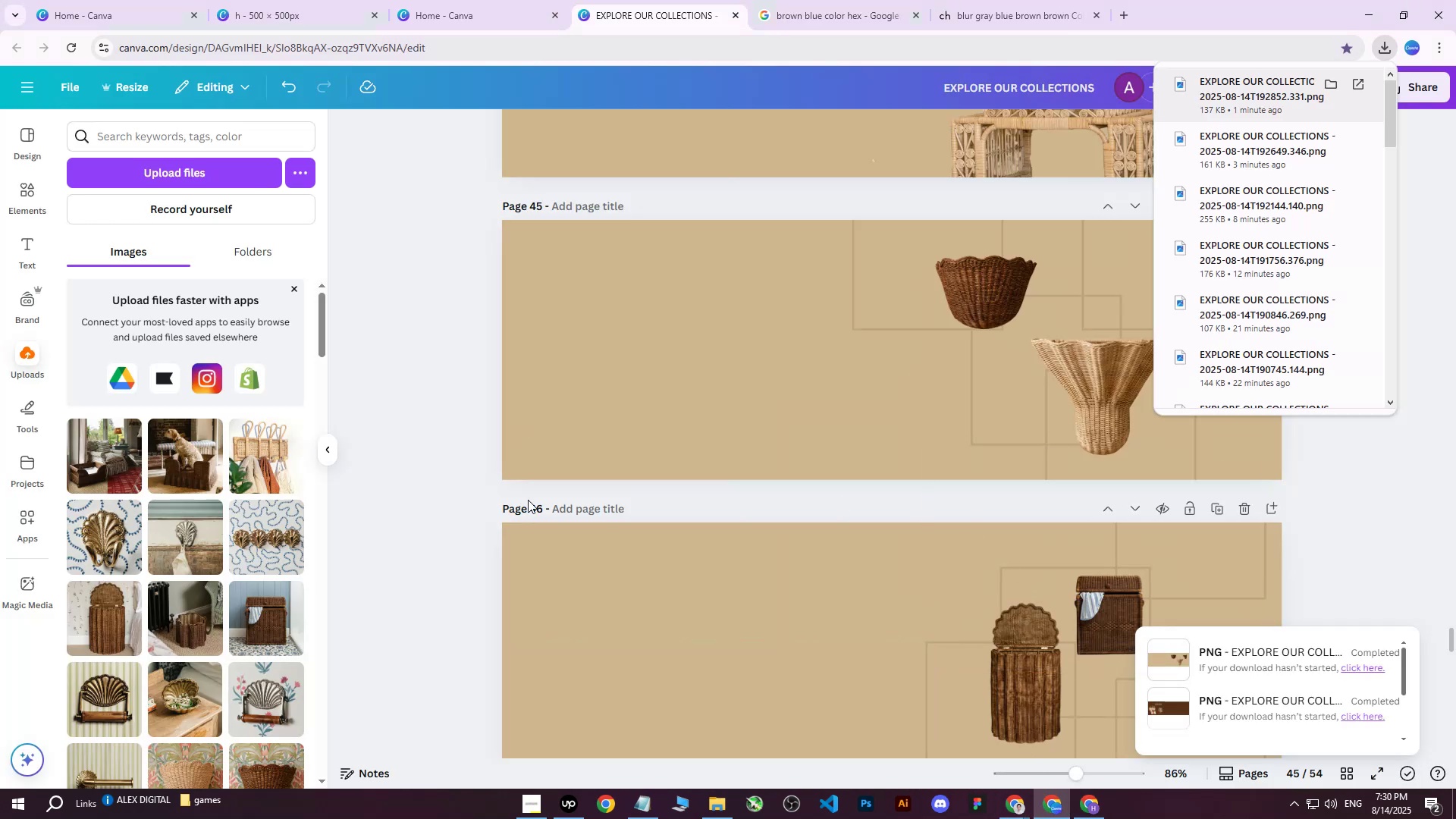 
left_click([418, 472])
 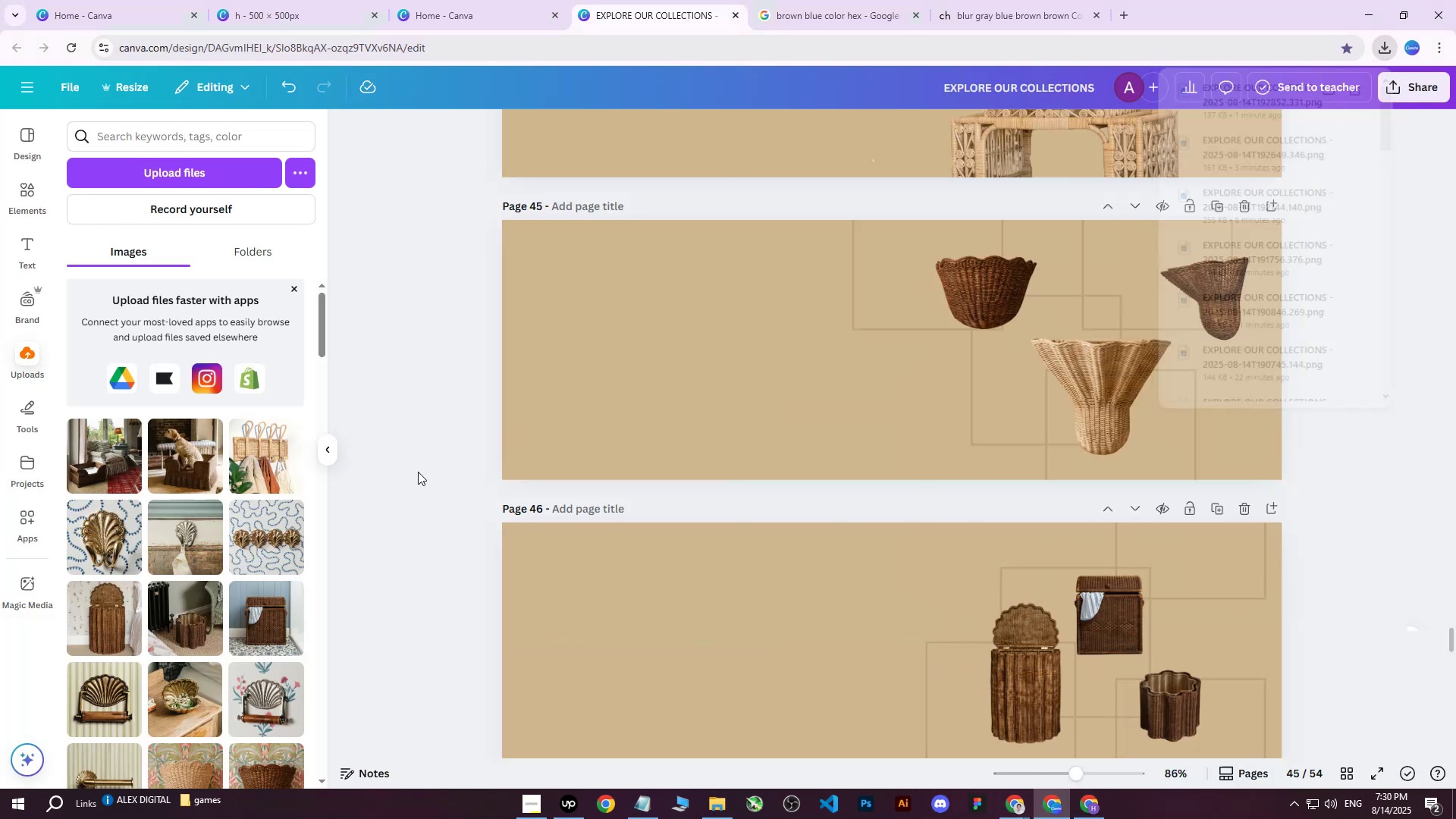 
scroll: coordinate [431, 492], scroll_direction: down, amount: 4.0
 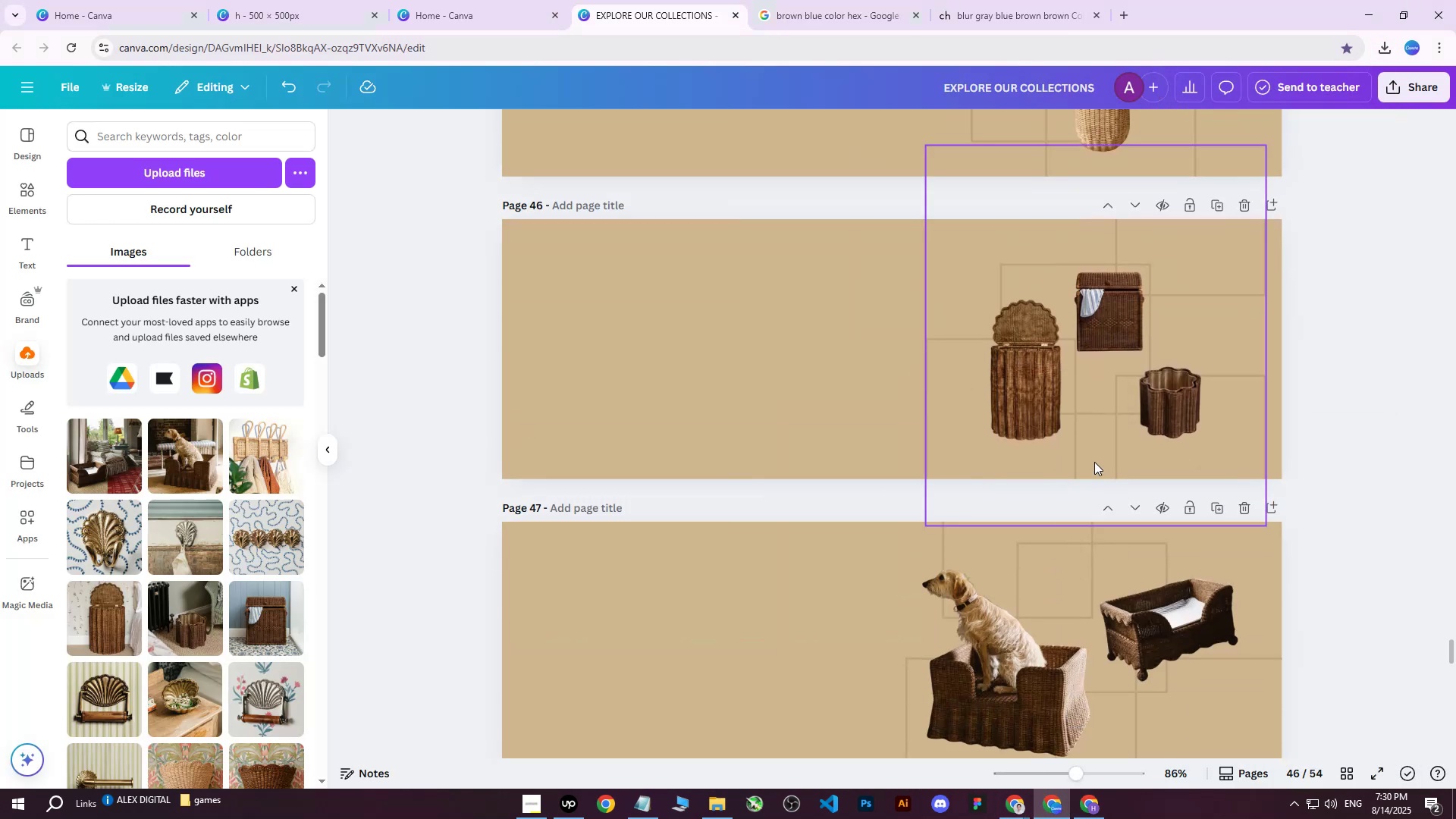 
left_click([1006, 377])
 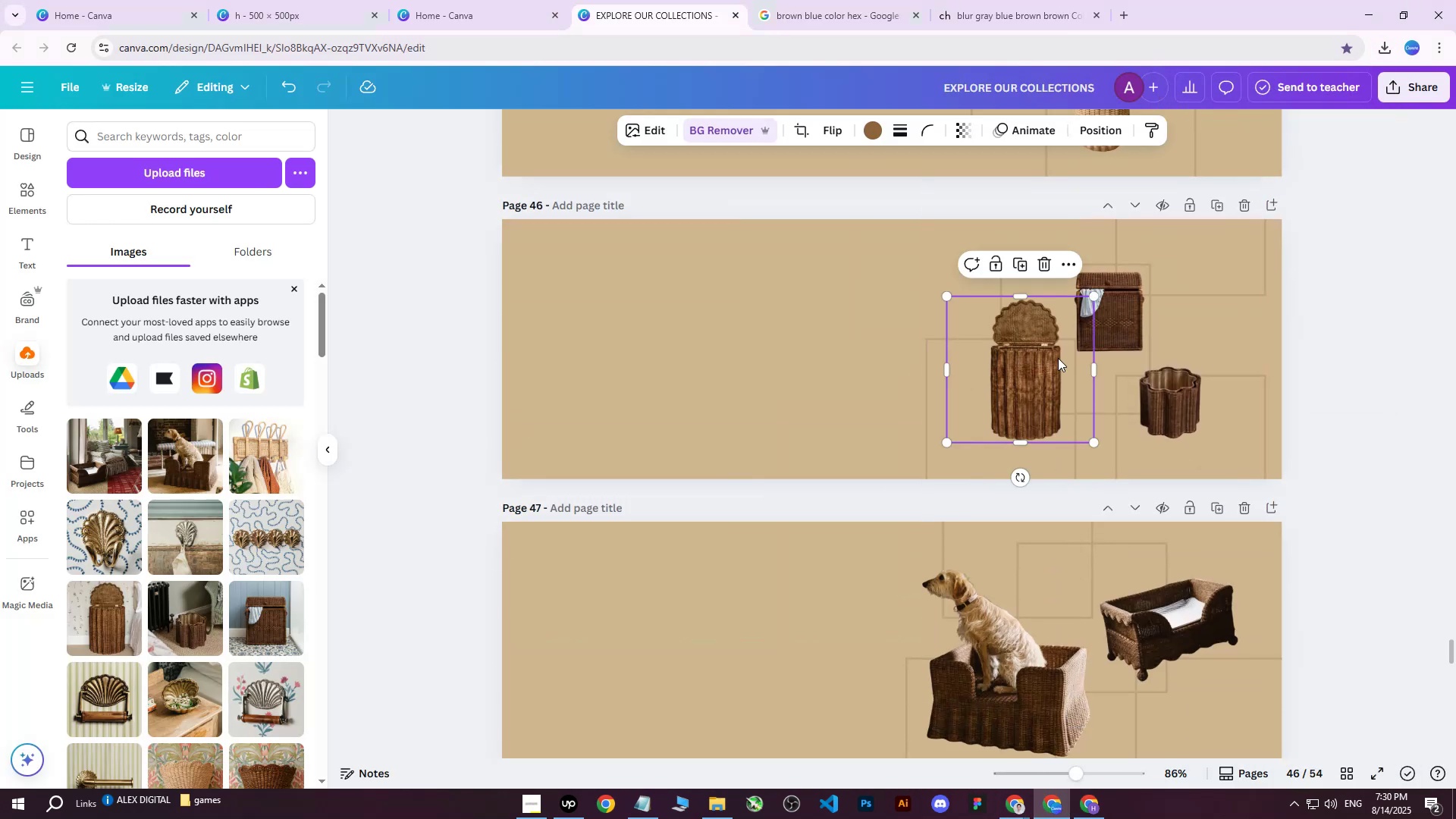 
hold_key(key=ShiftLeft, duration=0.98)
left_click([1114, 321])
 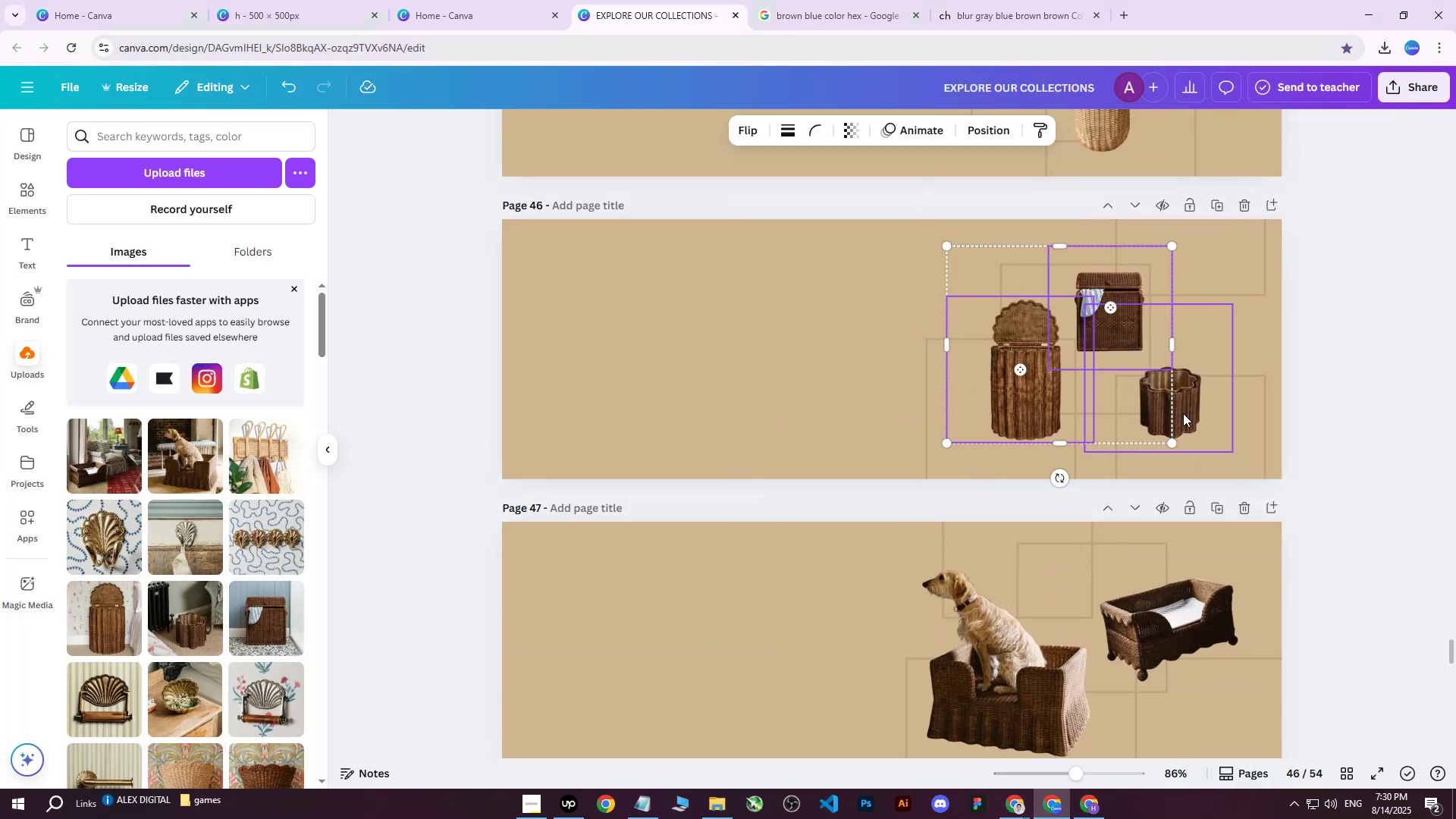 
left_click([1183, 413])
 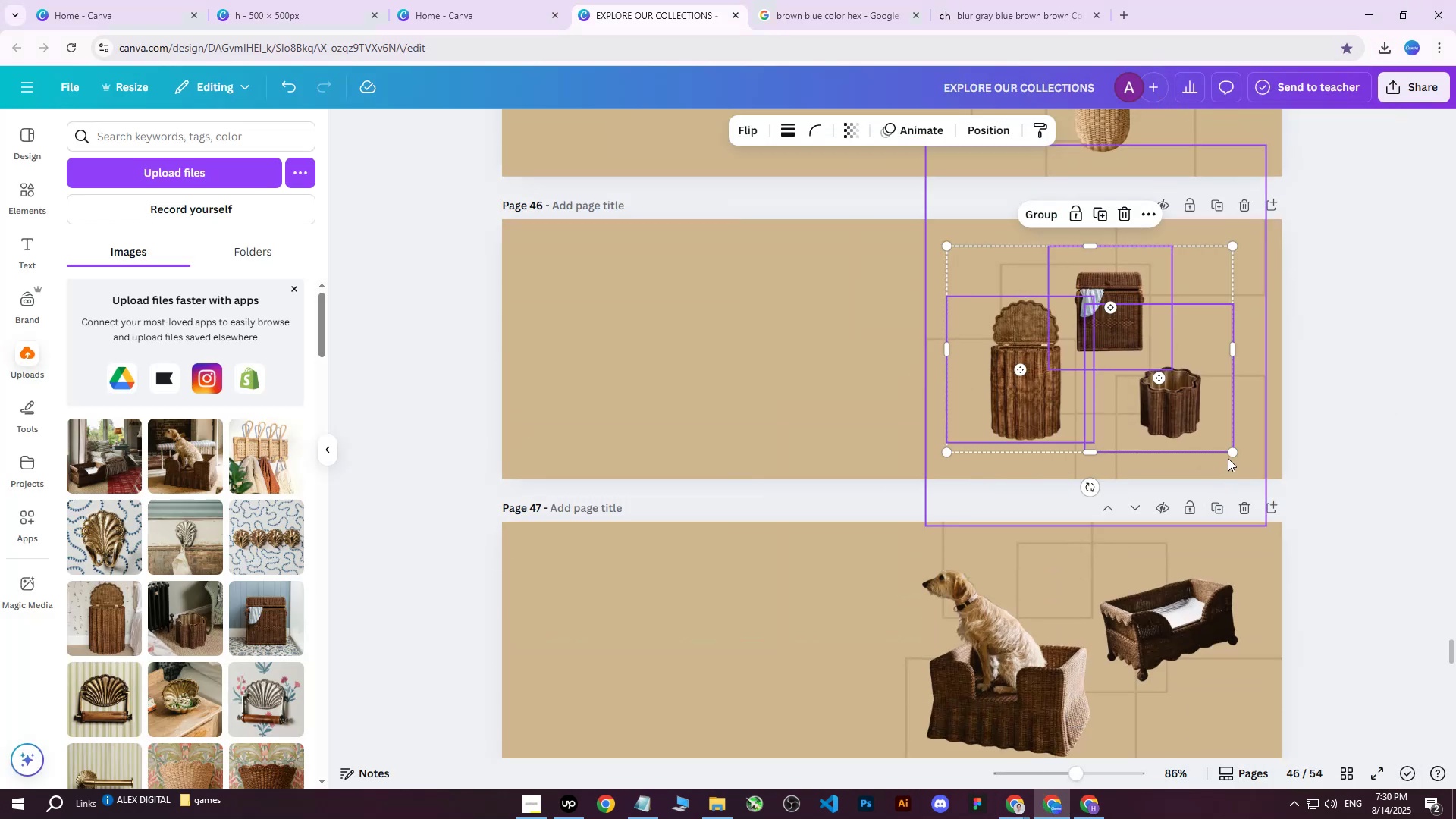 
left_click_drag(start_coordinate=[1232, 456], to_coordinate=[1273, 469])
 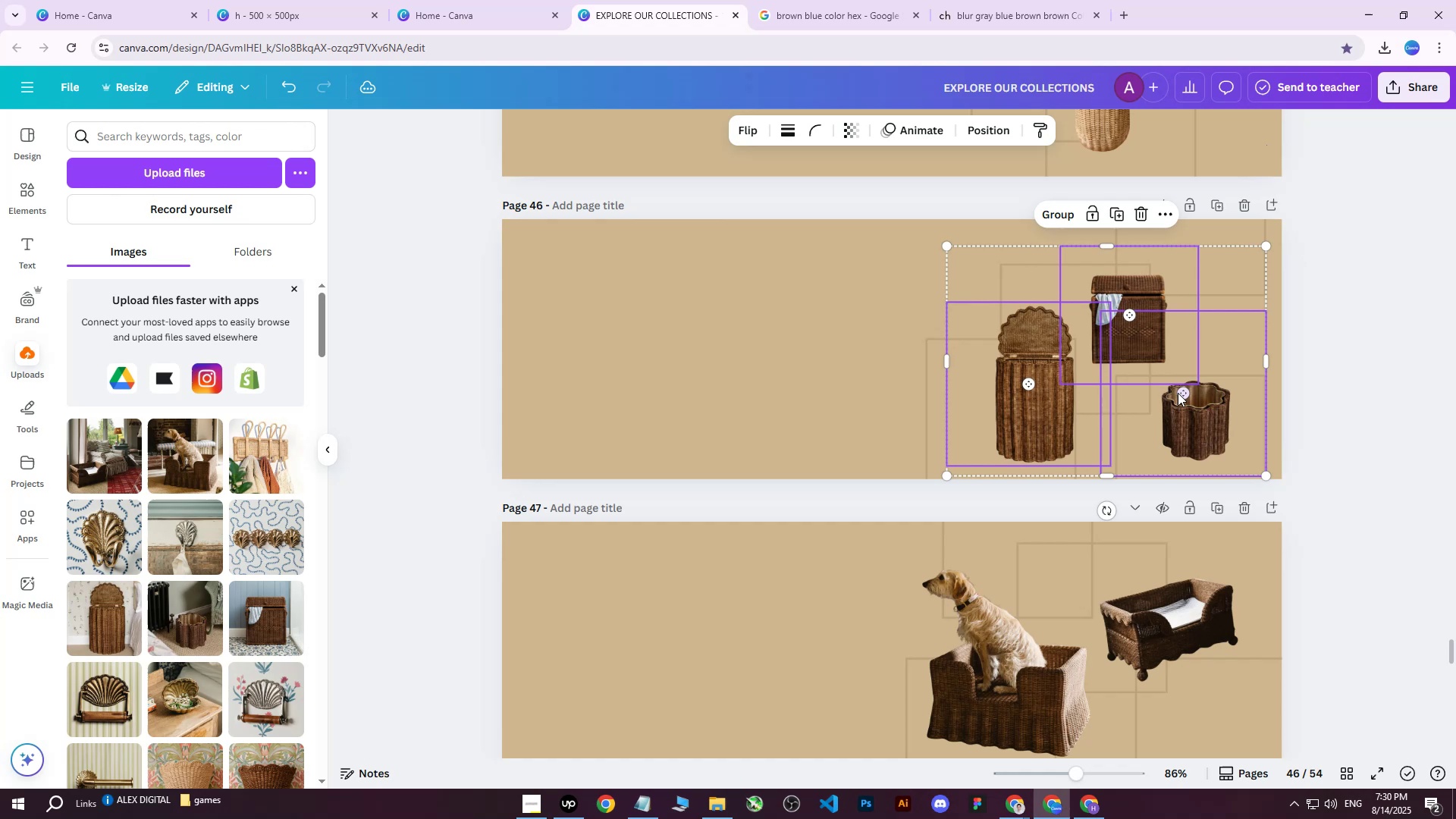 
left_click_drag(start_coordinate=[1180, 385], to_coordinate=[1178, 360])
 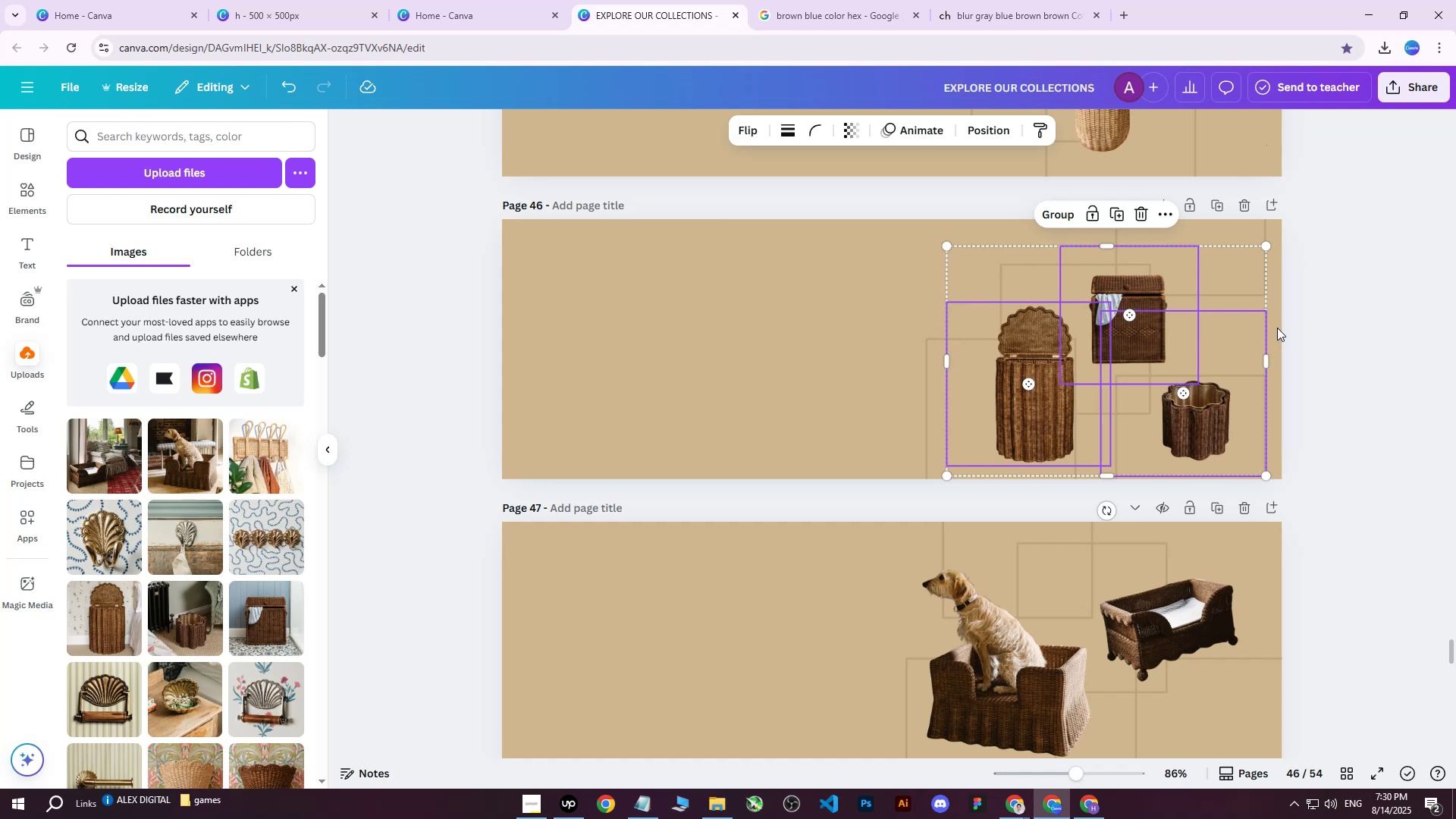 
hold_key(key=ControlLeft, duration=0.35)
 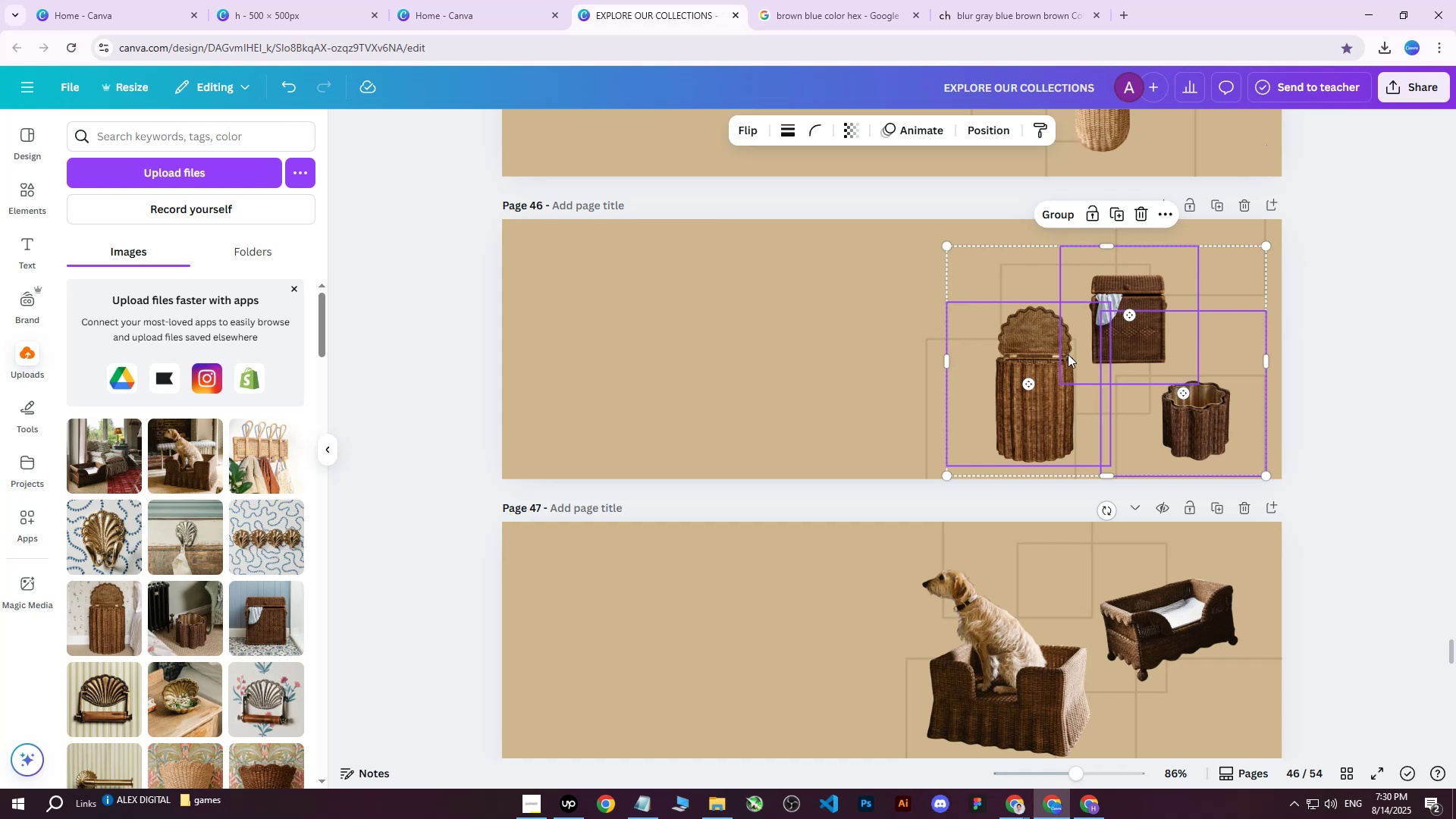 
left_click_drag(start_coordinate=[1043, 359], to_coordinate=[1036, 350])
 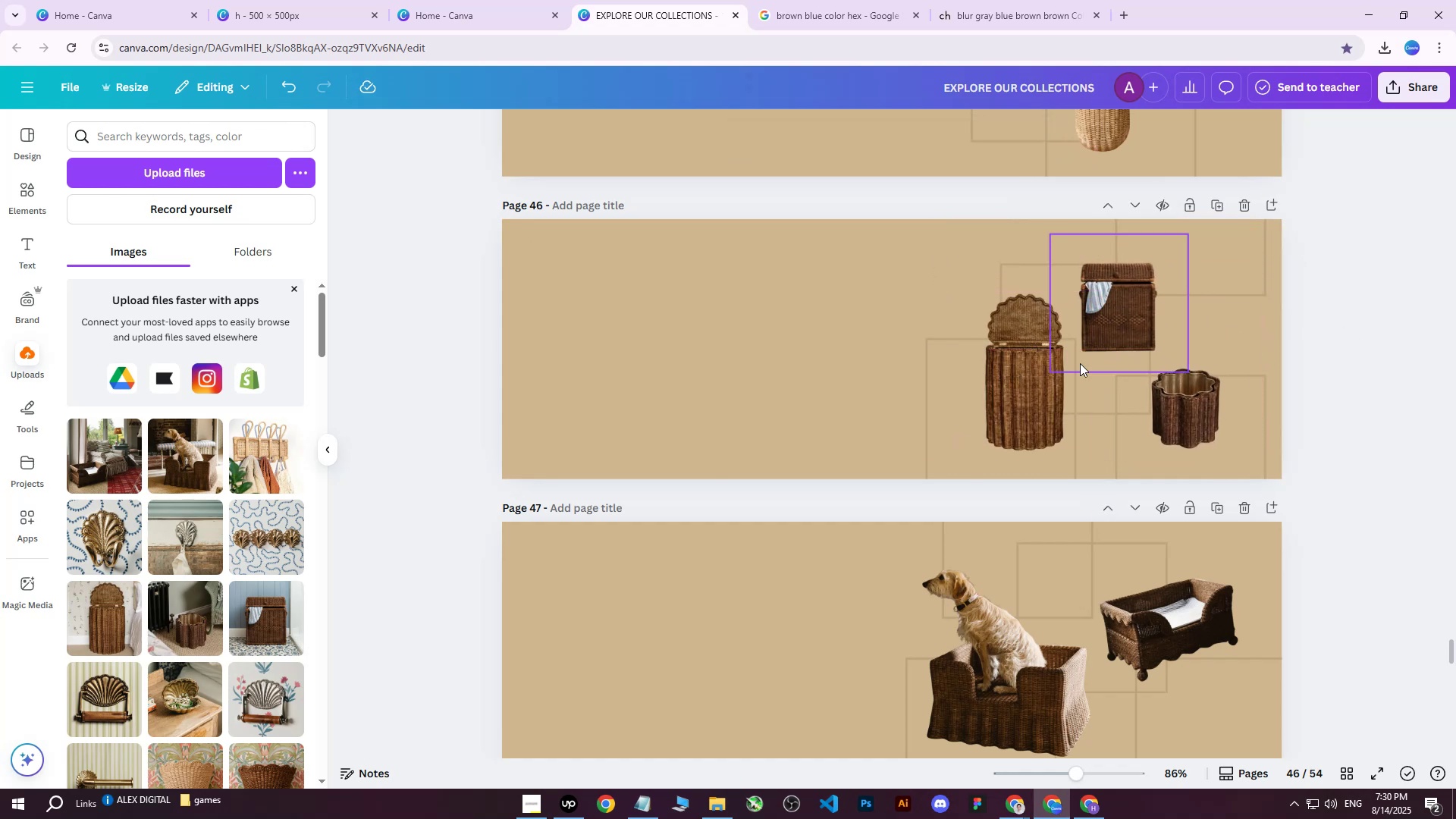 
double_click([1018, 375])
 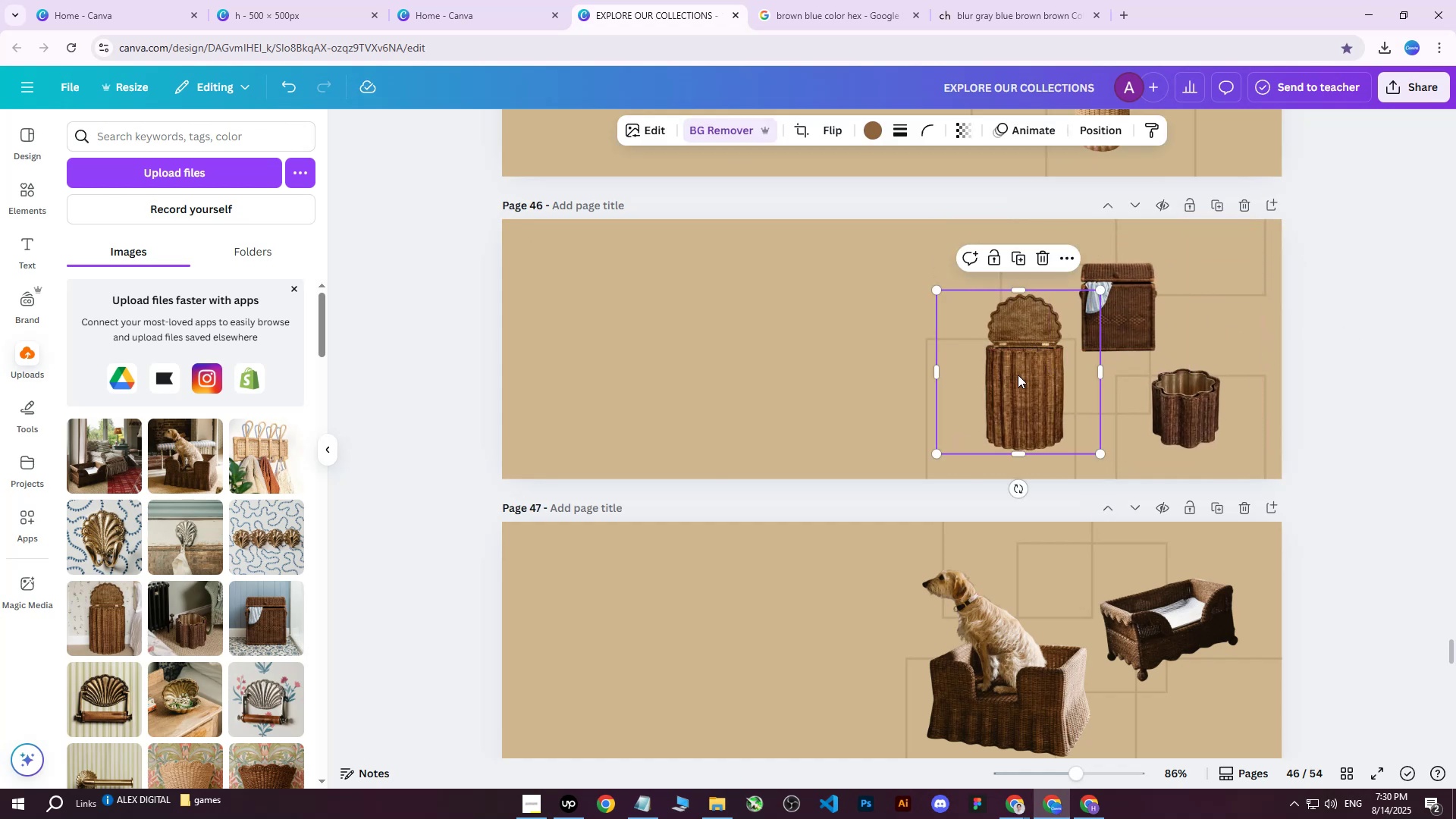 
left_click_drag(start_coordinate=[1018, 375], to_coordinate=[997, 375])
 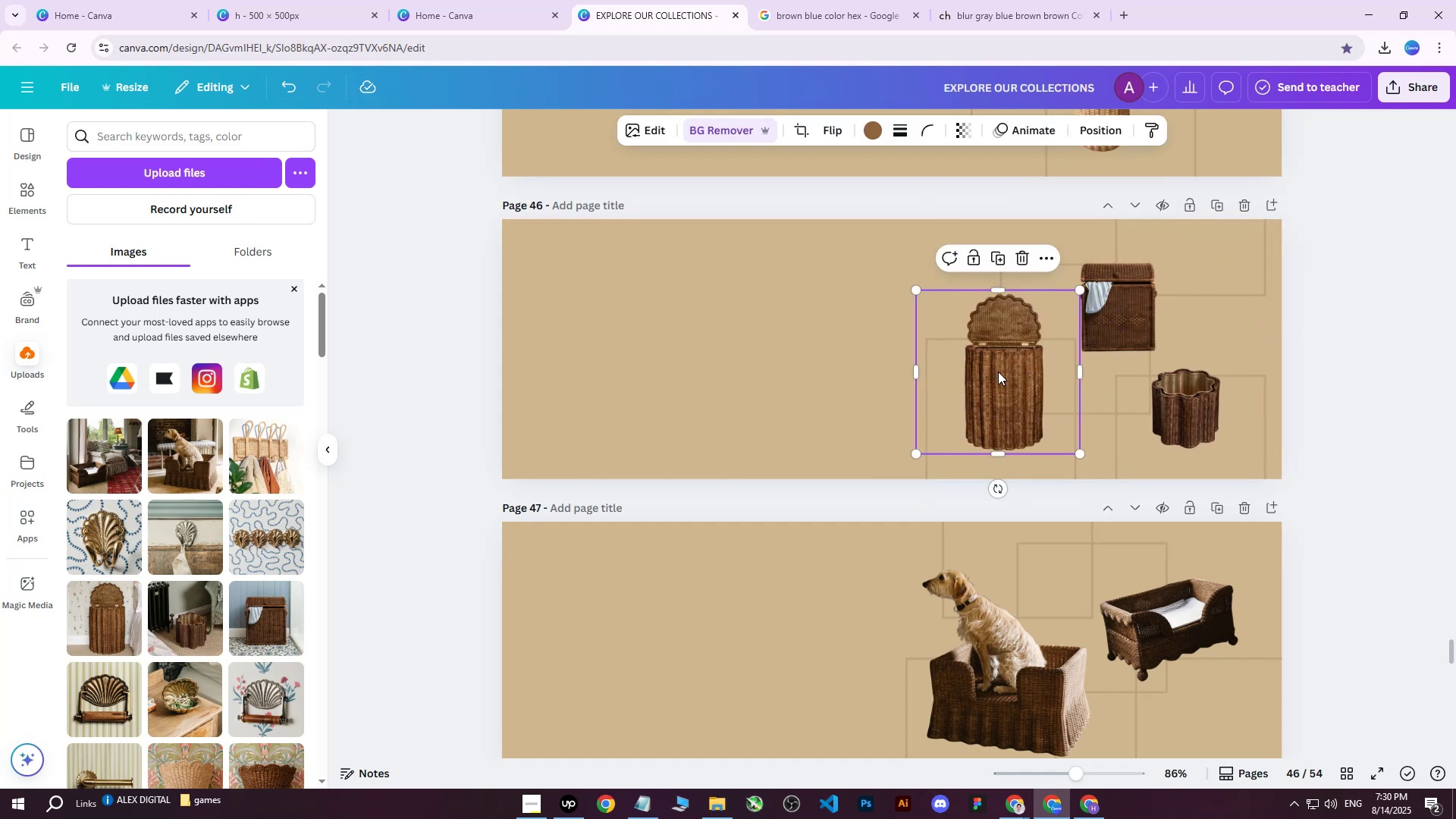 
left_click_drag(start_coordinate=[996, 372], to_coordinate=[991, 372])
 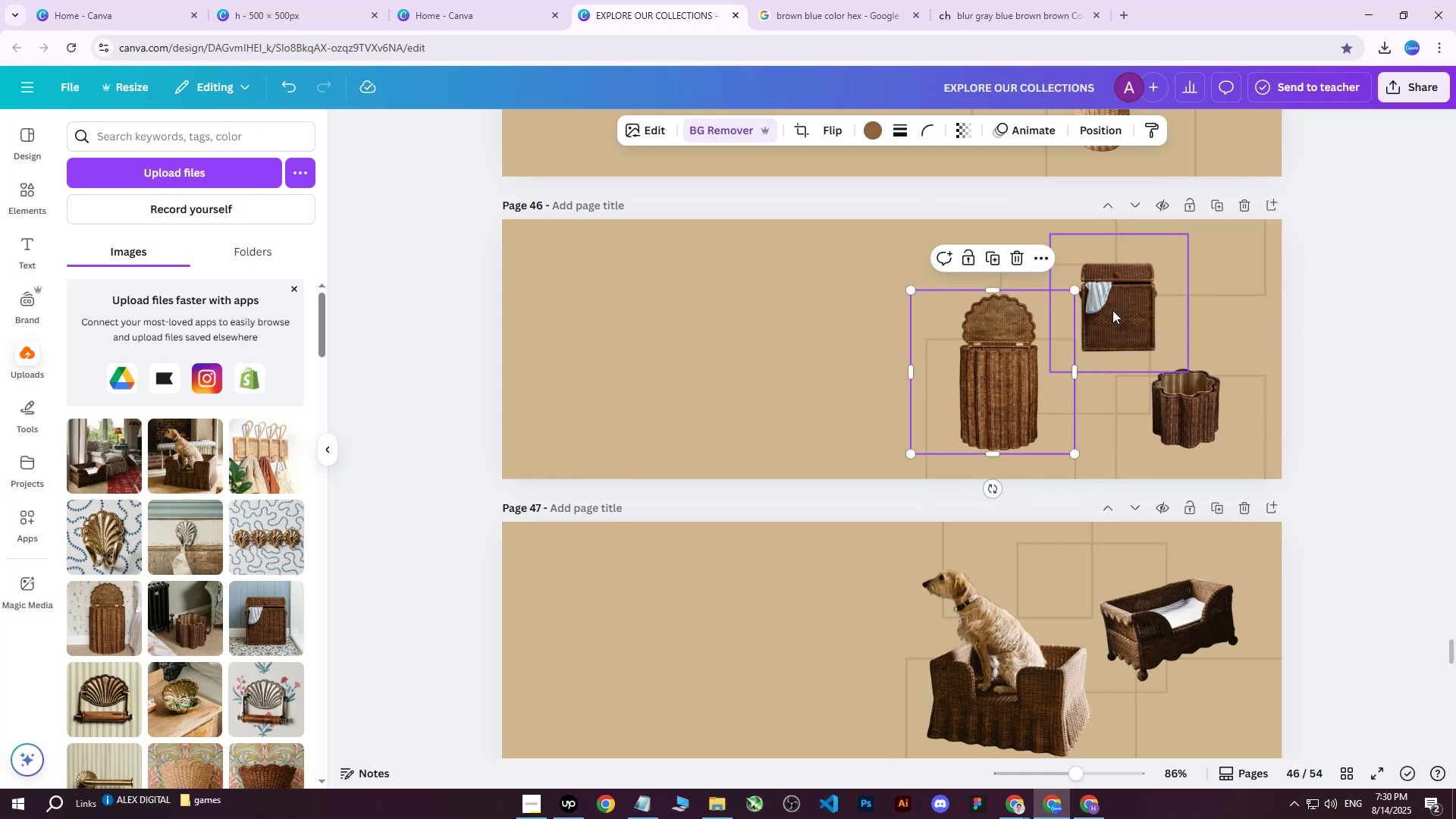 
left_click([1119, 305])
 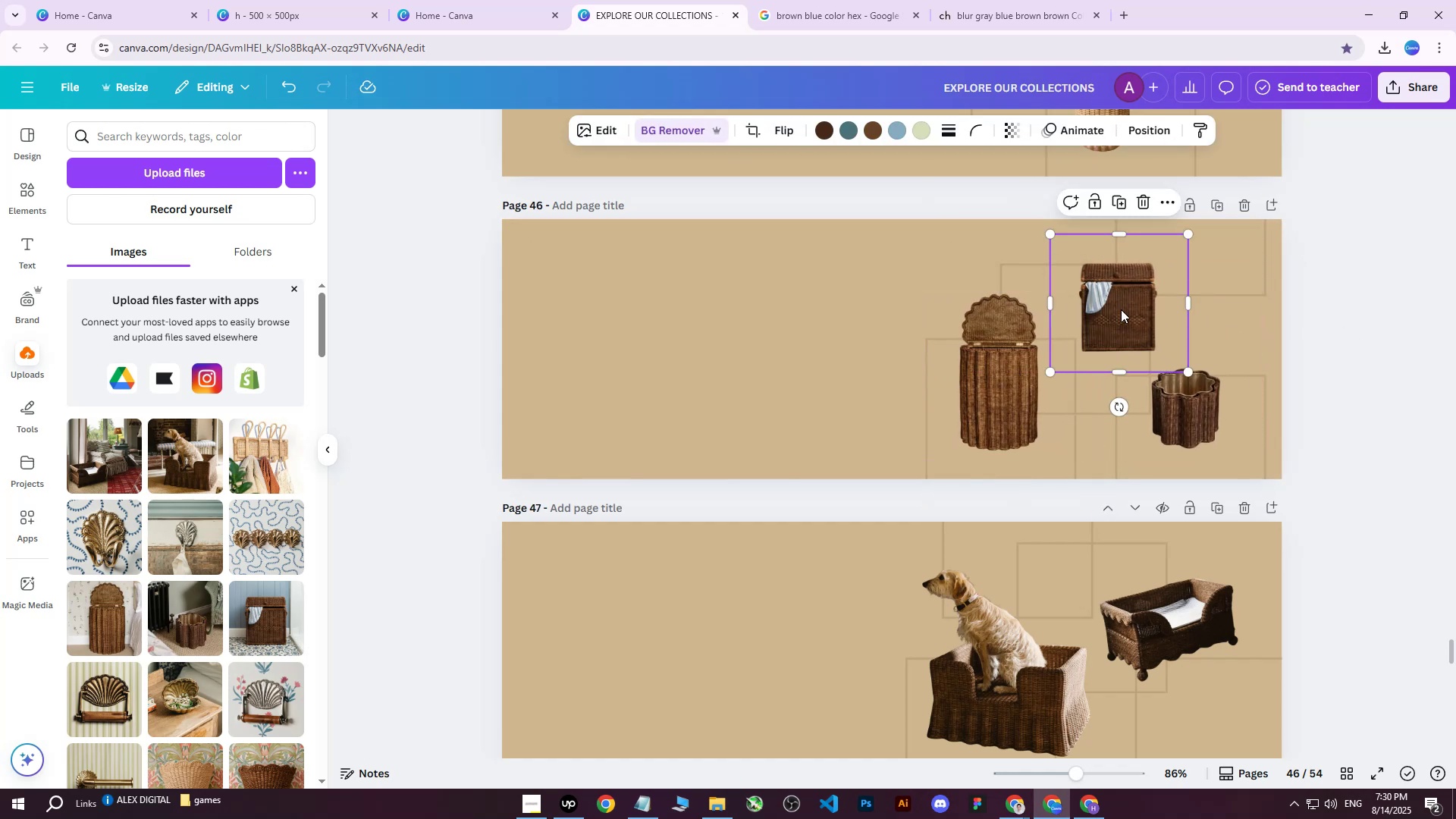 
left_click_drag(start_coordinate=[1121, 311], to_coordinate=[1115, 301])
 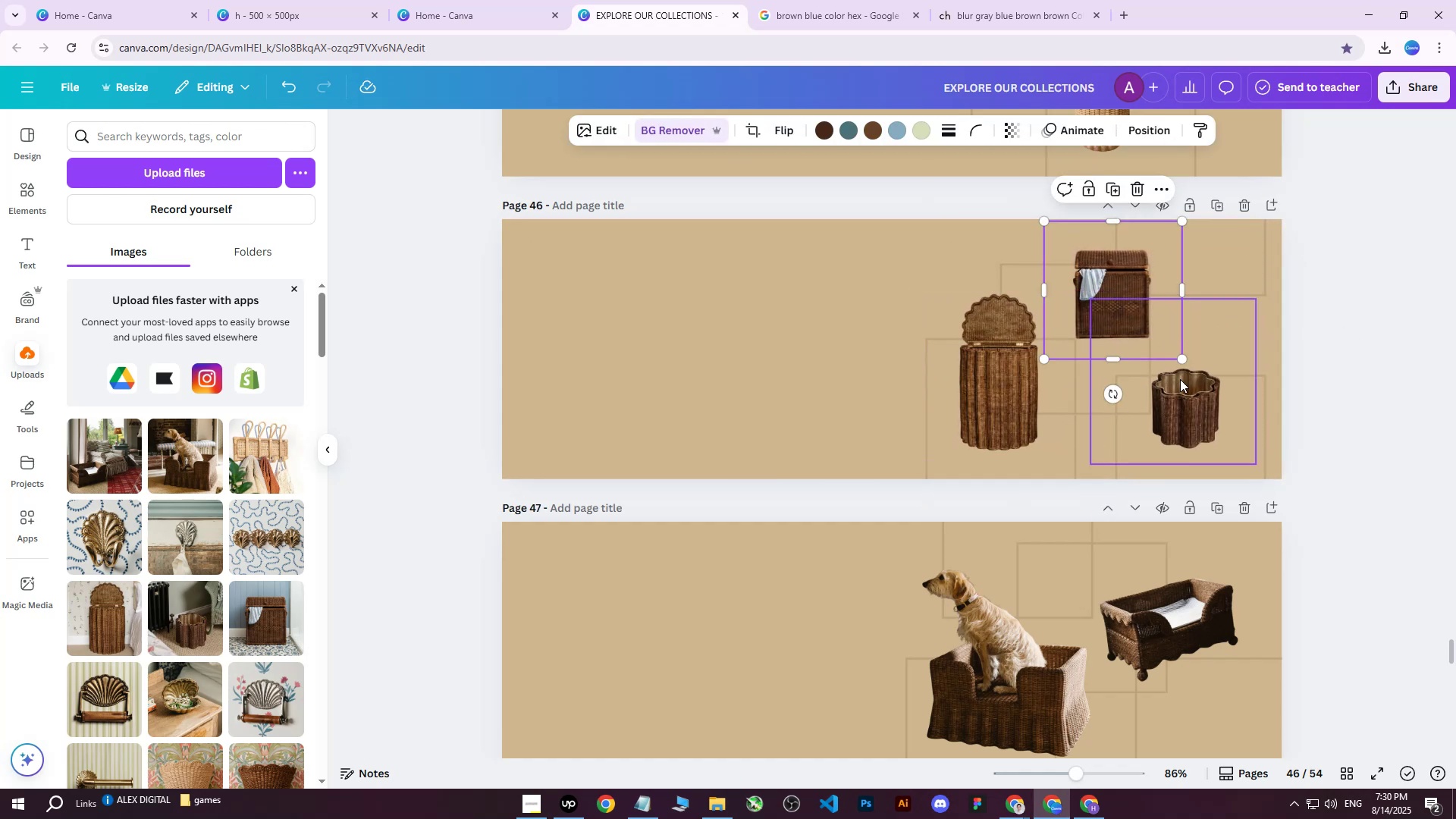 
left_click_drag(start_coordinate=[1180, 381], to_coordinate=[1169, 388])
 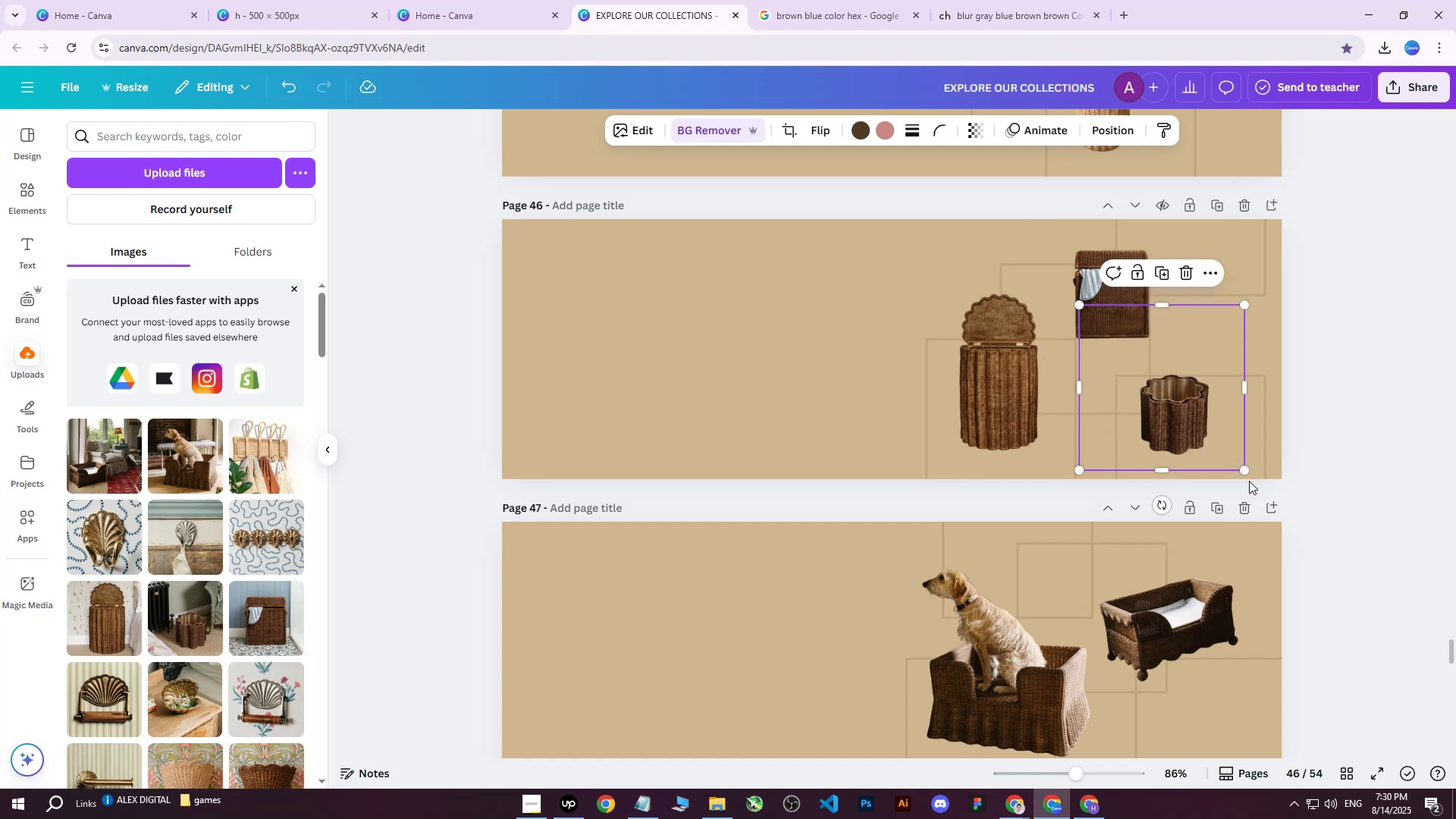 
left_click_drag(start_coordinate=[1246, 469], to_coordinate=[1239, 462])
 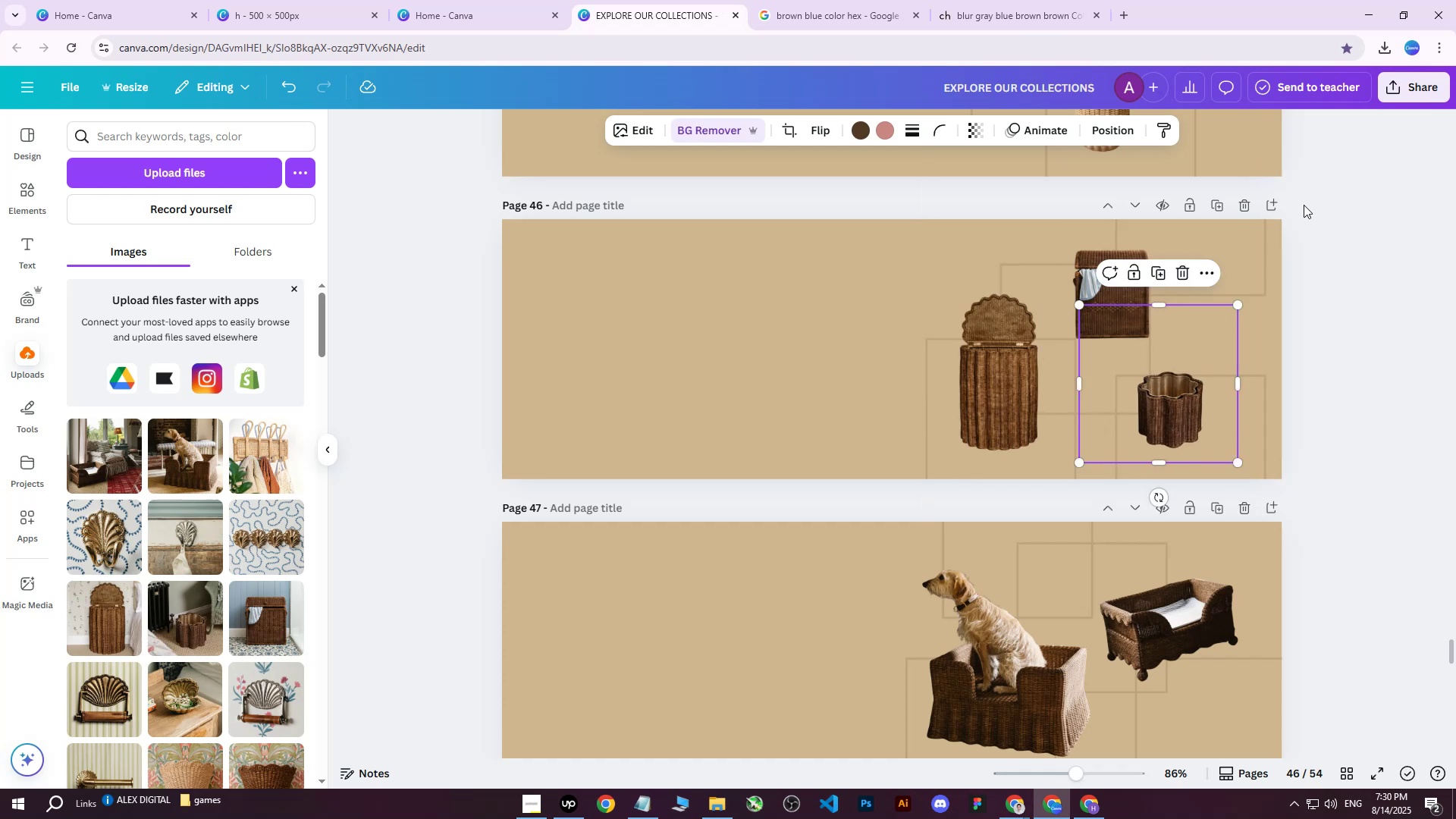 
left_click([1313, 205])
 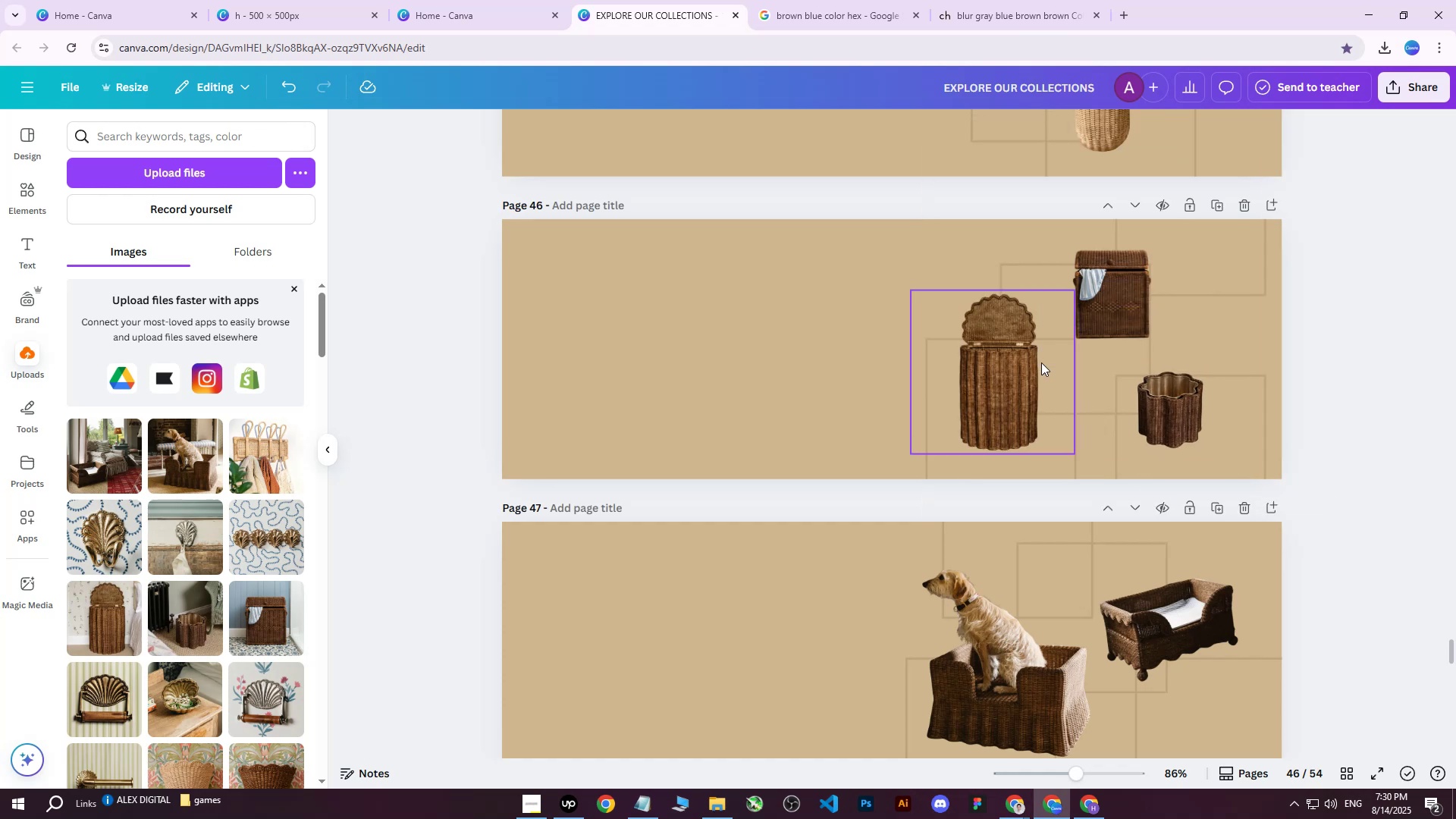 
left_click([993, 379])
 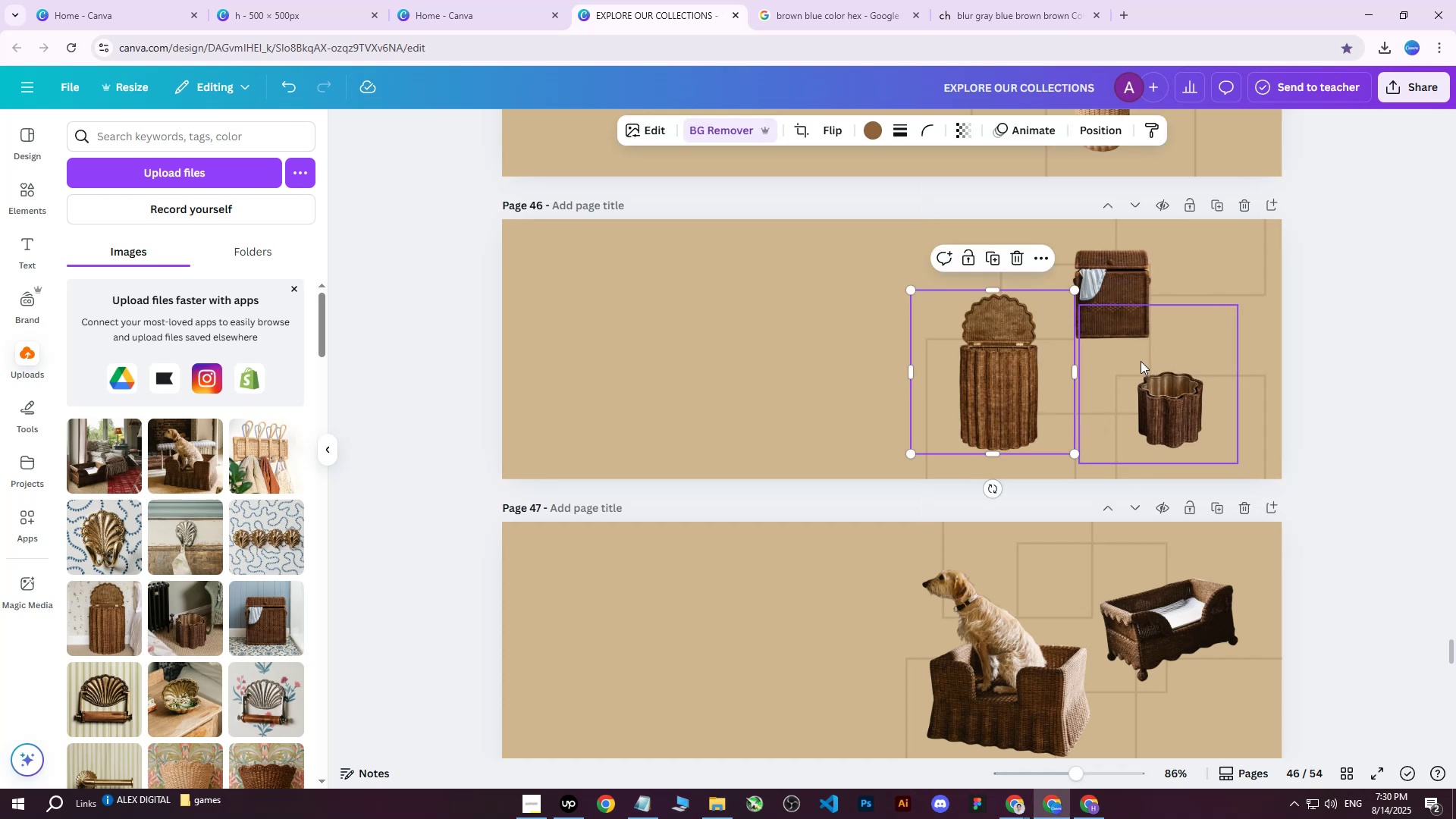 
key(ArrowRight)
 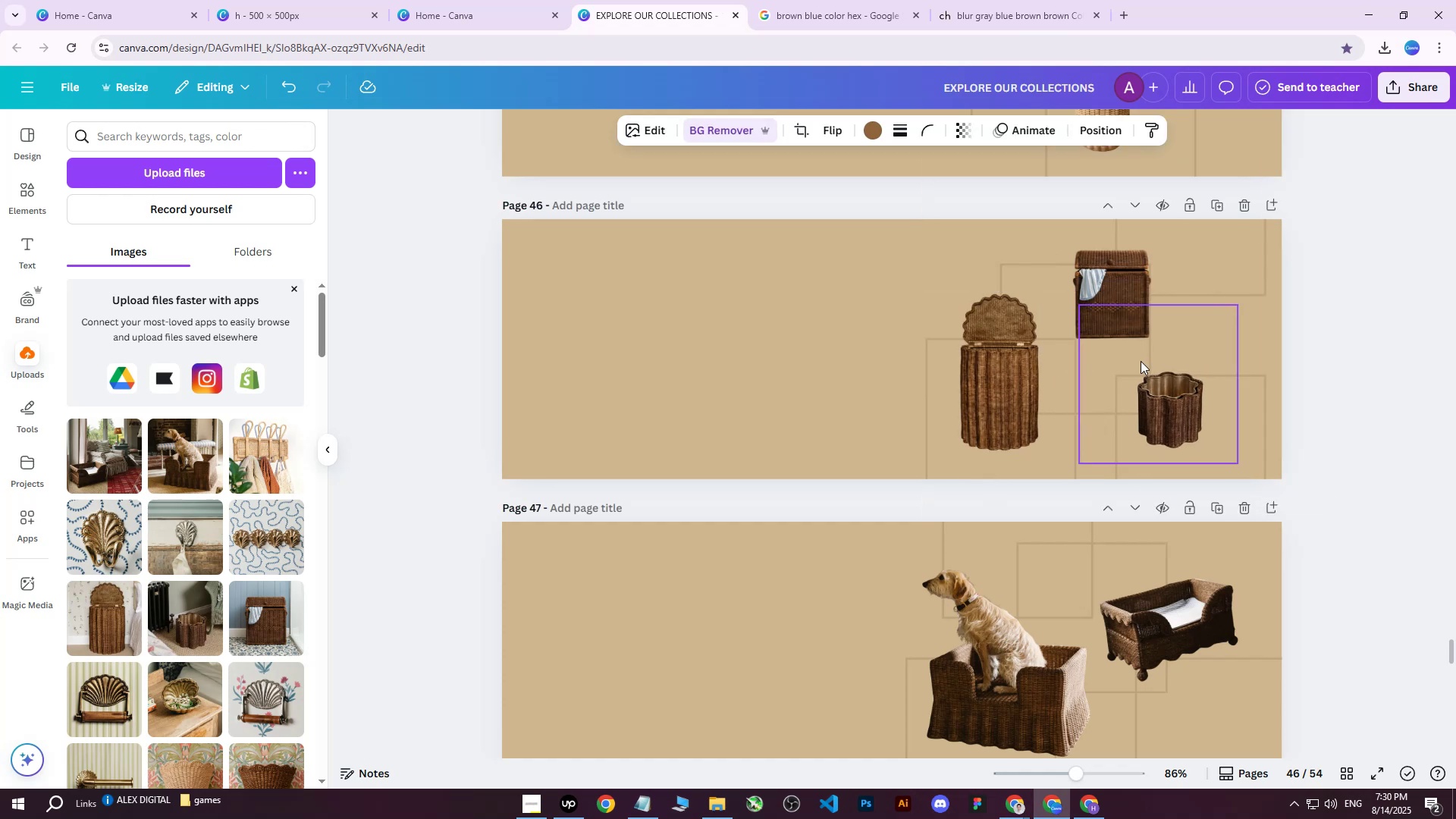 
key(ArrowRight)
 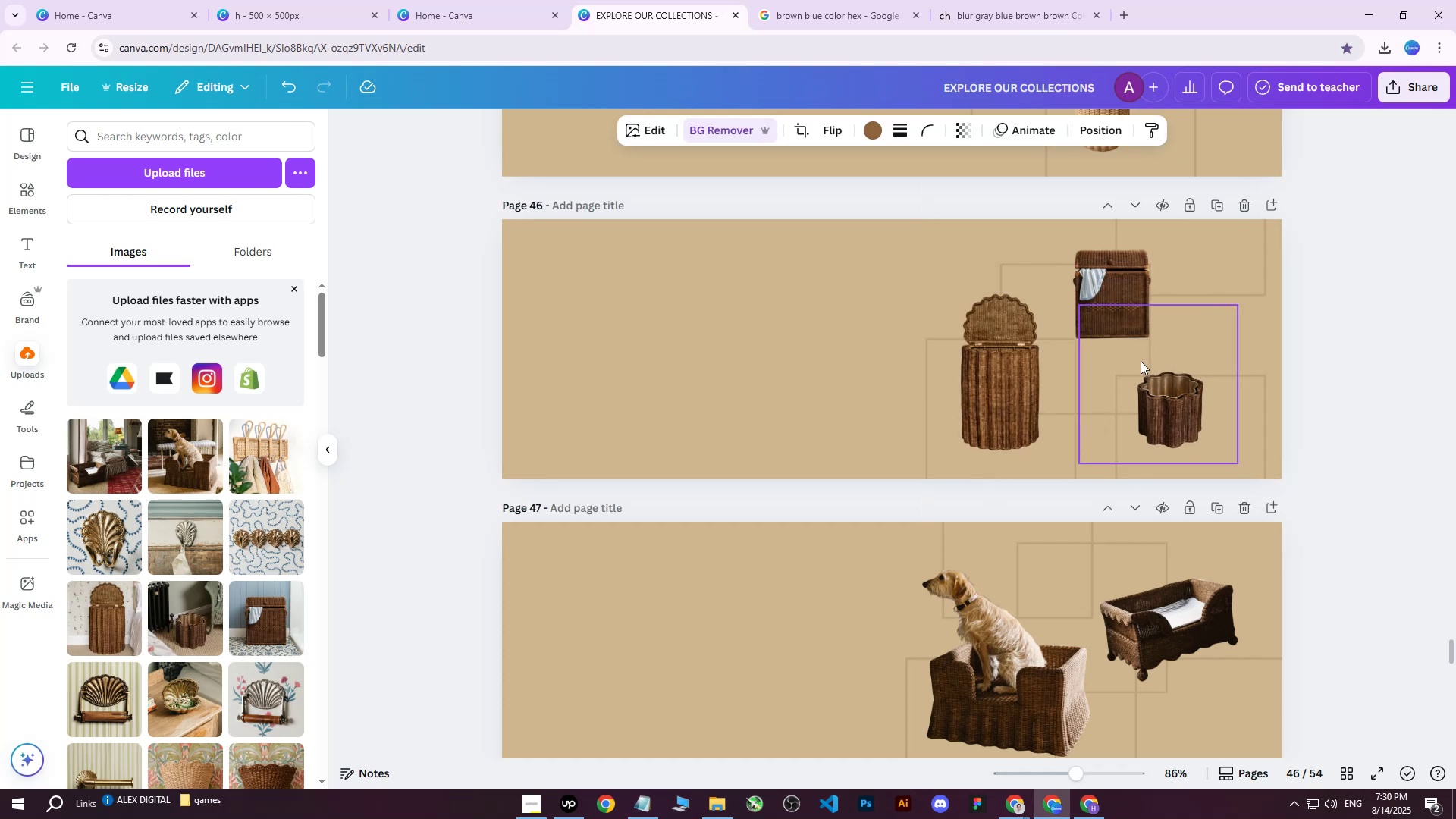 
key(ArrowRight)
 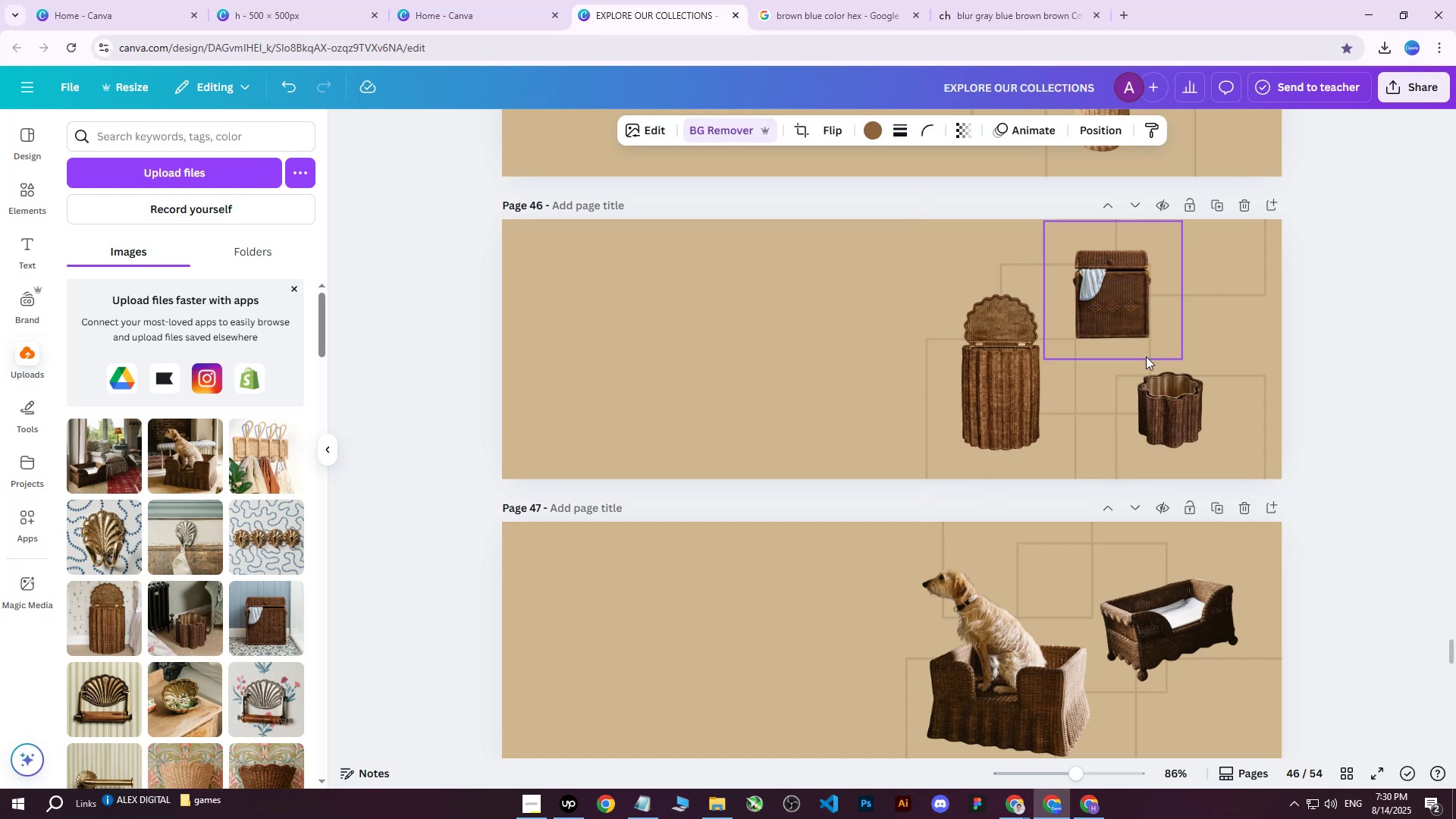 
key(ArrowRight)
 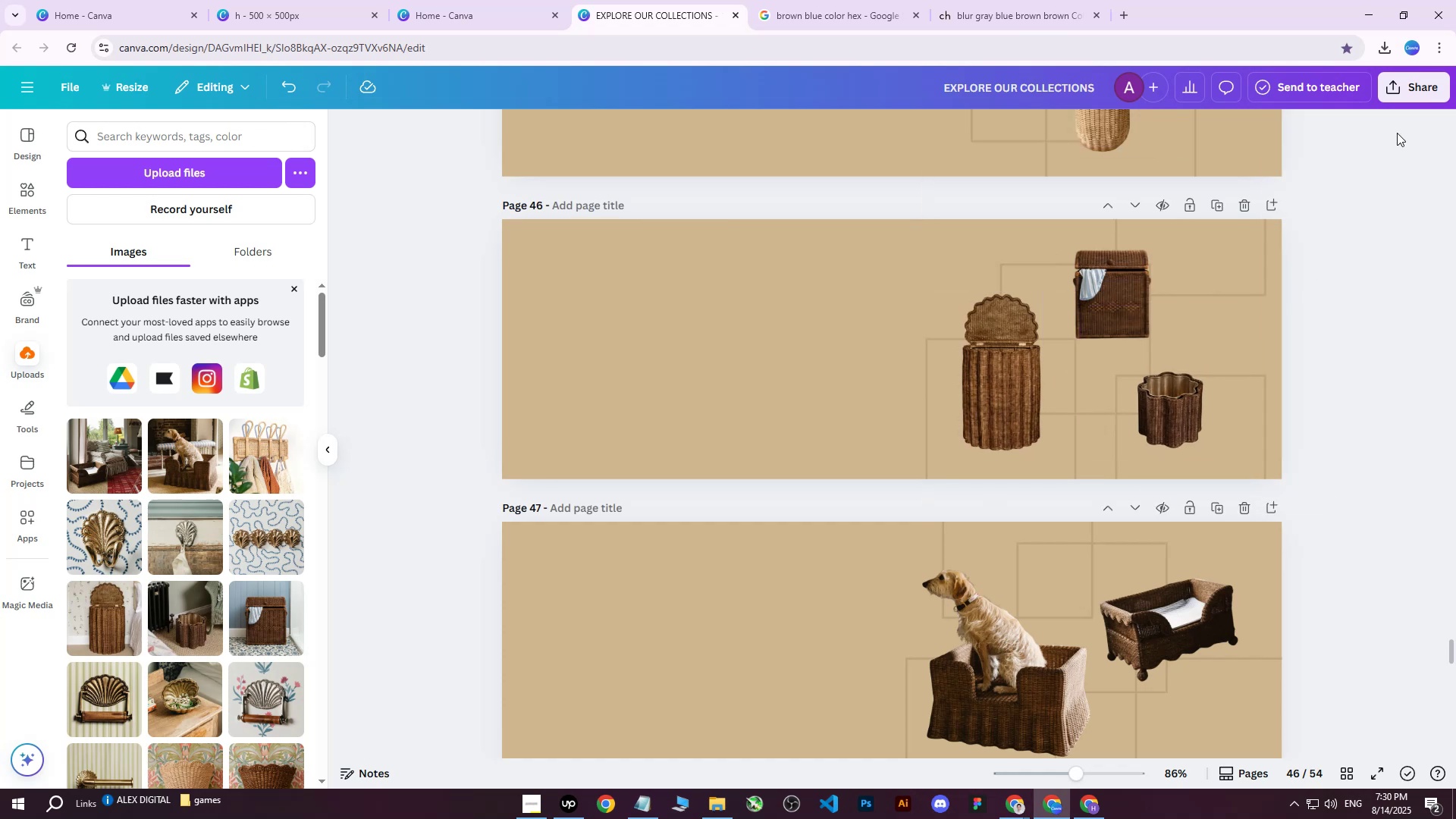 
left_click([1422, 77])
 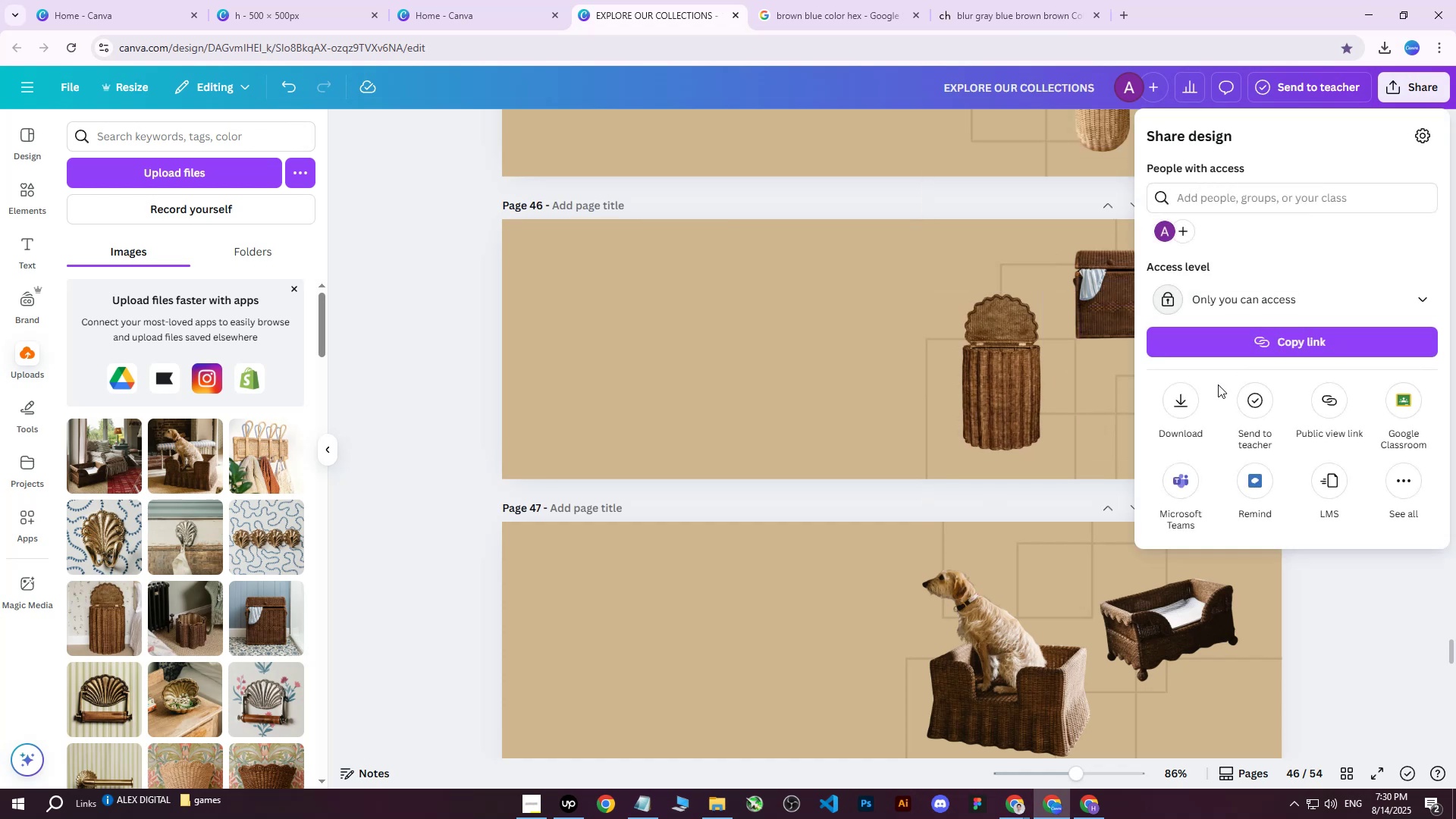 
left_click([1193, 399])
 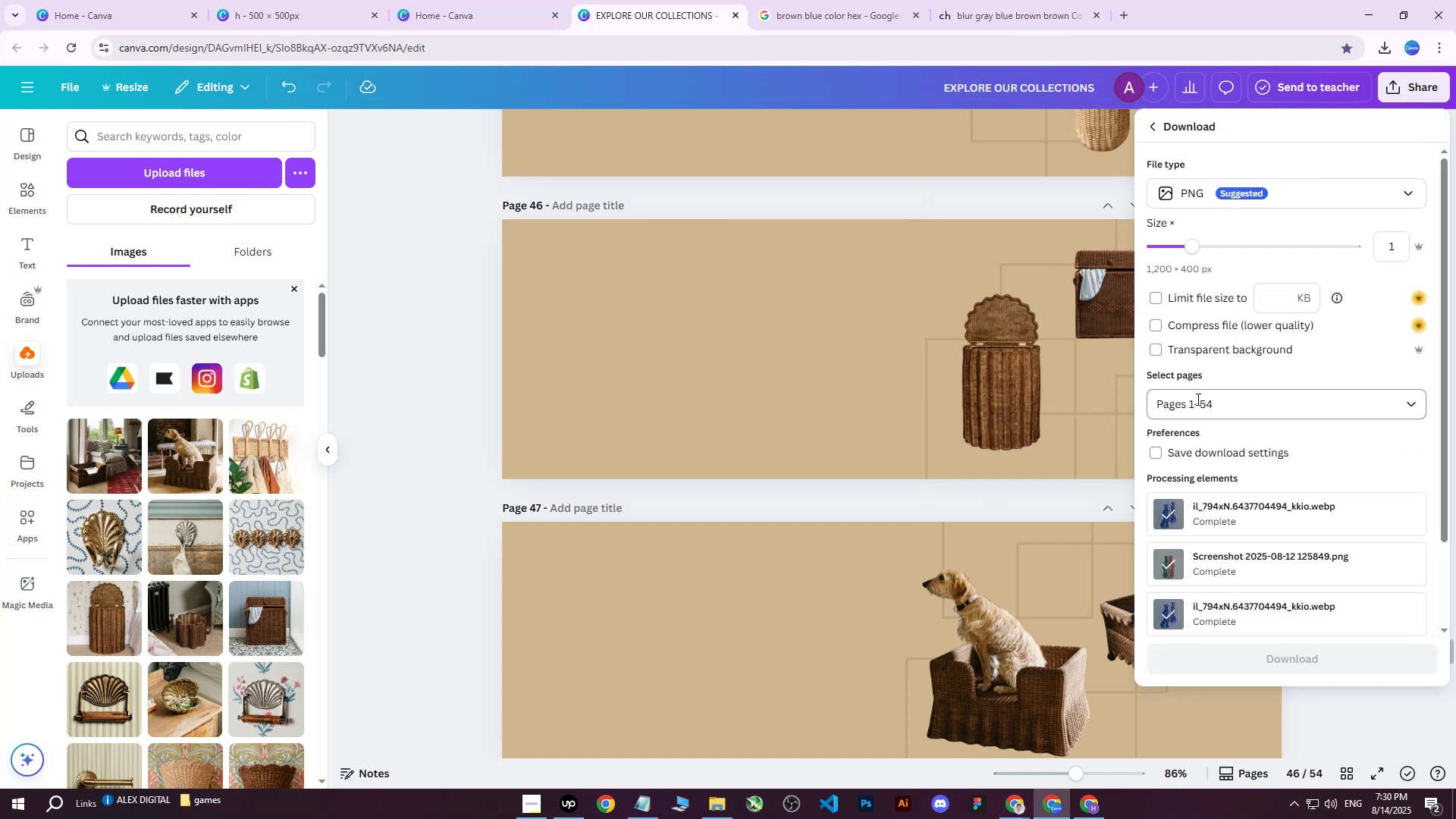 
double_click([1197, 408])
 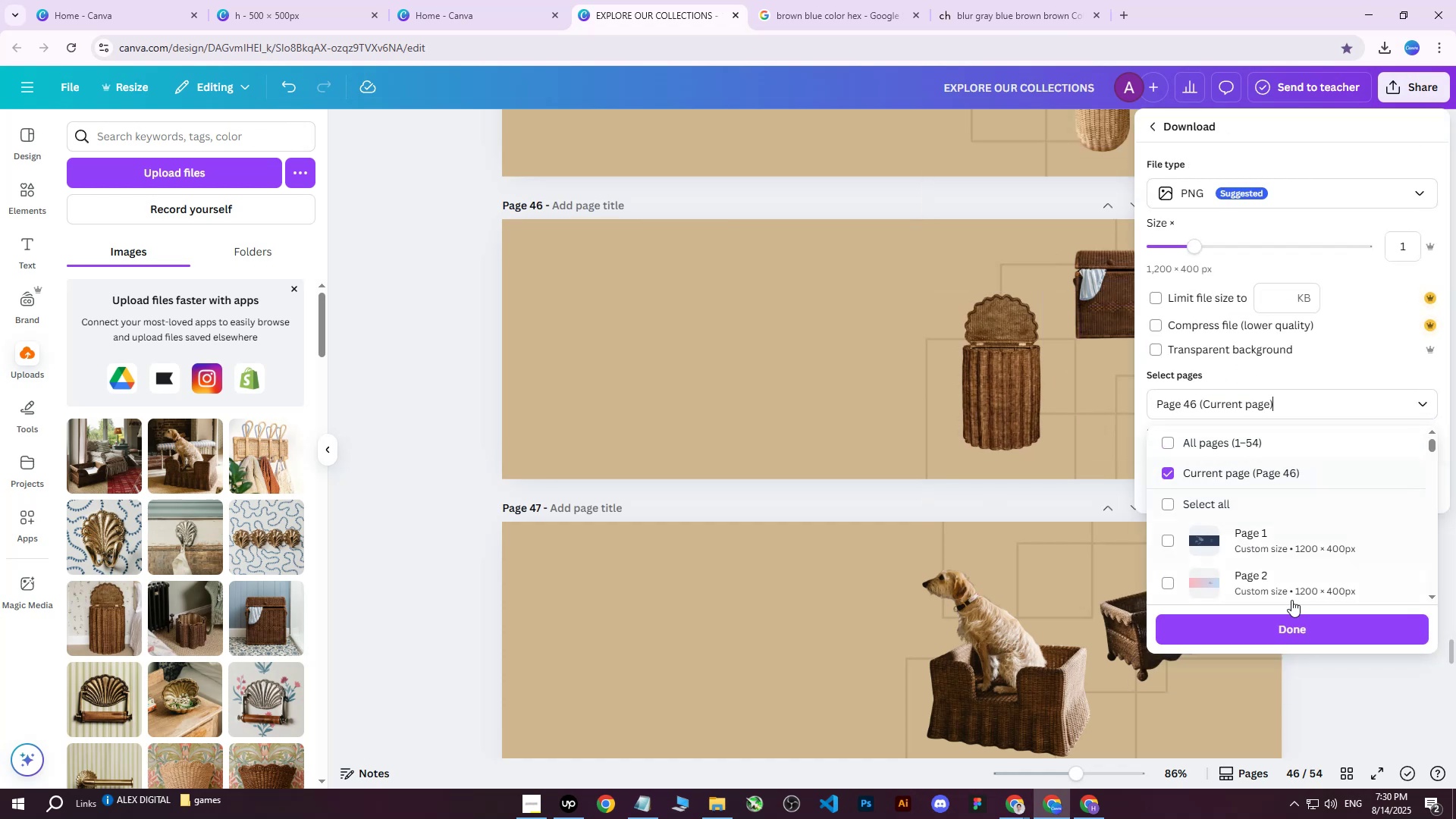 
triple_click([1270, 645])
 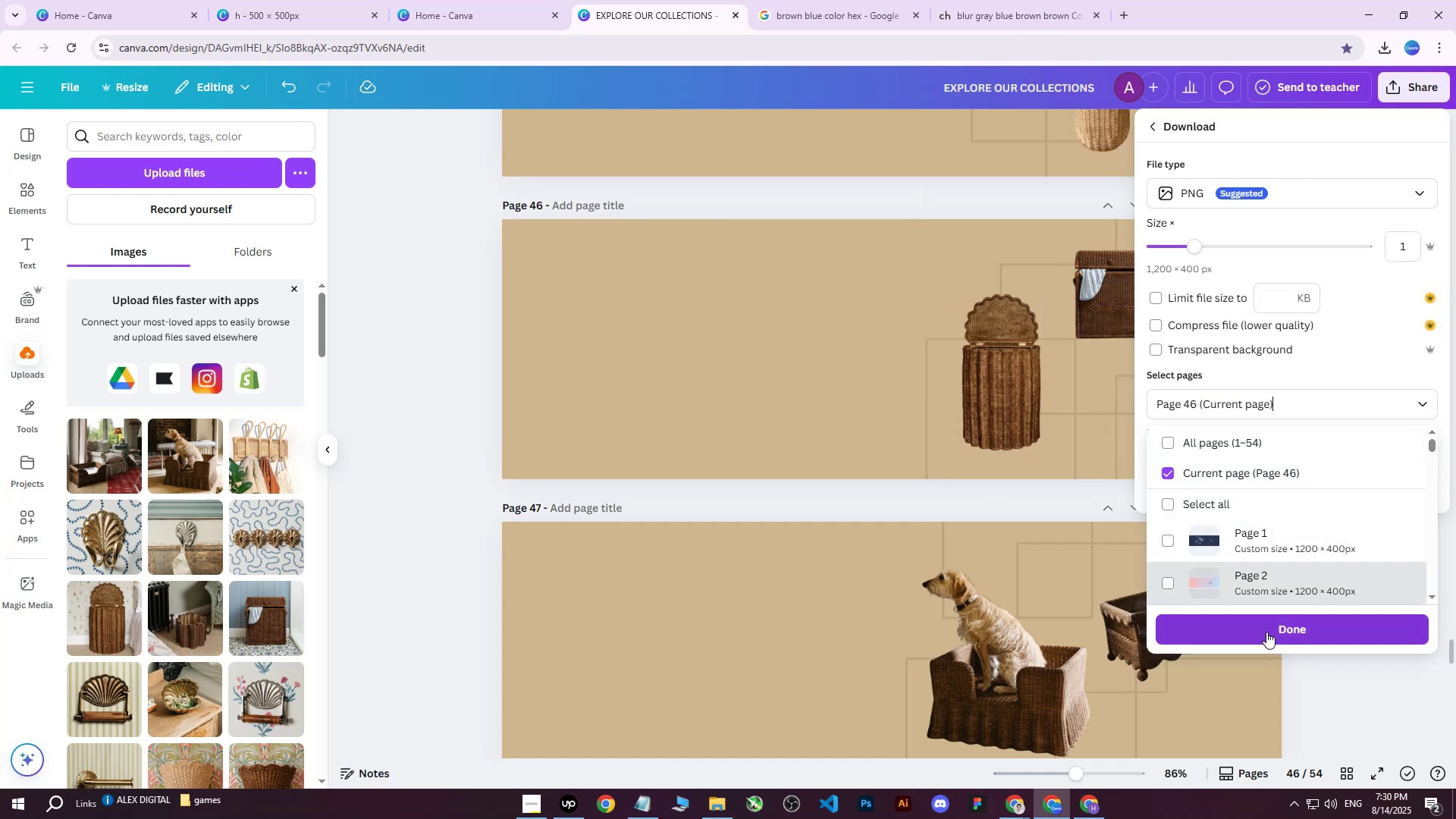 
triple_click([1266, 631])
 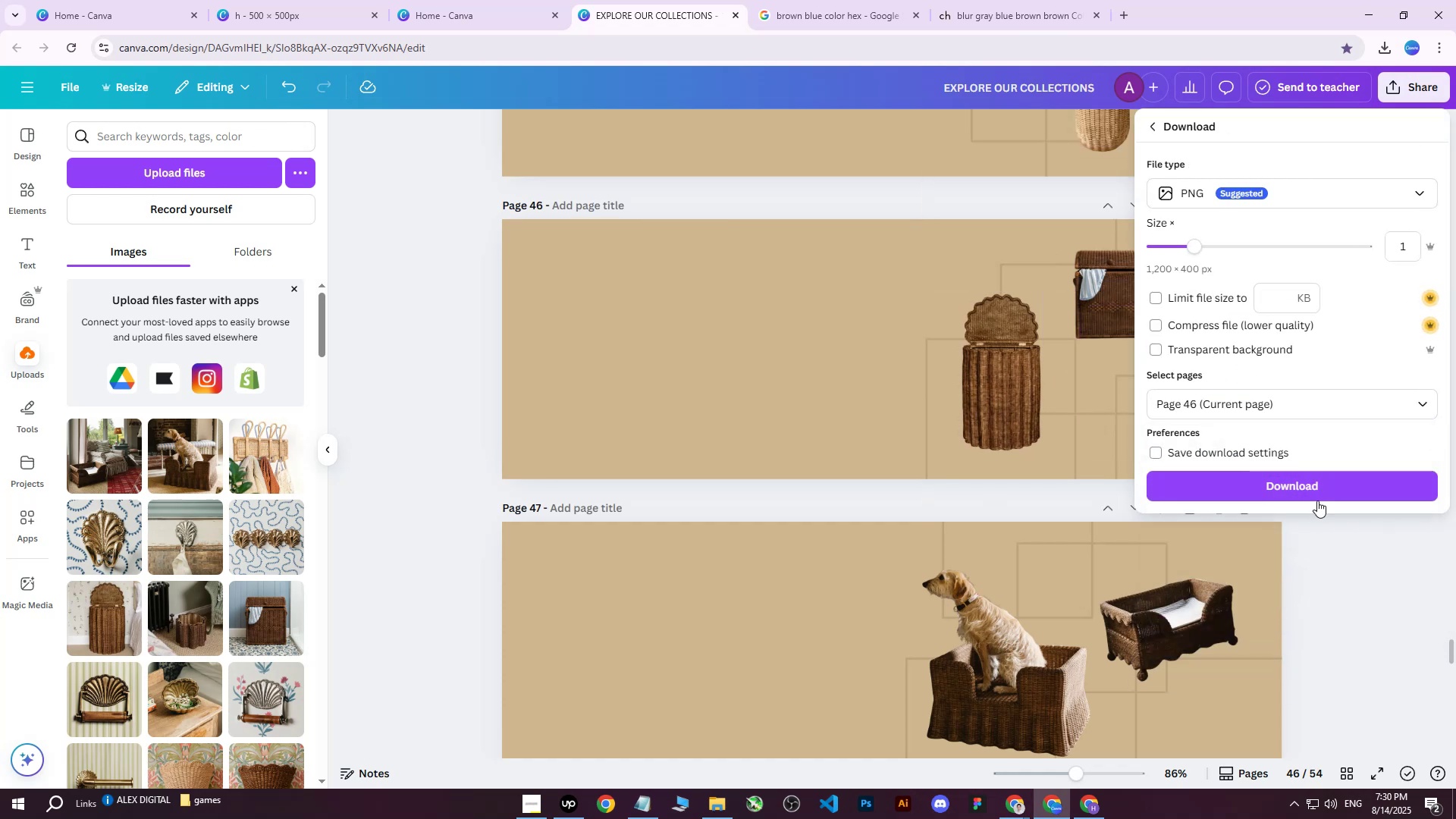 
double_click([1320, 494])
 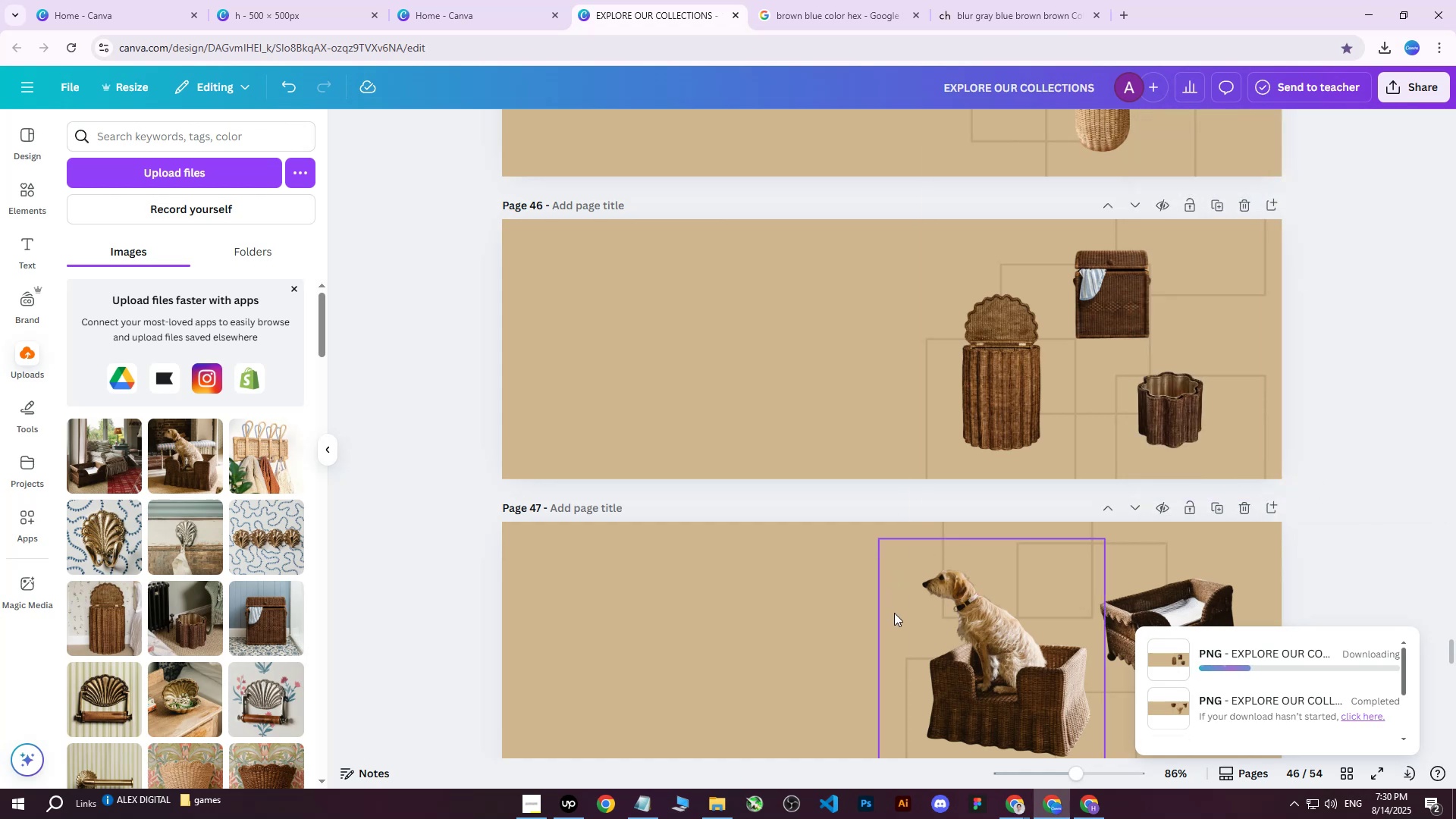 
left_click([1094, 814])
 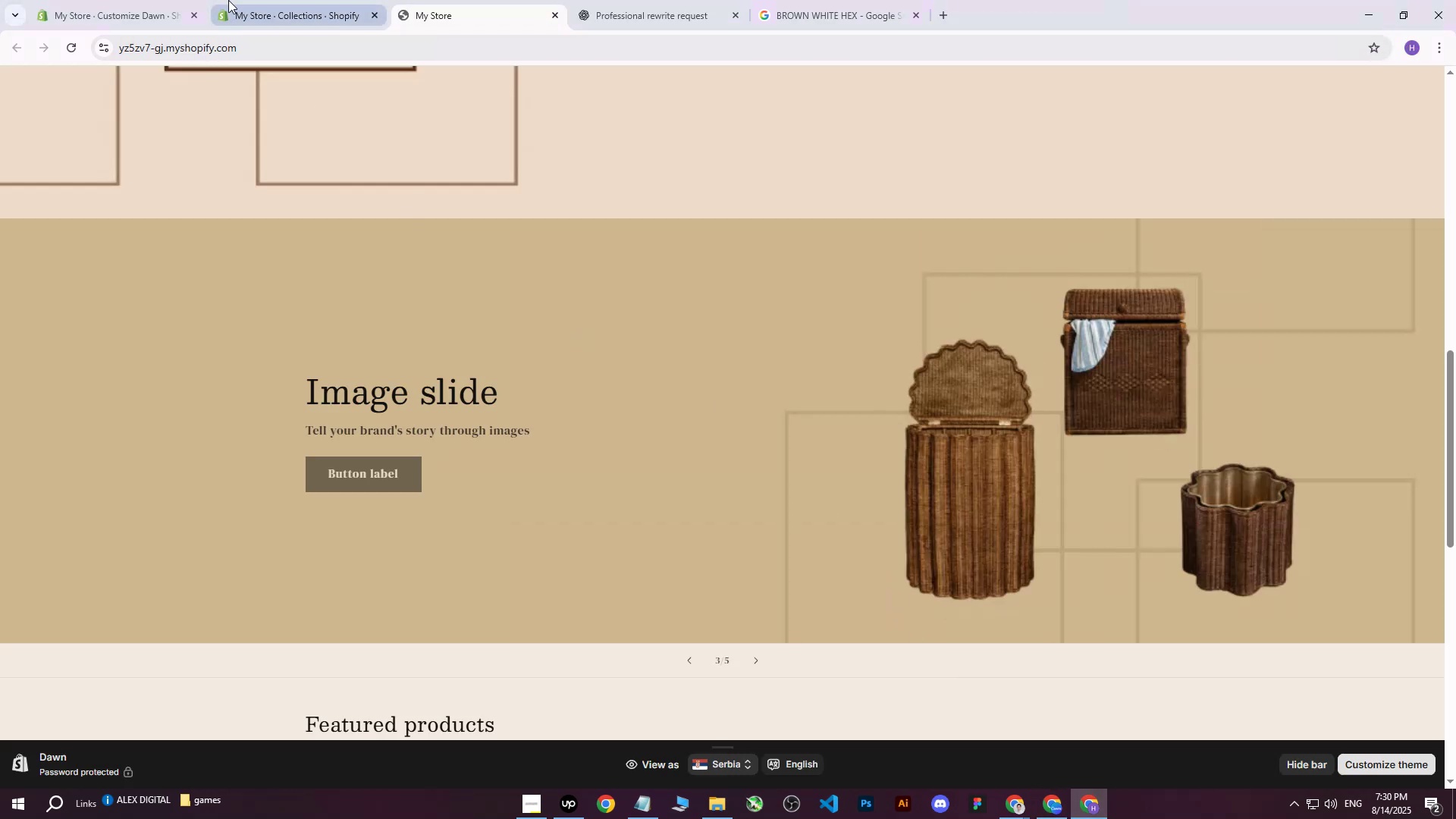 
left_click([166, 0])
 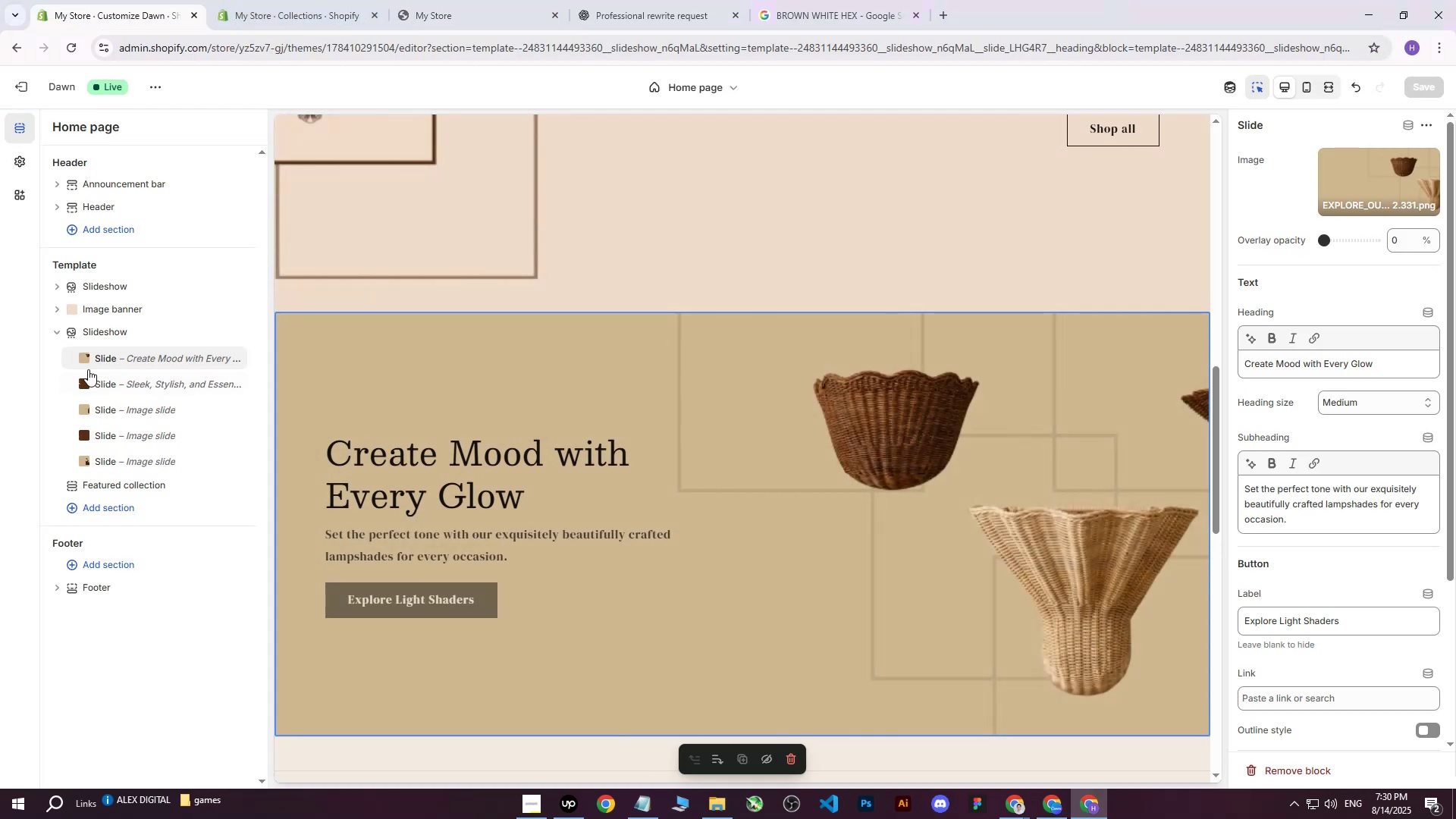 
left_click([124, 388])
 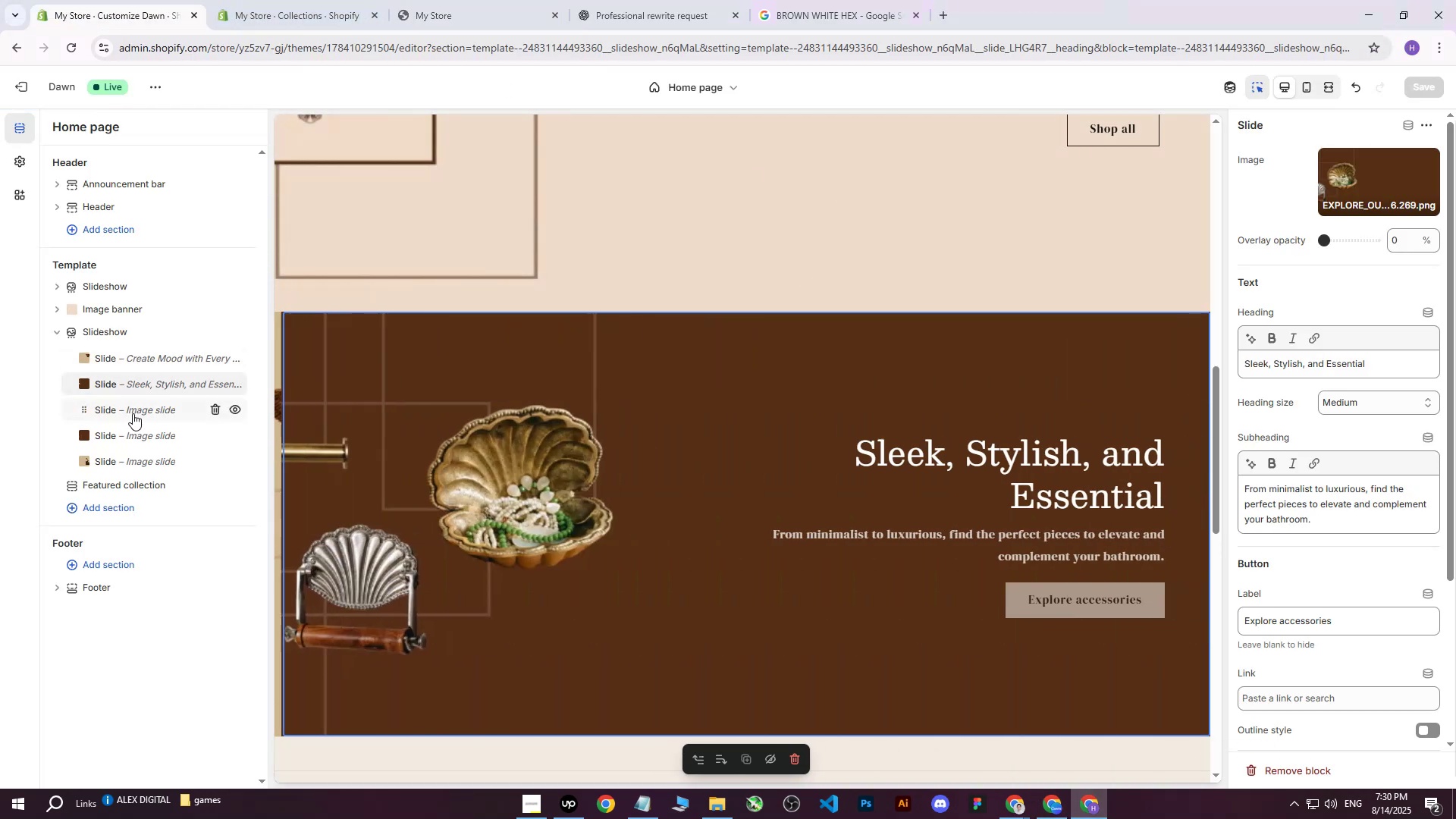 
left_click([133, 413])
 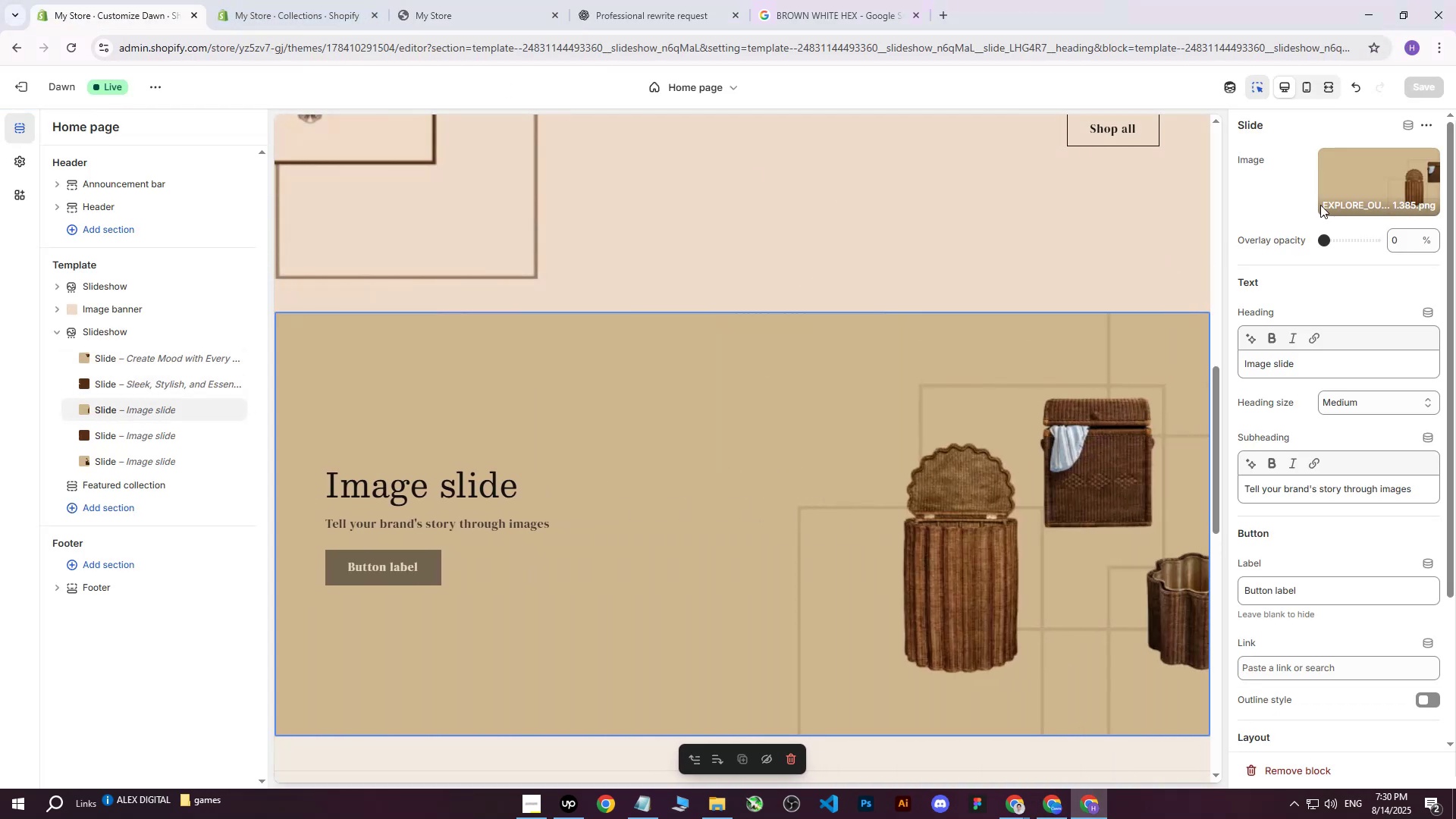 
left_click([1370, 184])
 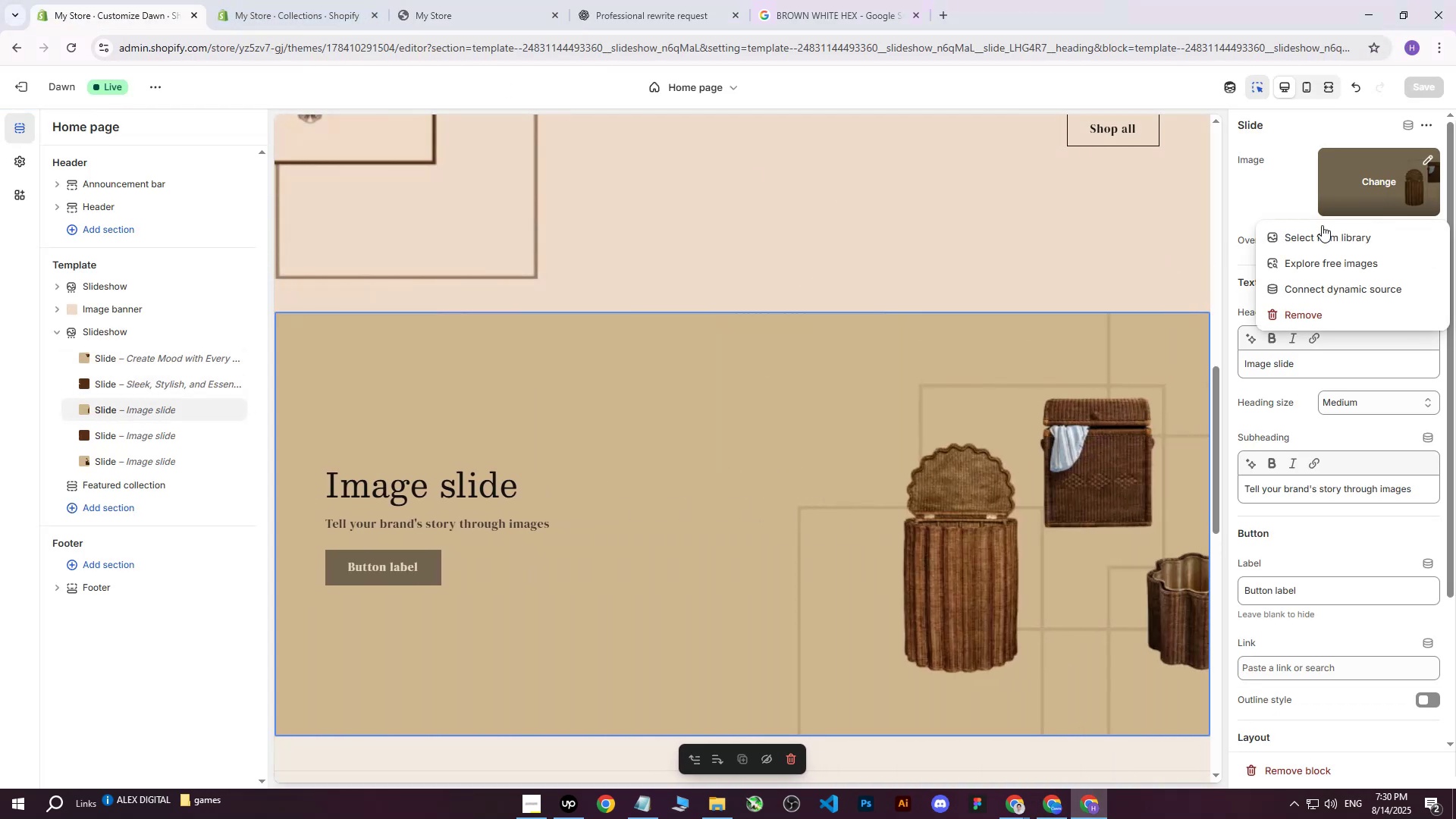 
left_click([1320, 235])
 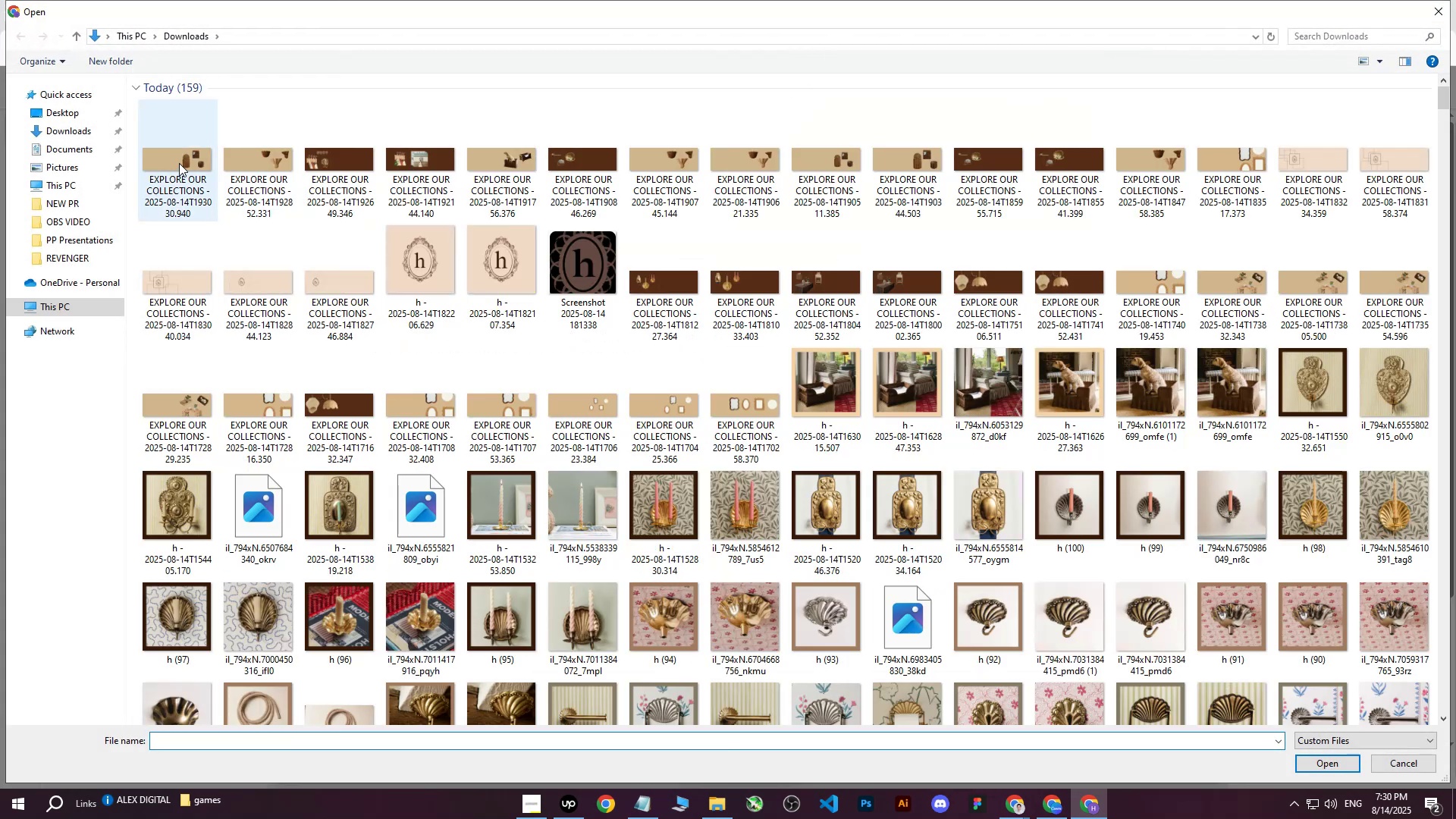 
left_click([179, 163])
 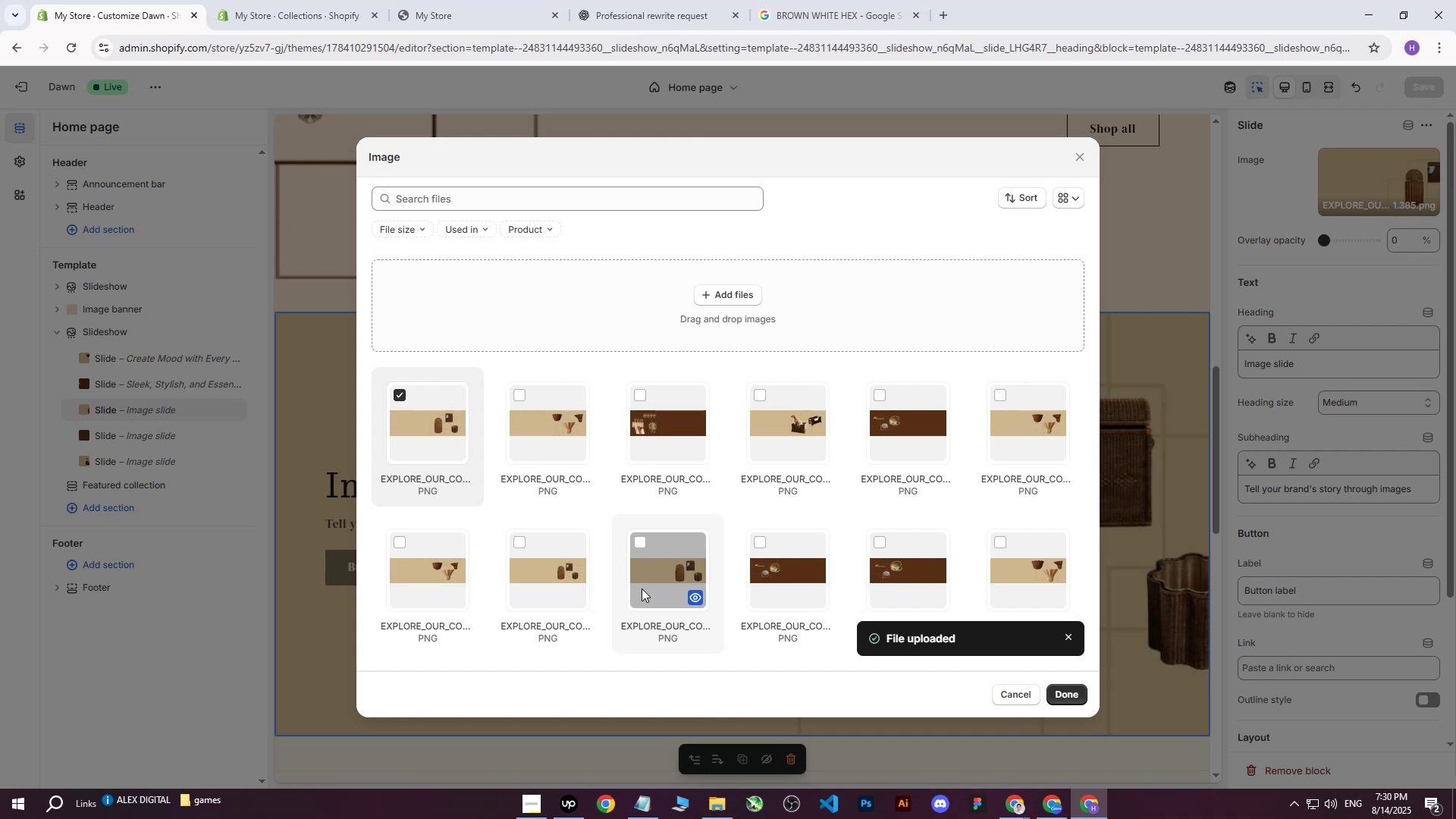 
wait(23.18)
 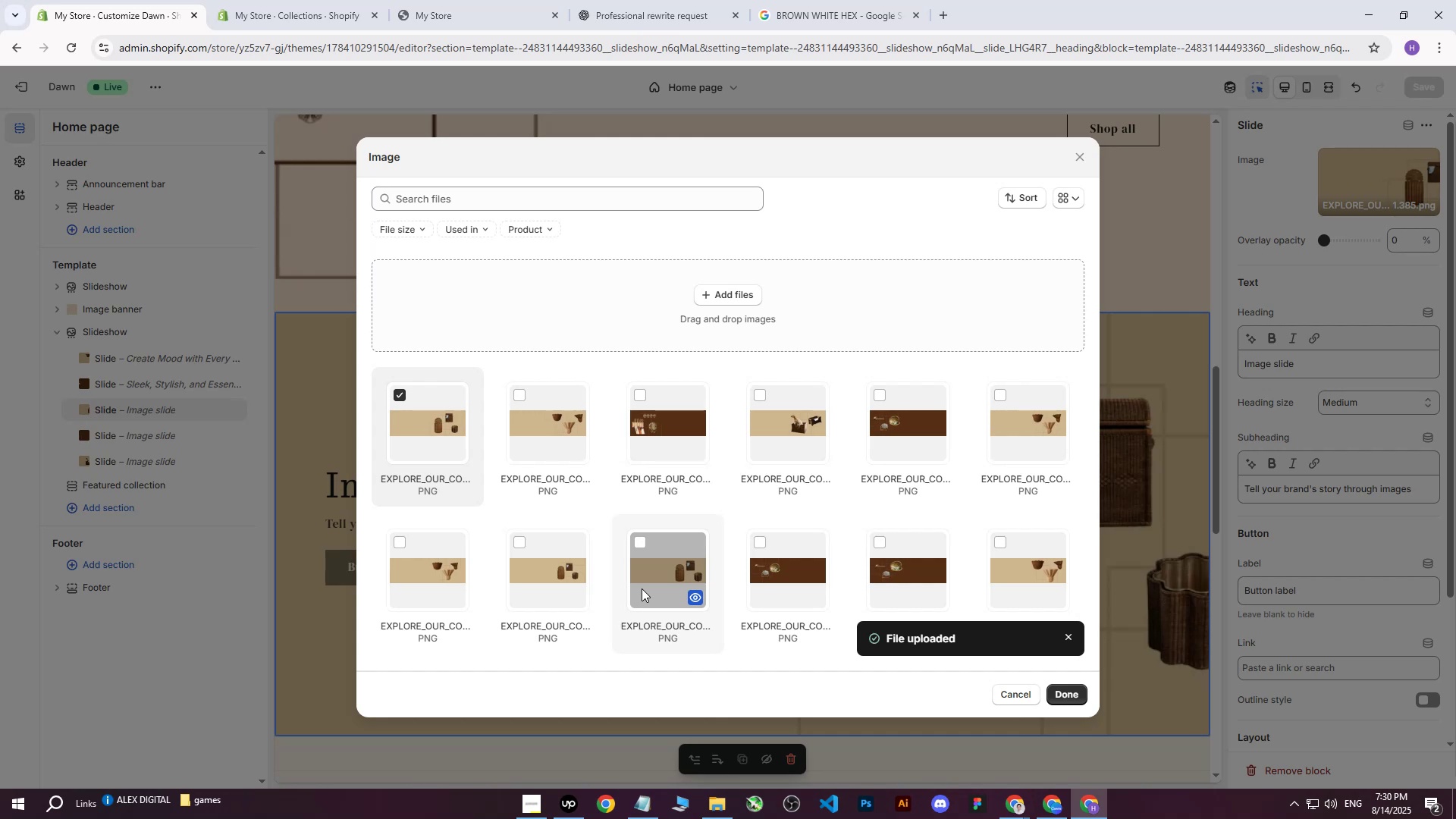 
left_click([1065, 700])
 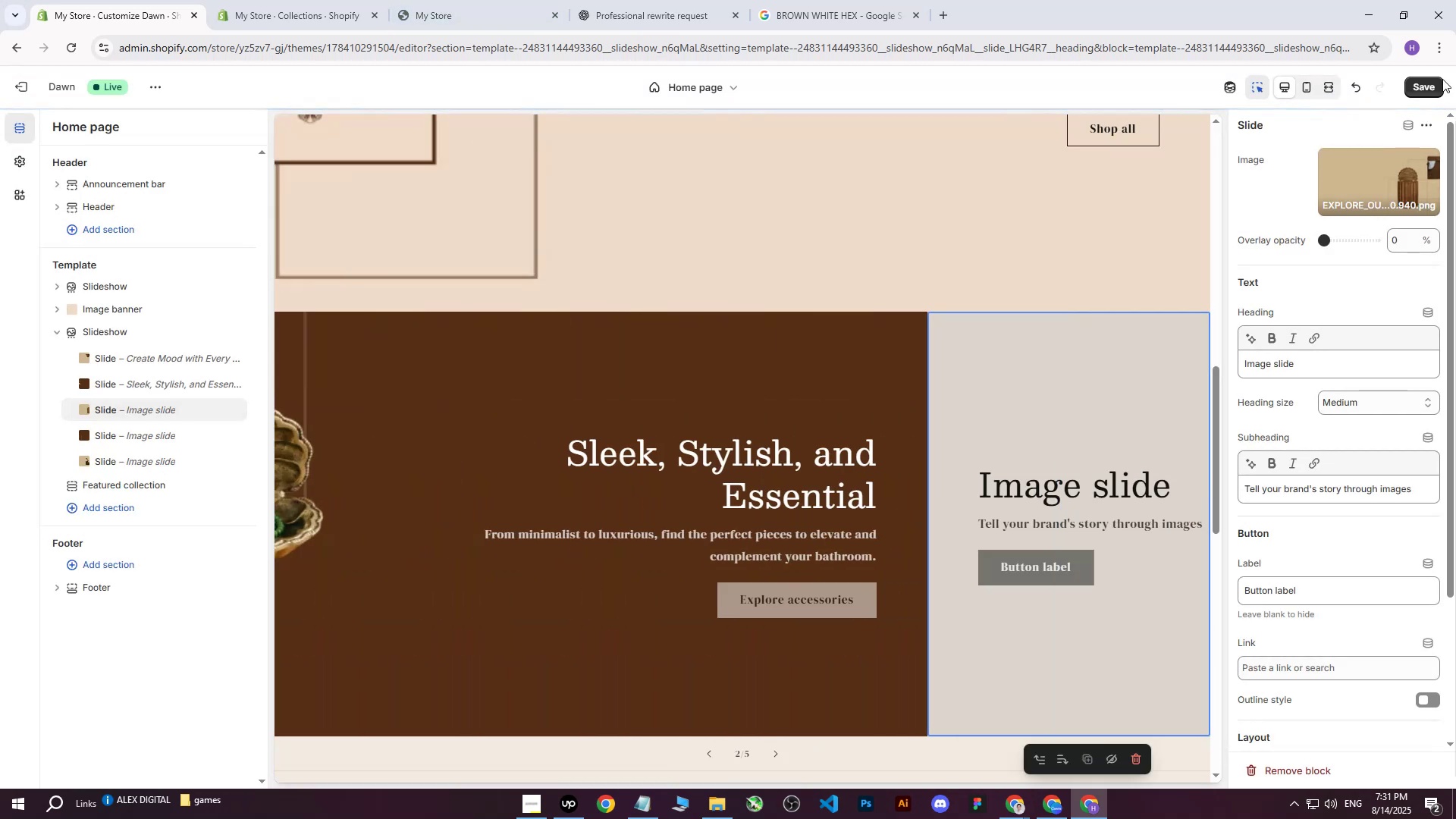 
left_click([1418, 91])
 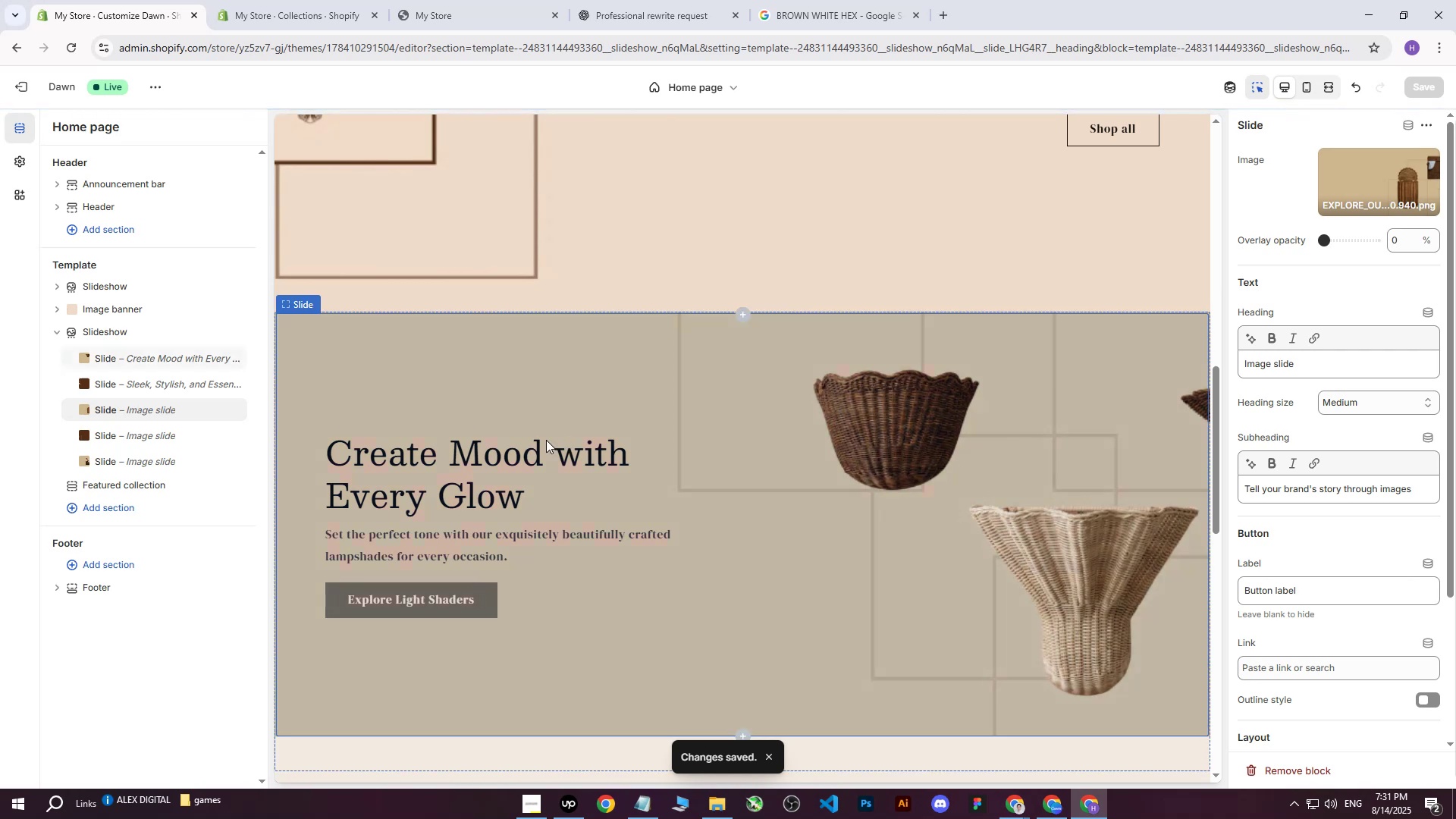 
left_click([457, 0])
 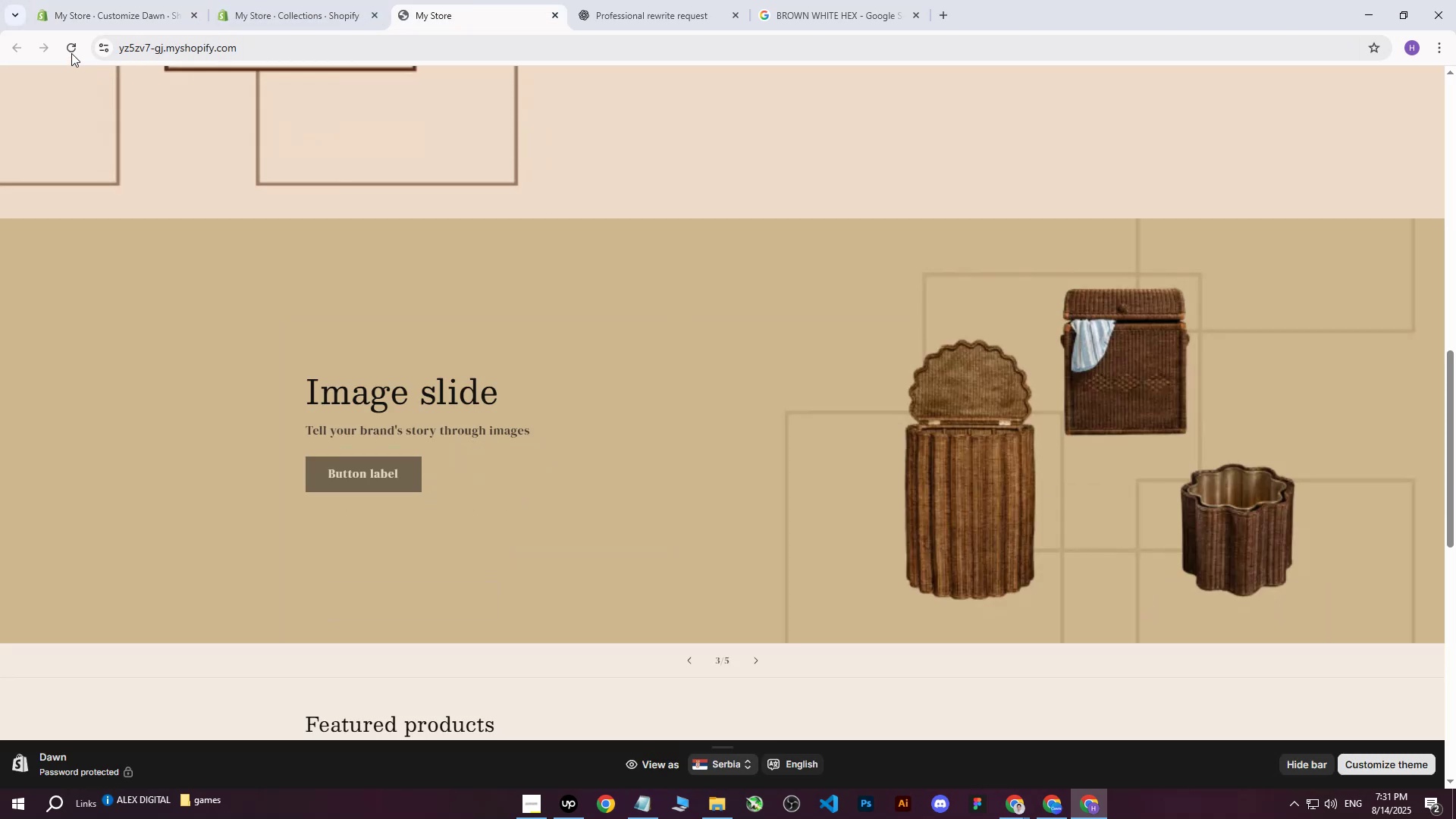 
left_click([66, 51])
 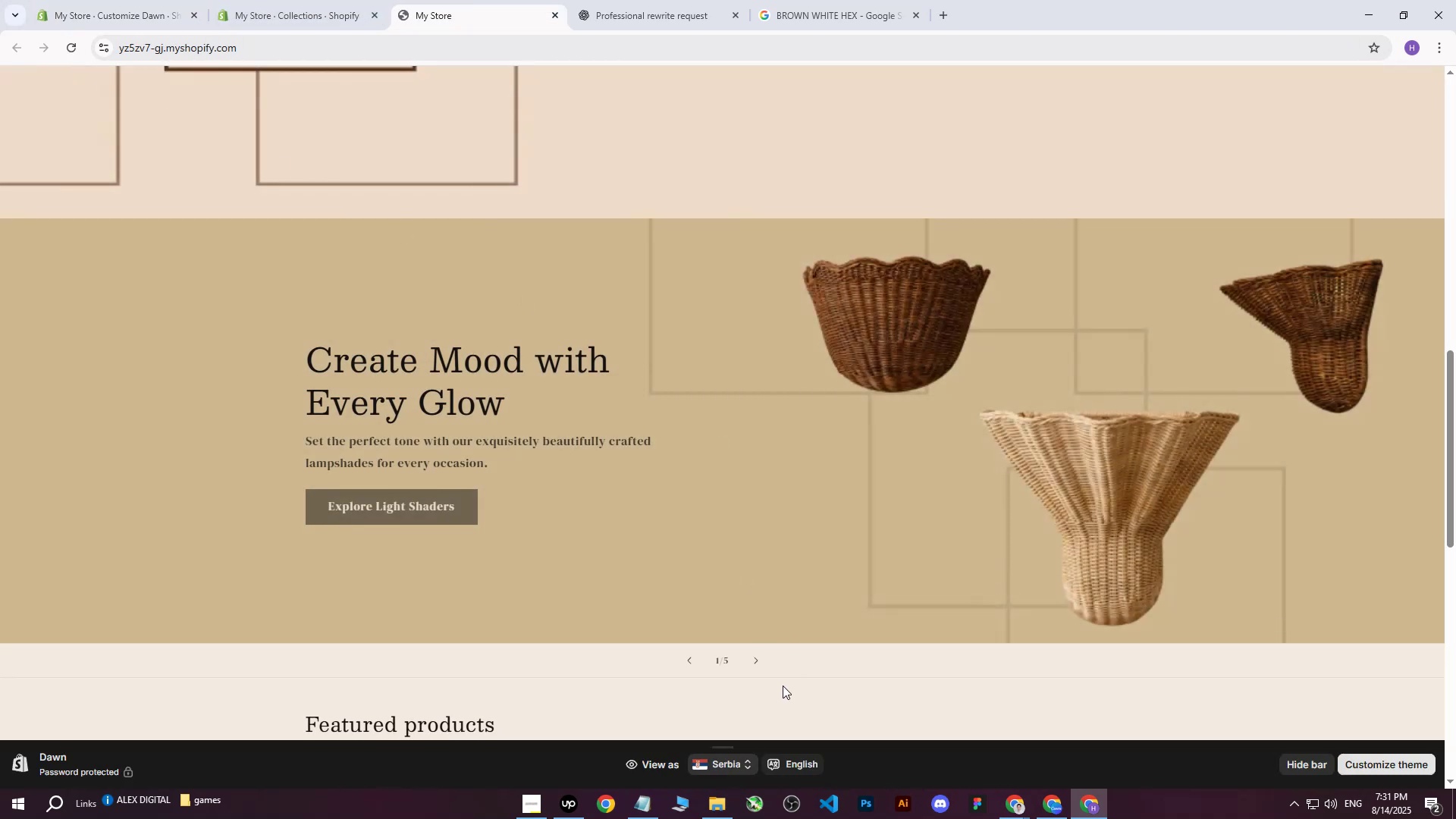 
left_click([70, 47])
 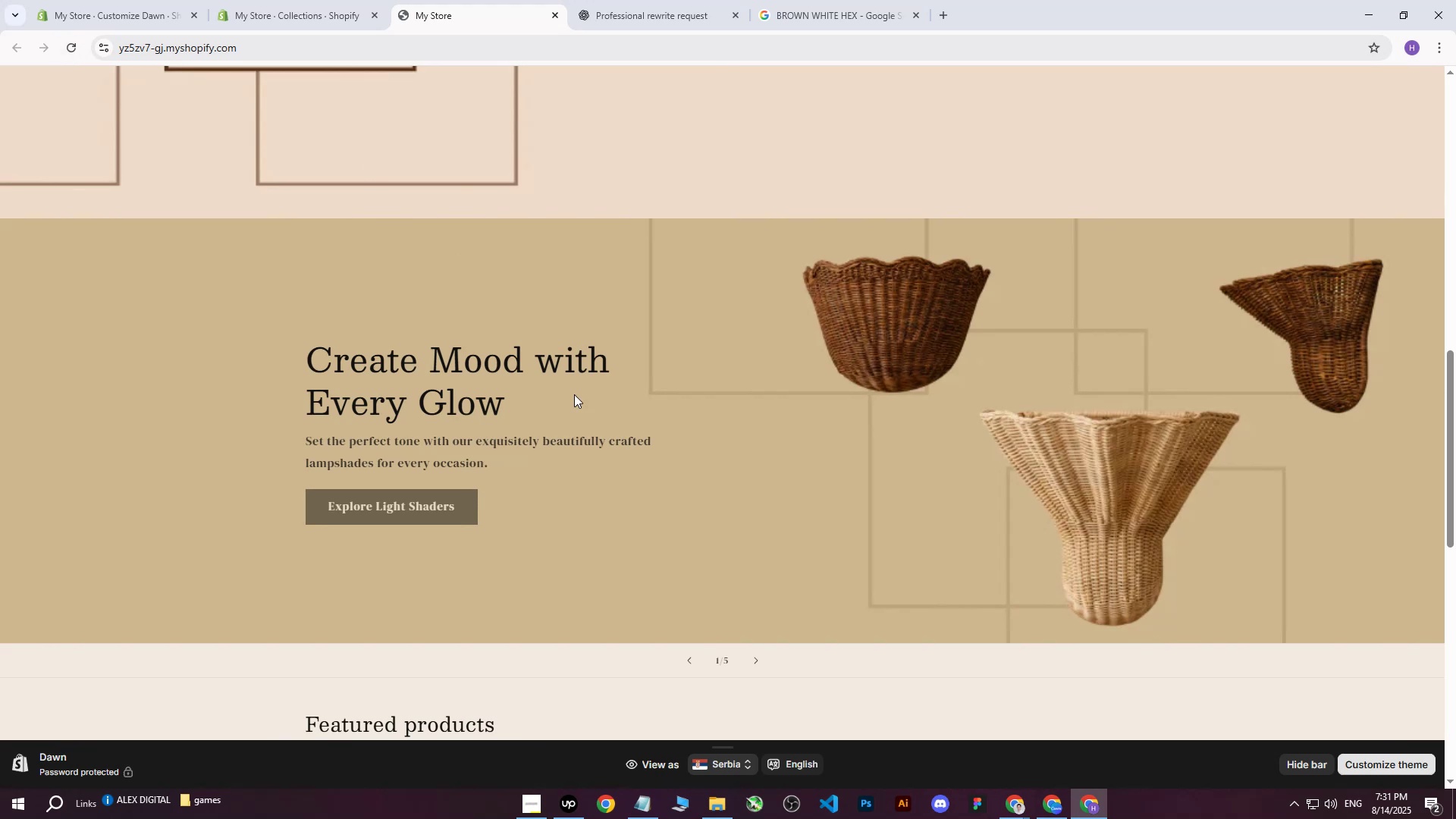 
left_click([760, 660])
 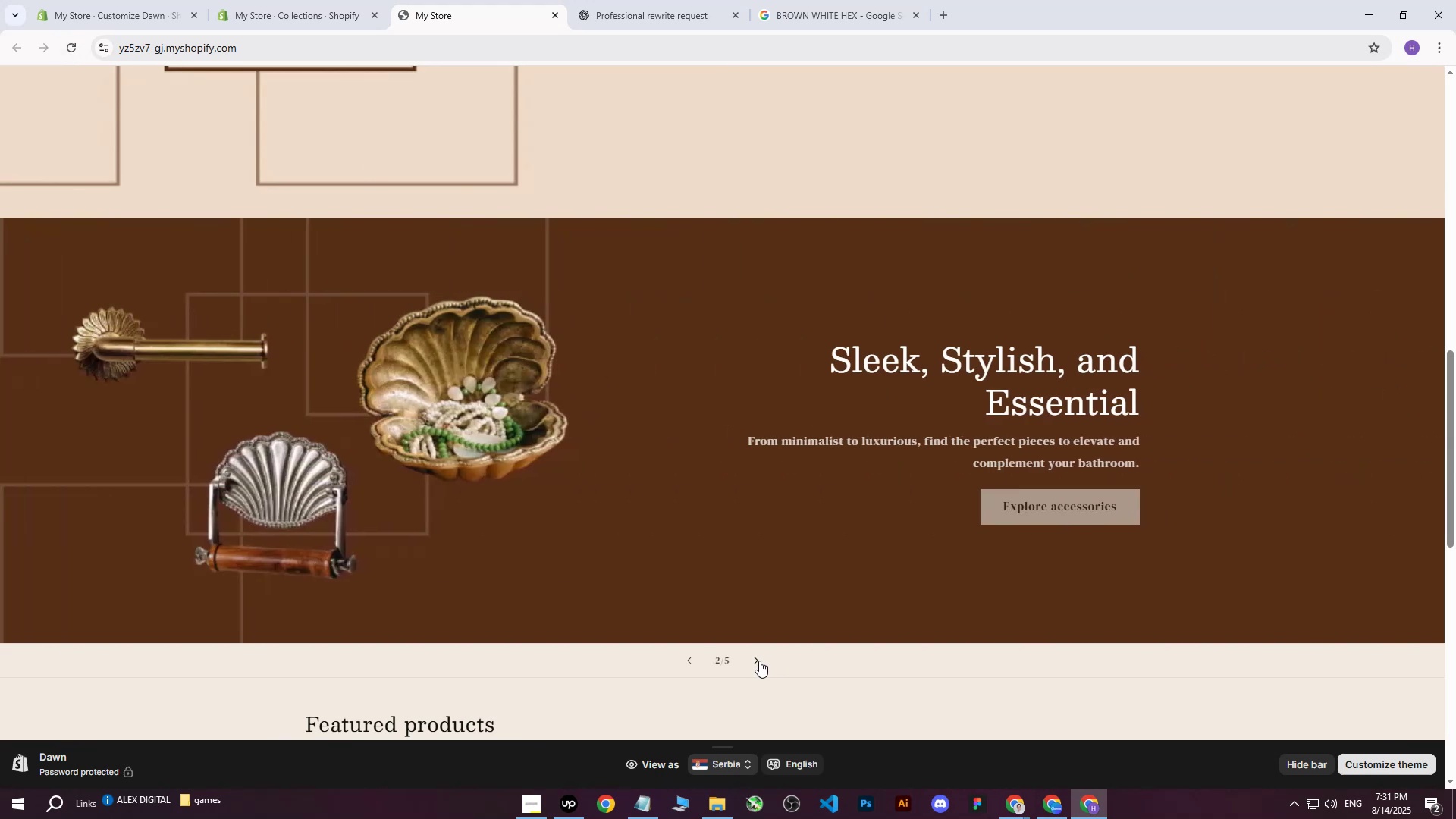 
left_click([759, 661])
 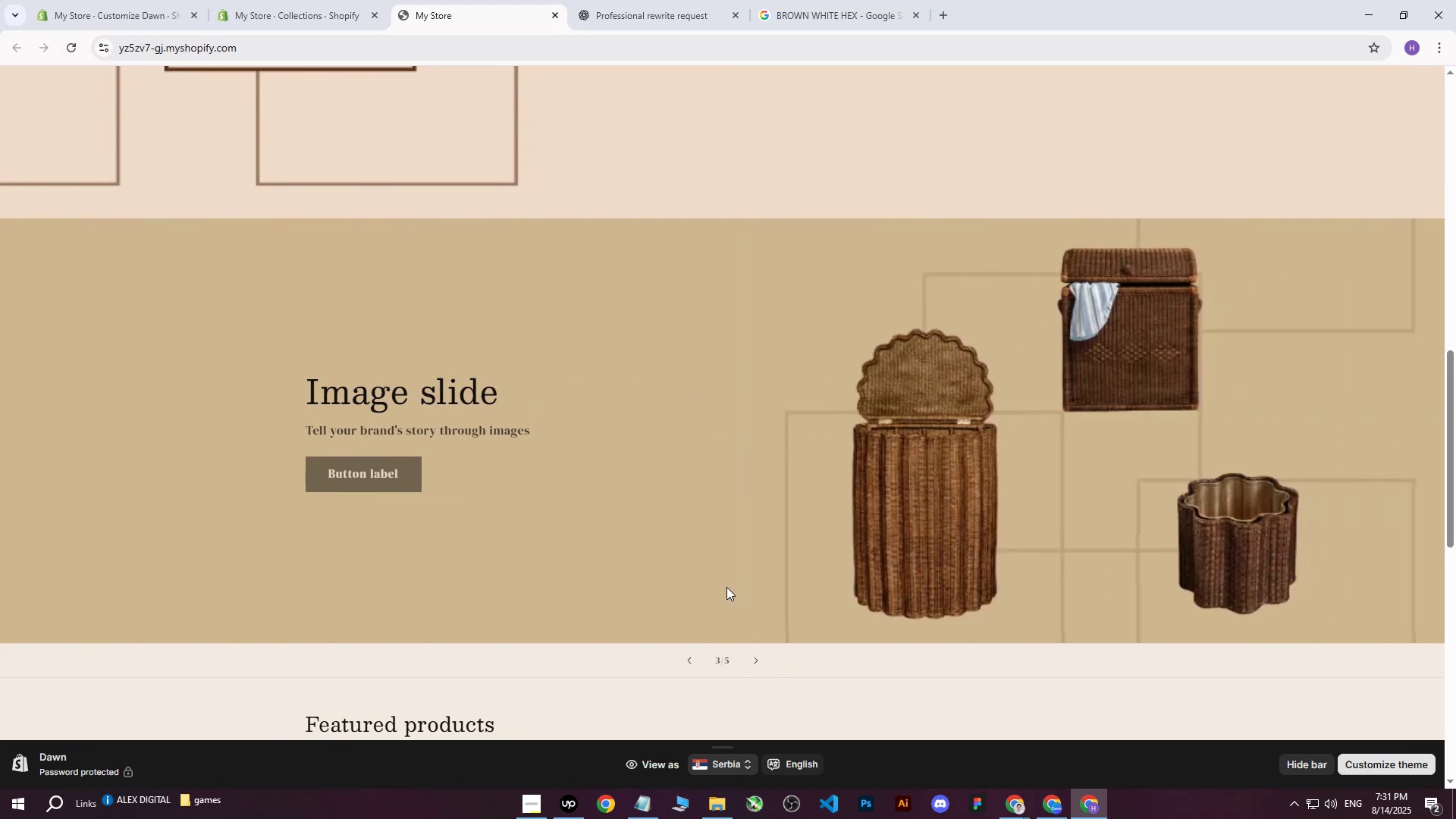 
wait(5.51)
 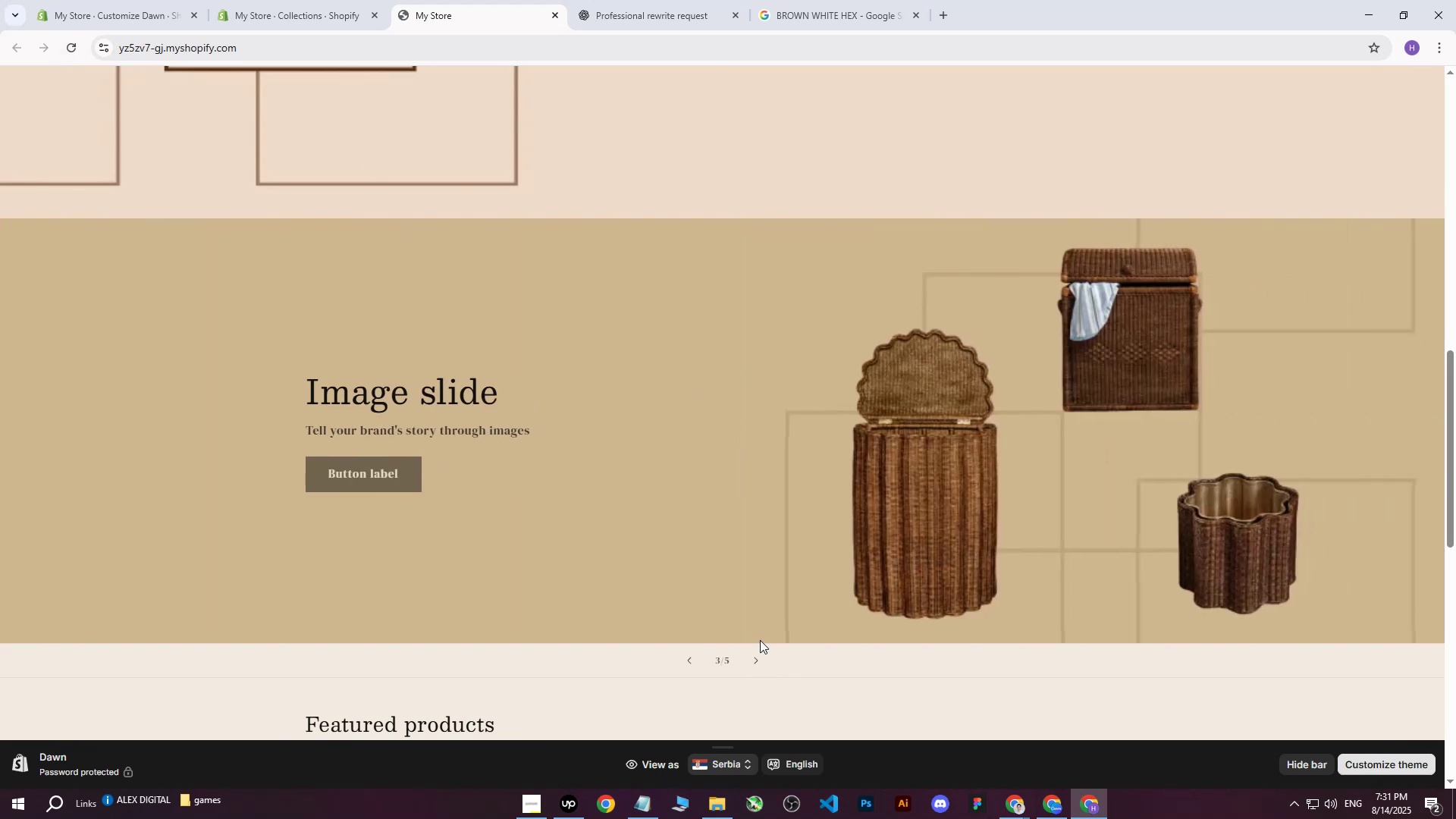 
left_click([1078, 808])
 